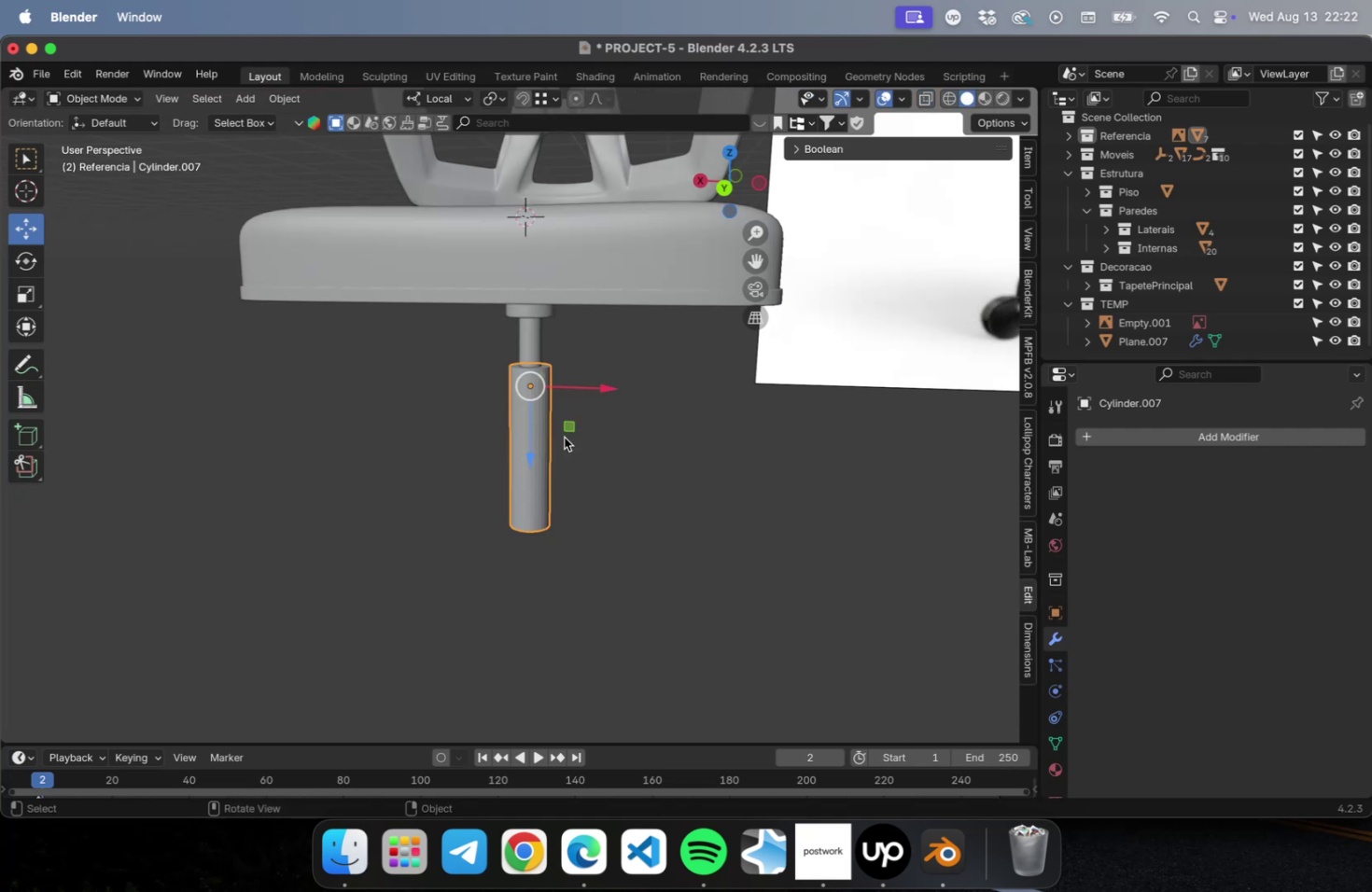 
key(Meta+S)
 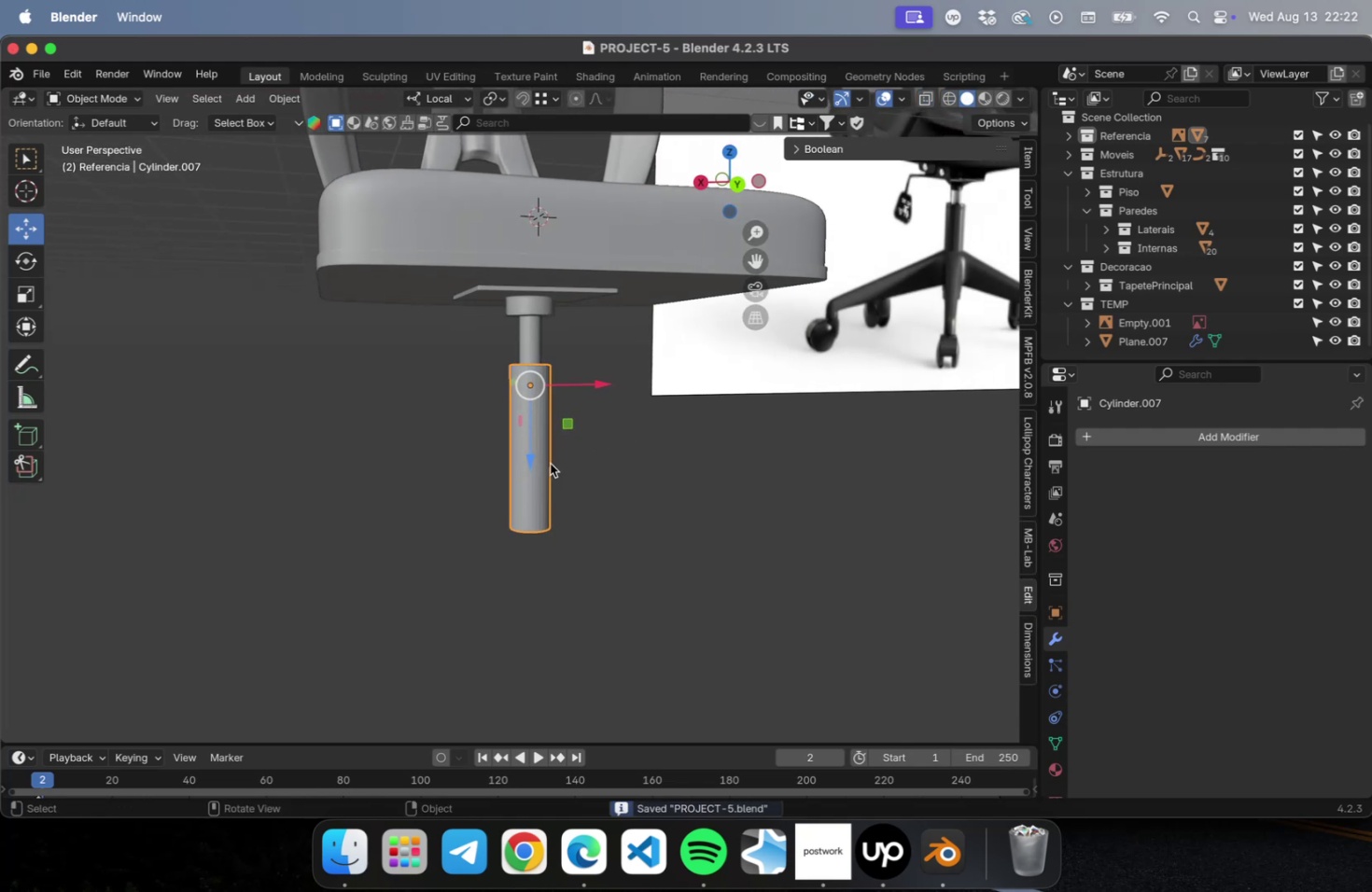 
right_click([537, 465])
 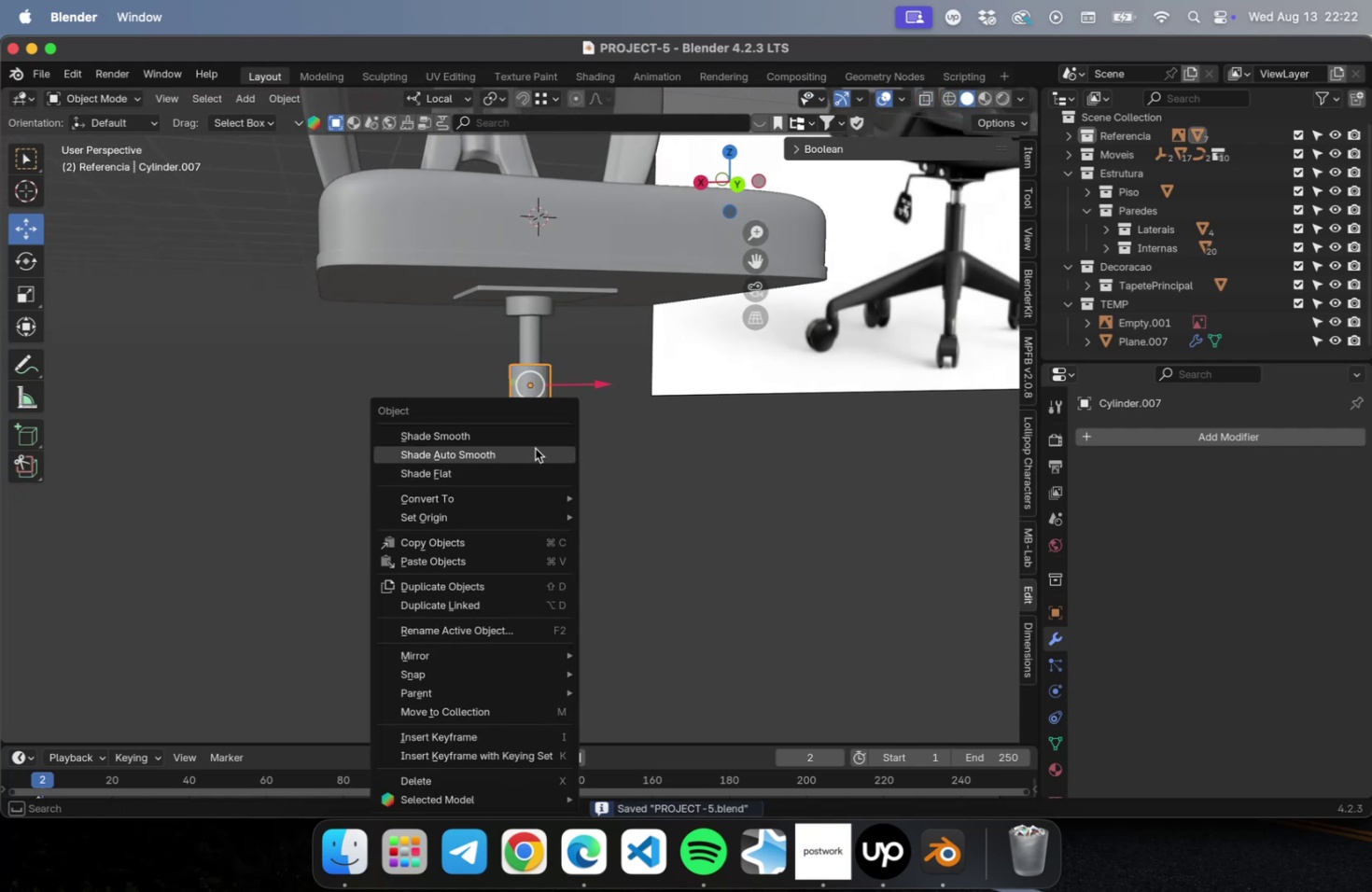 
left_click([535, 448])
 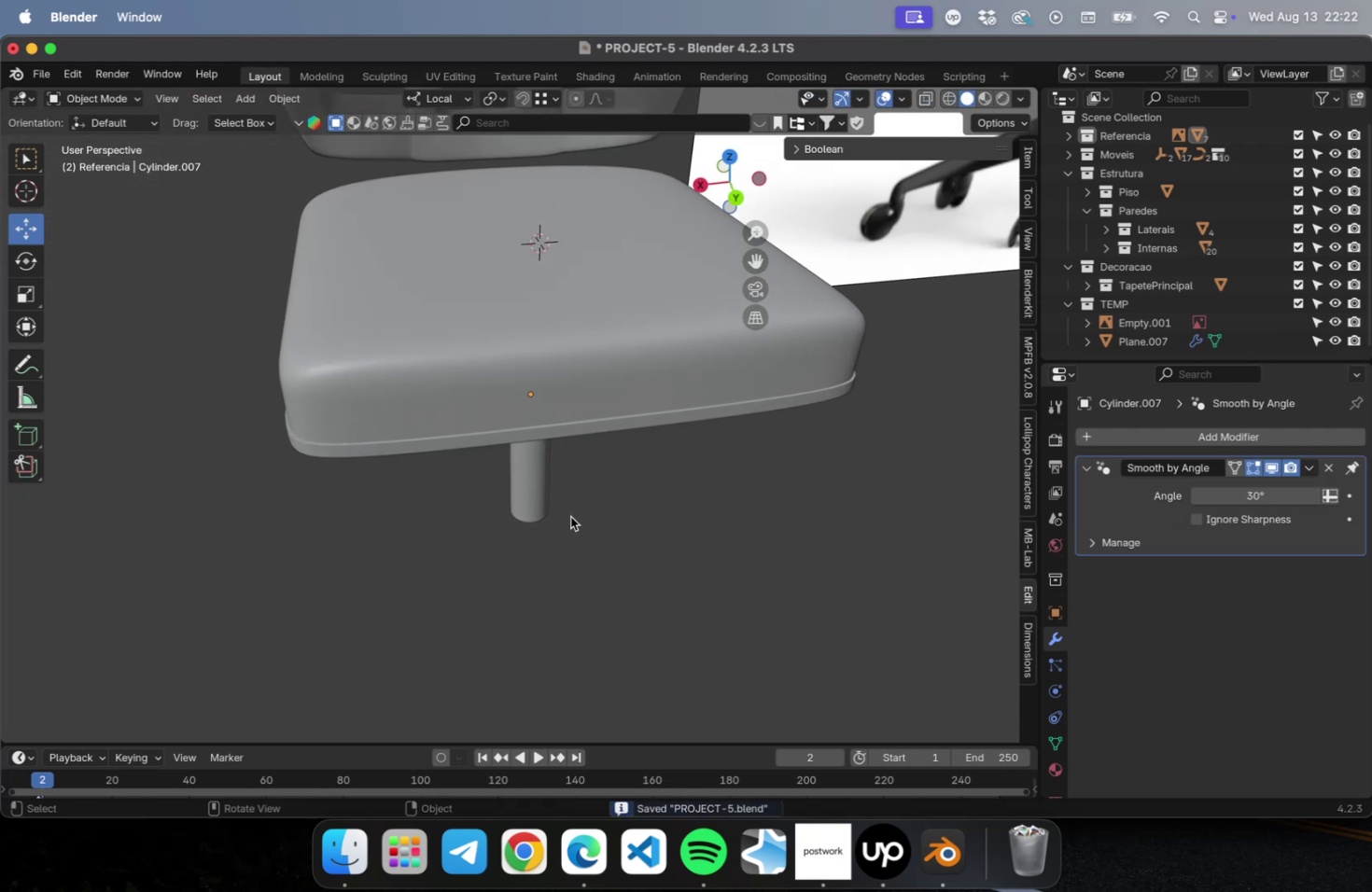 
scroll: coordinate [562, 367], scroll_direction: up, amount: 24.0
 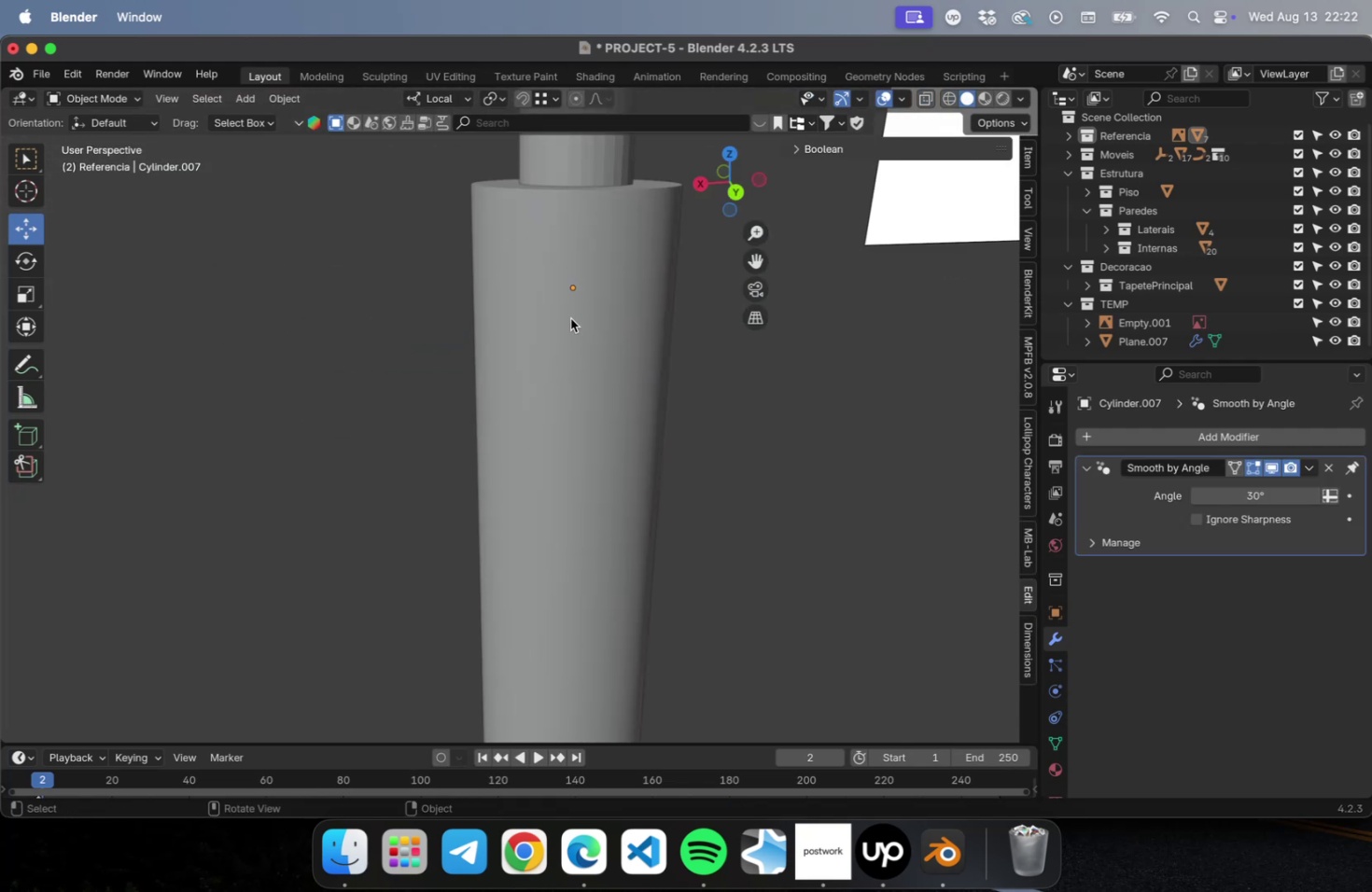 
left_click([570, 318])
 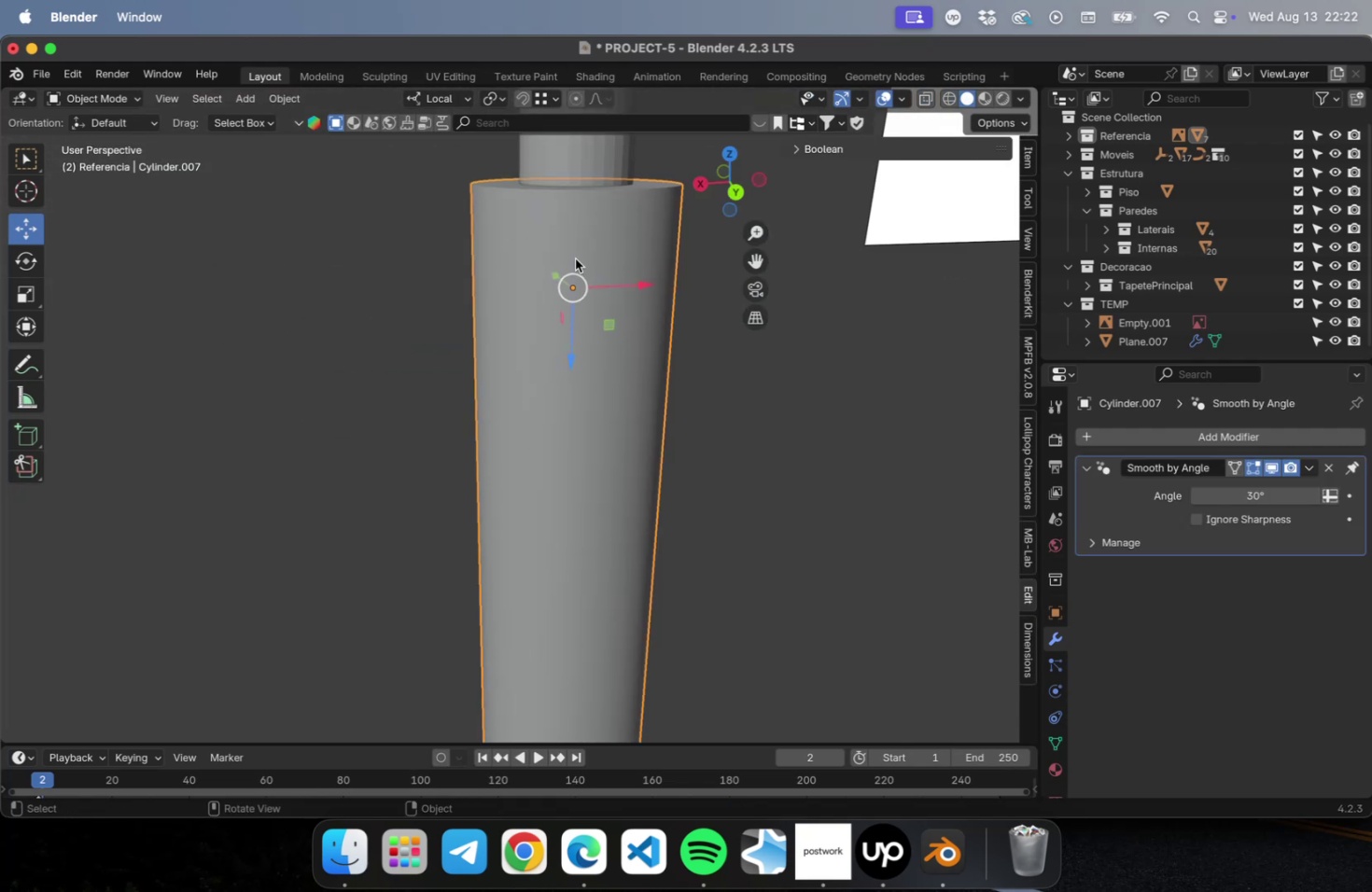 
hold_key(key=ShiftLeft, duration=0.51)
 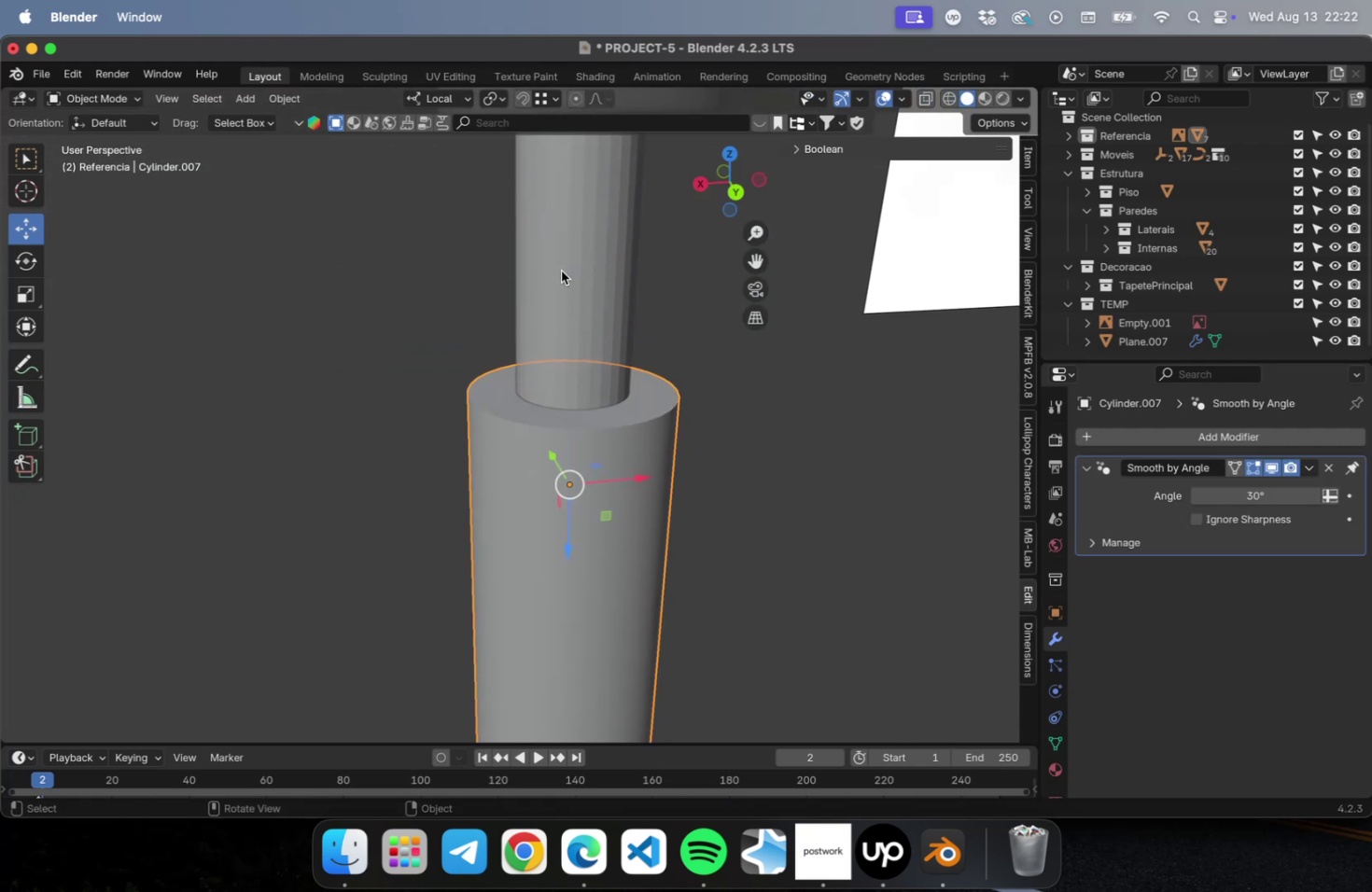 
left_click([561, 271])
 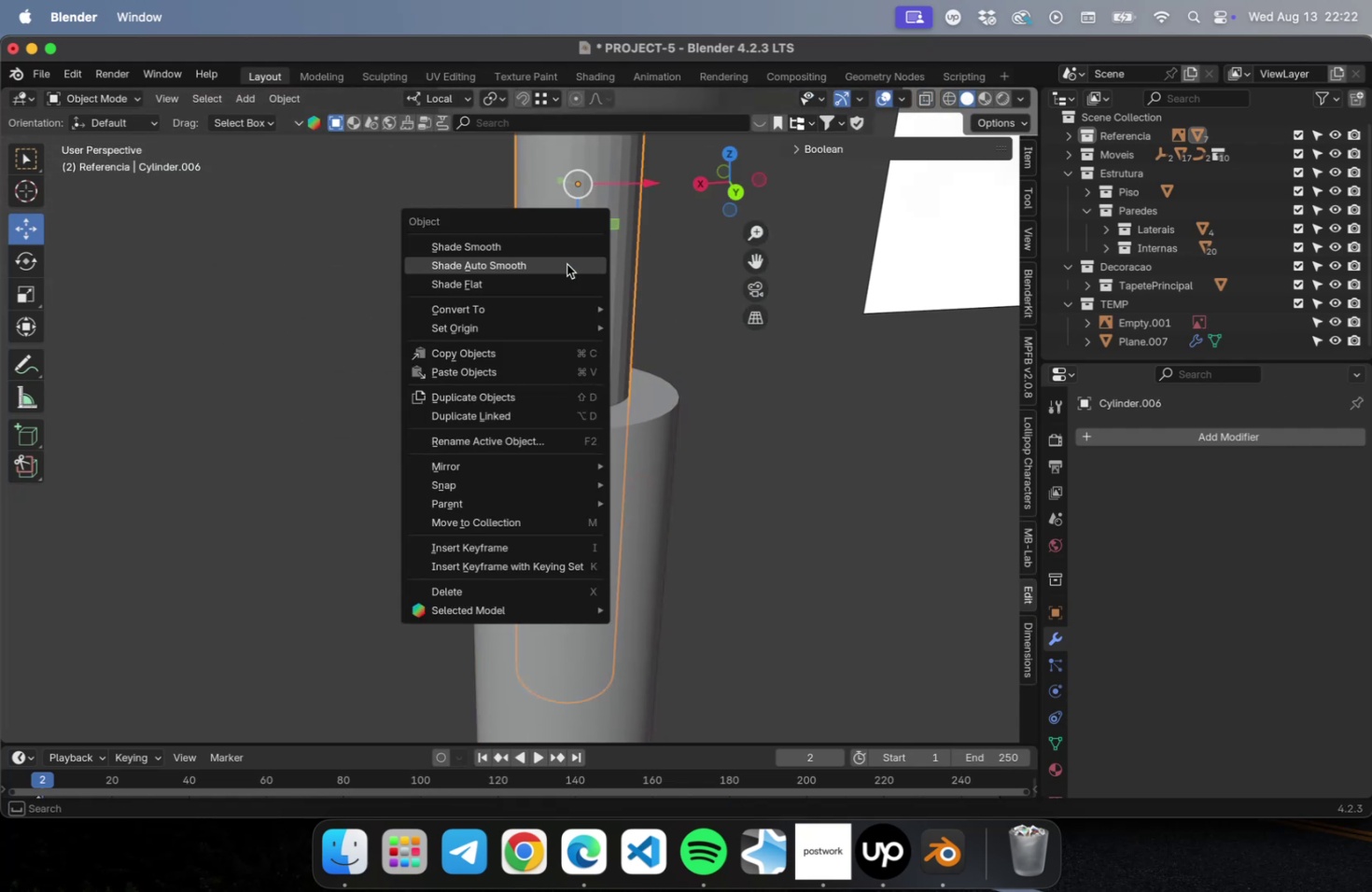 
left_click([567, 264])
 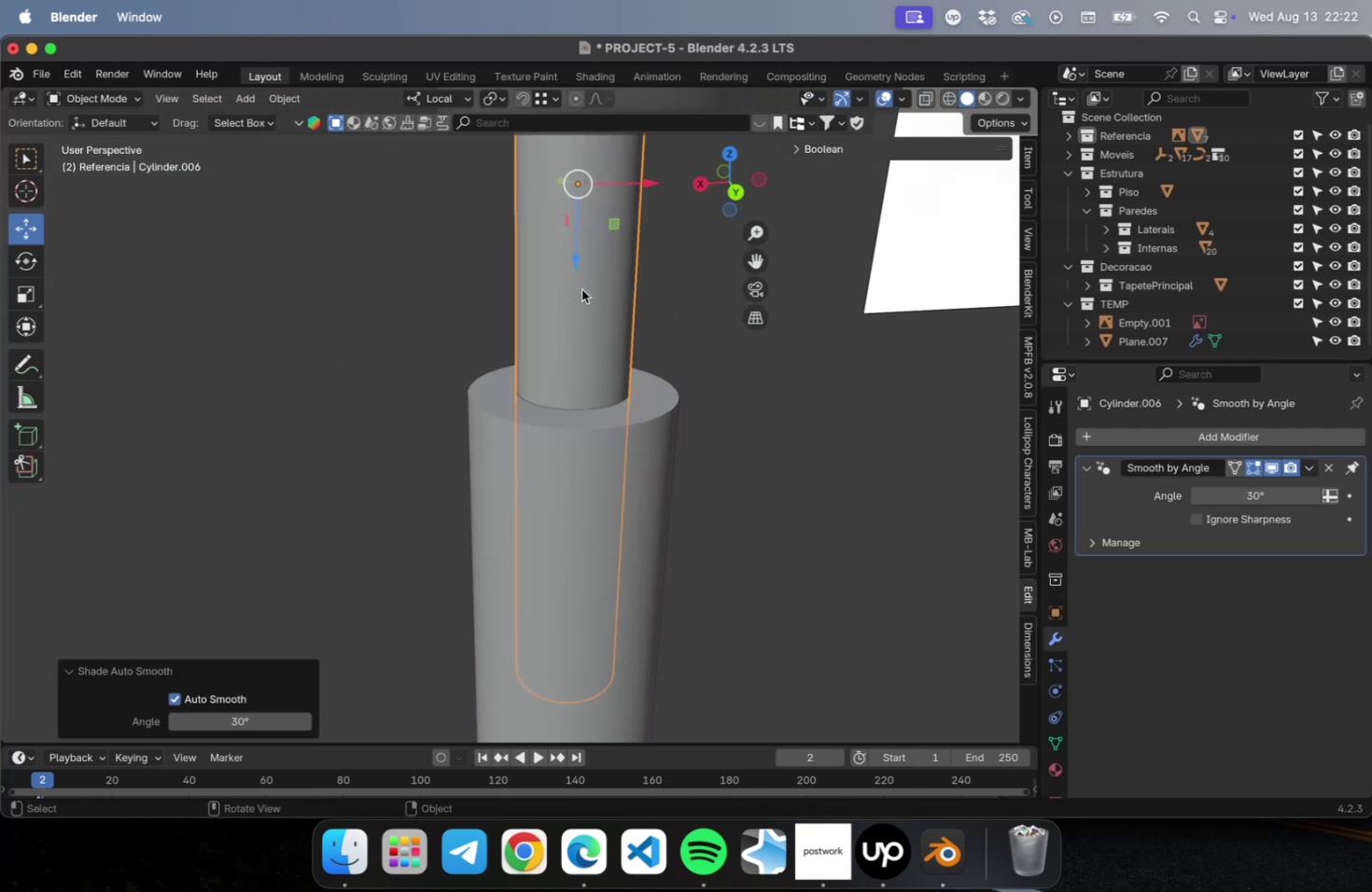 
hold_key(key=ShiftLeft, duration=0.36)
 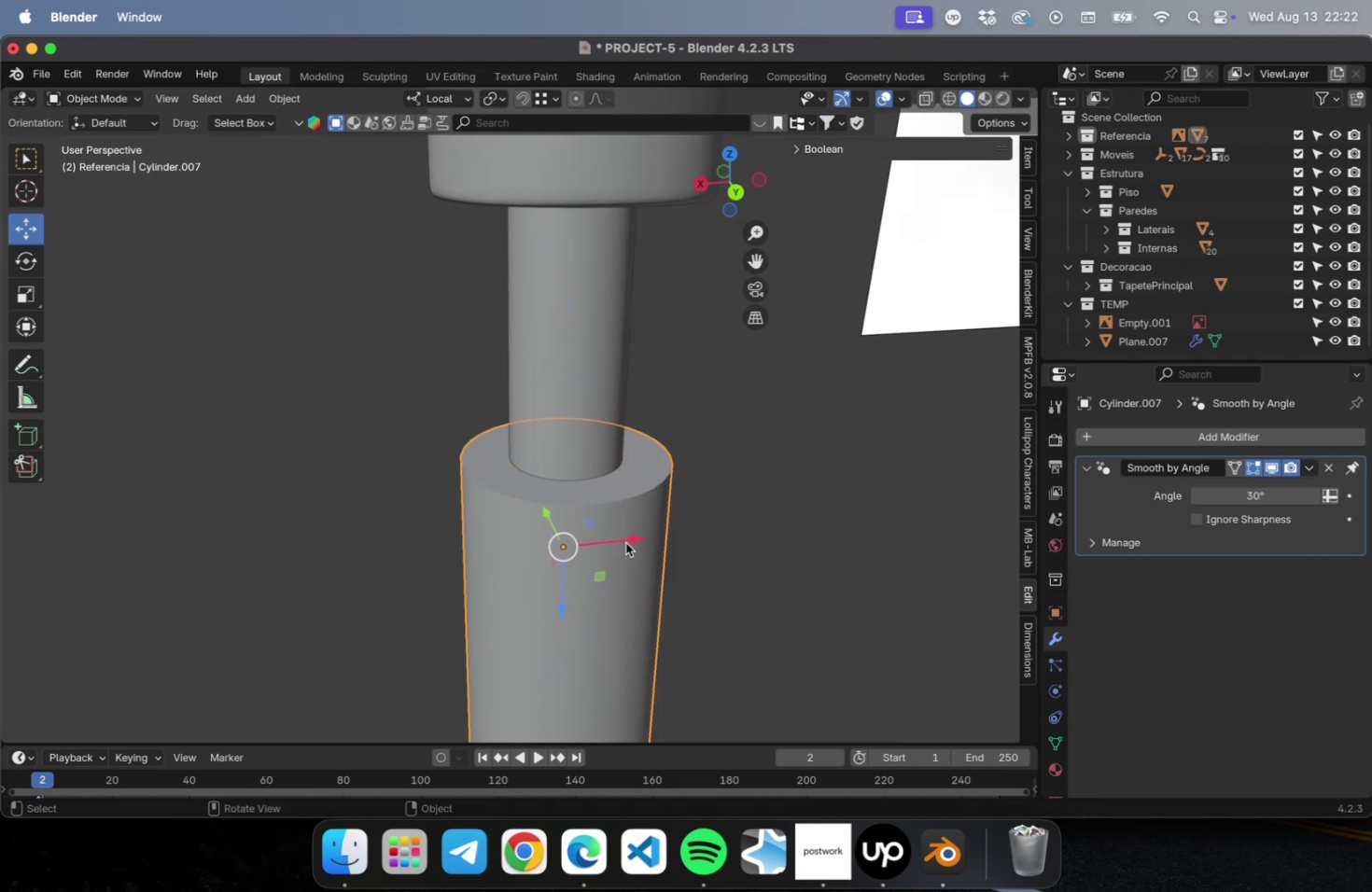 
key(Tab)
type(23)
 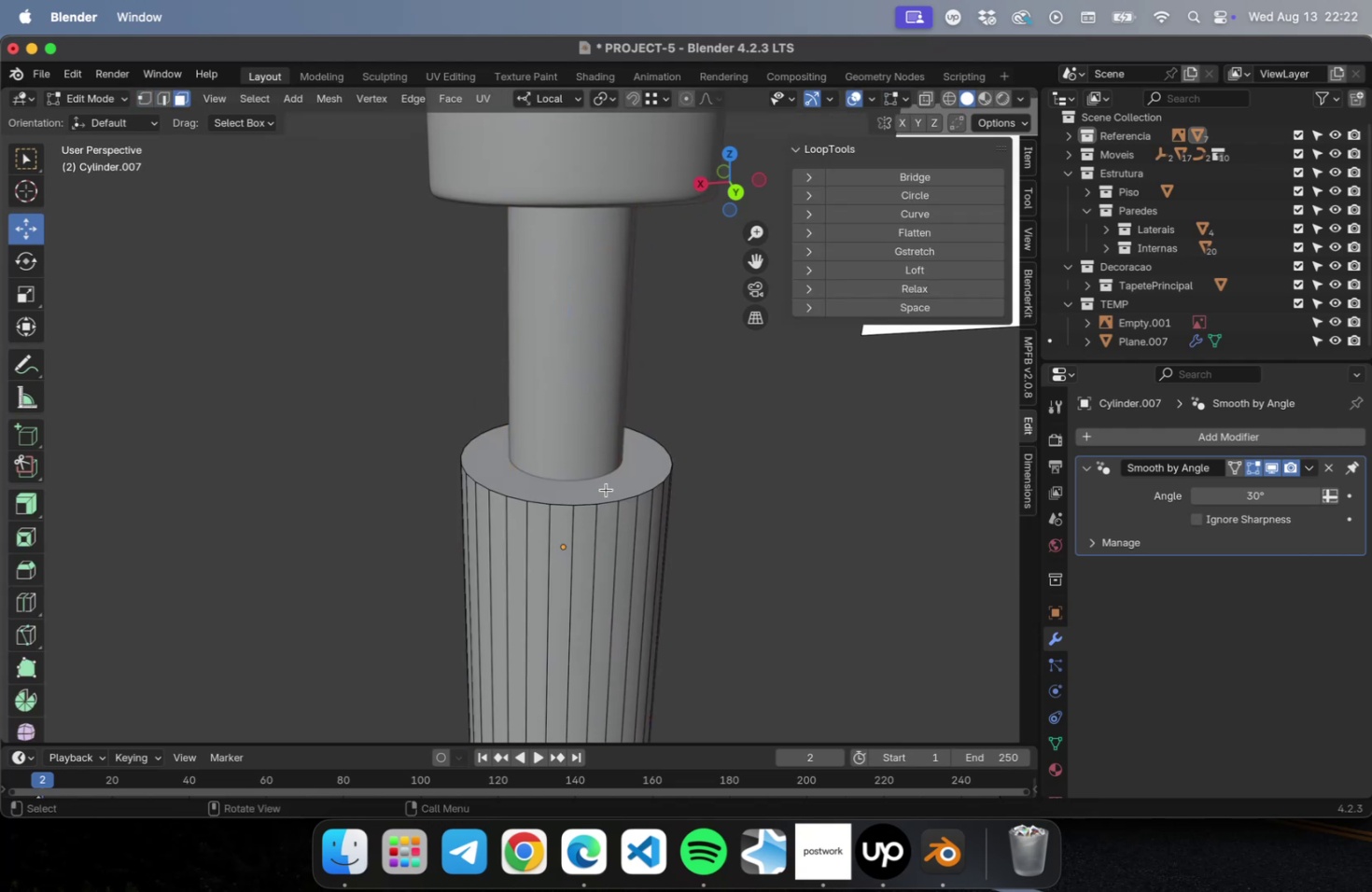 
left_click([602, 479])
 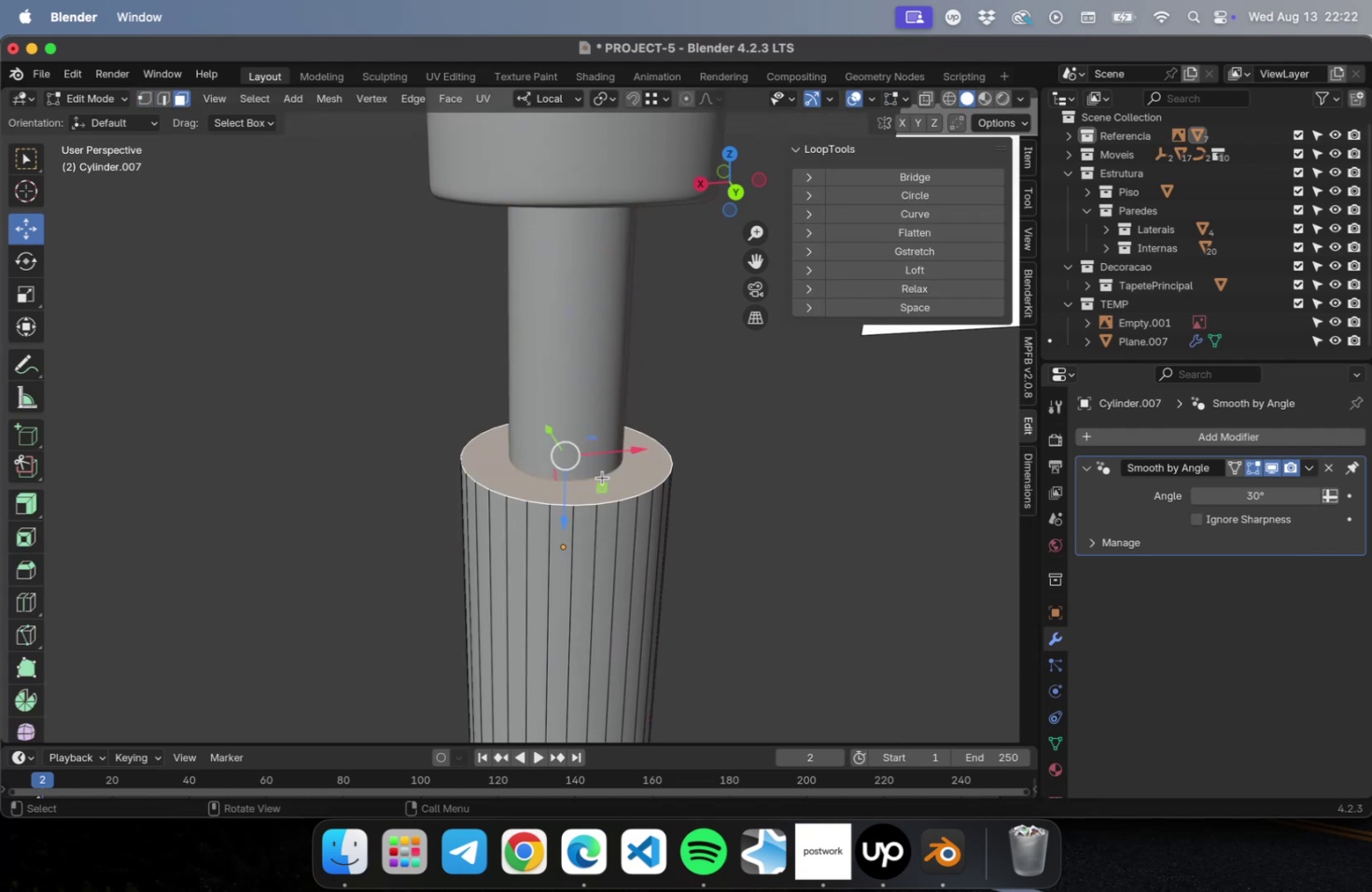 
scroll: coordinate [620, 525], scroll_direction: down, amount: 10.0
 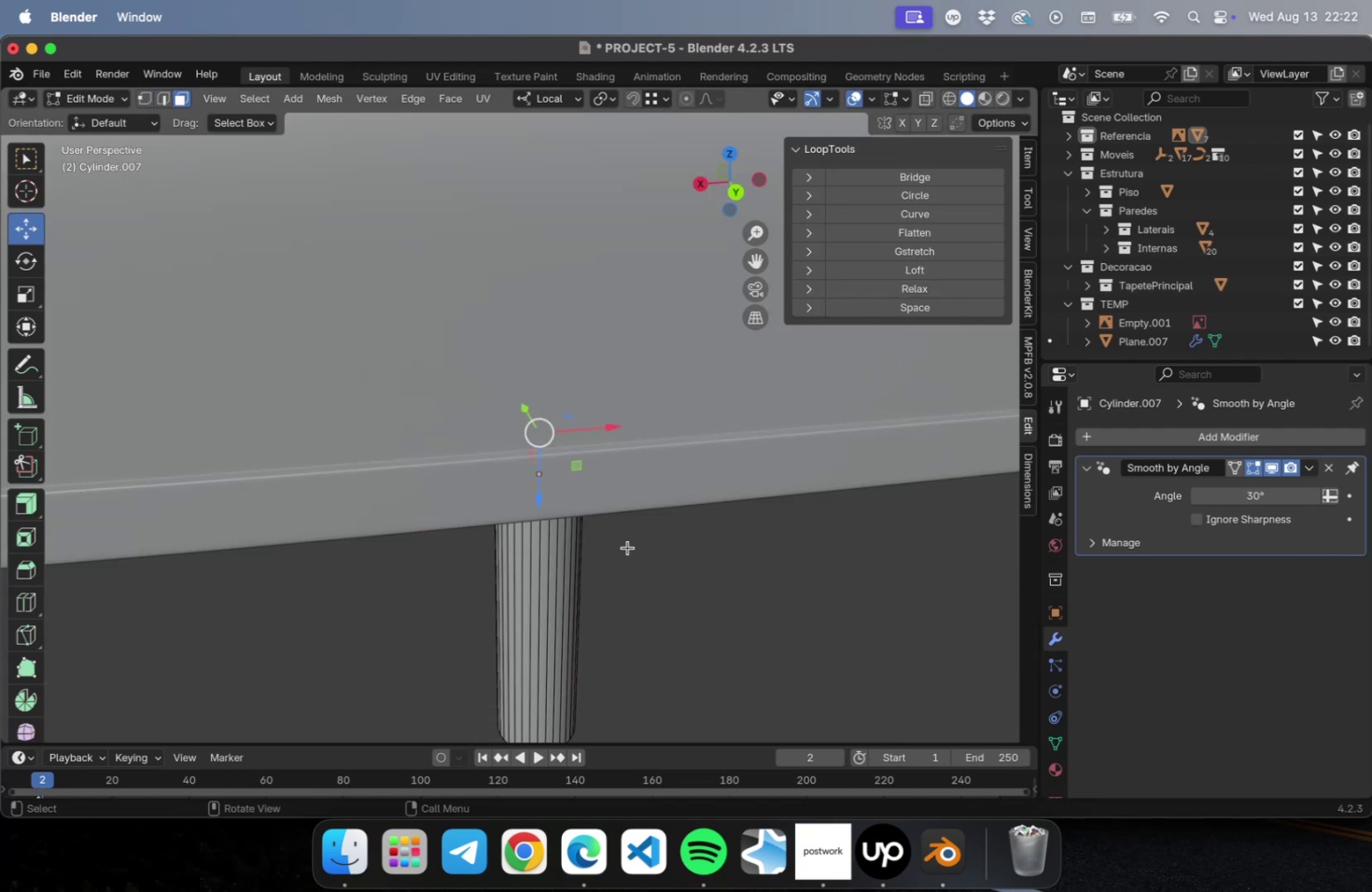 
hold_key(key=ShiftLeft, duration=0.47)
 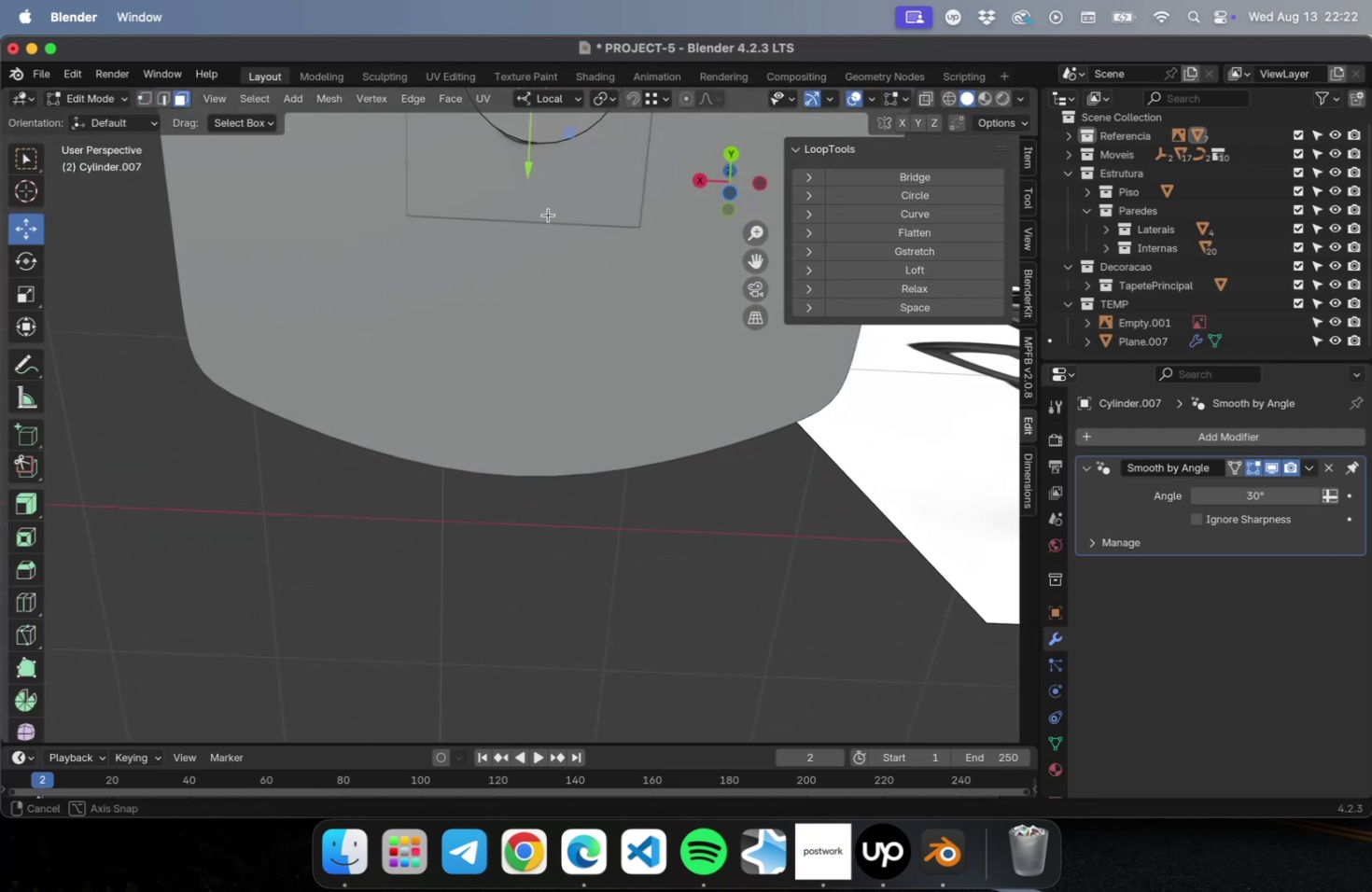 
hold_key(key=ShiftLeft, duration=0.87)
 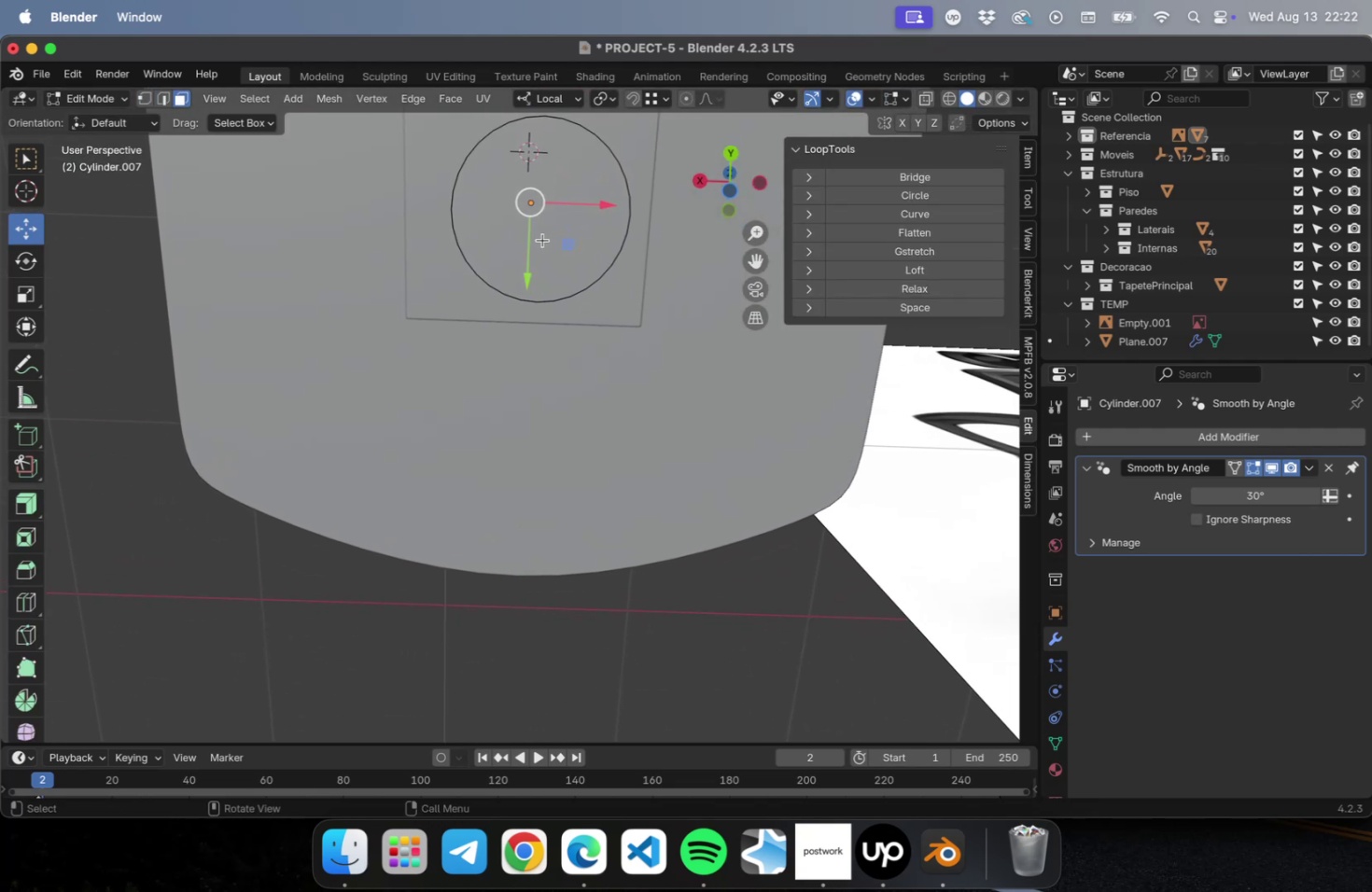 
hold_key(key=ShiftLeft, duration=0.41)
left_click([563, 139])
 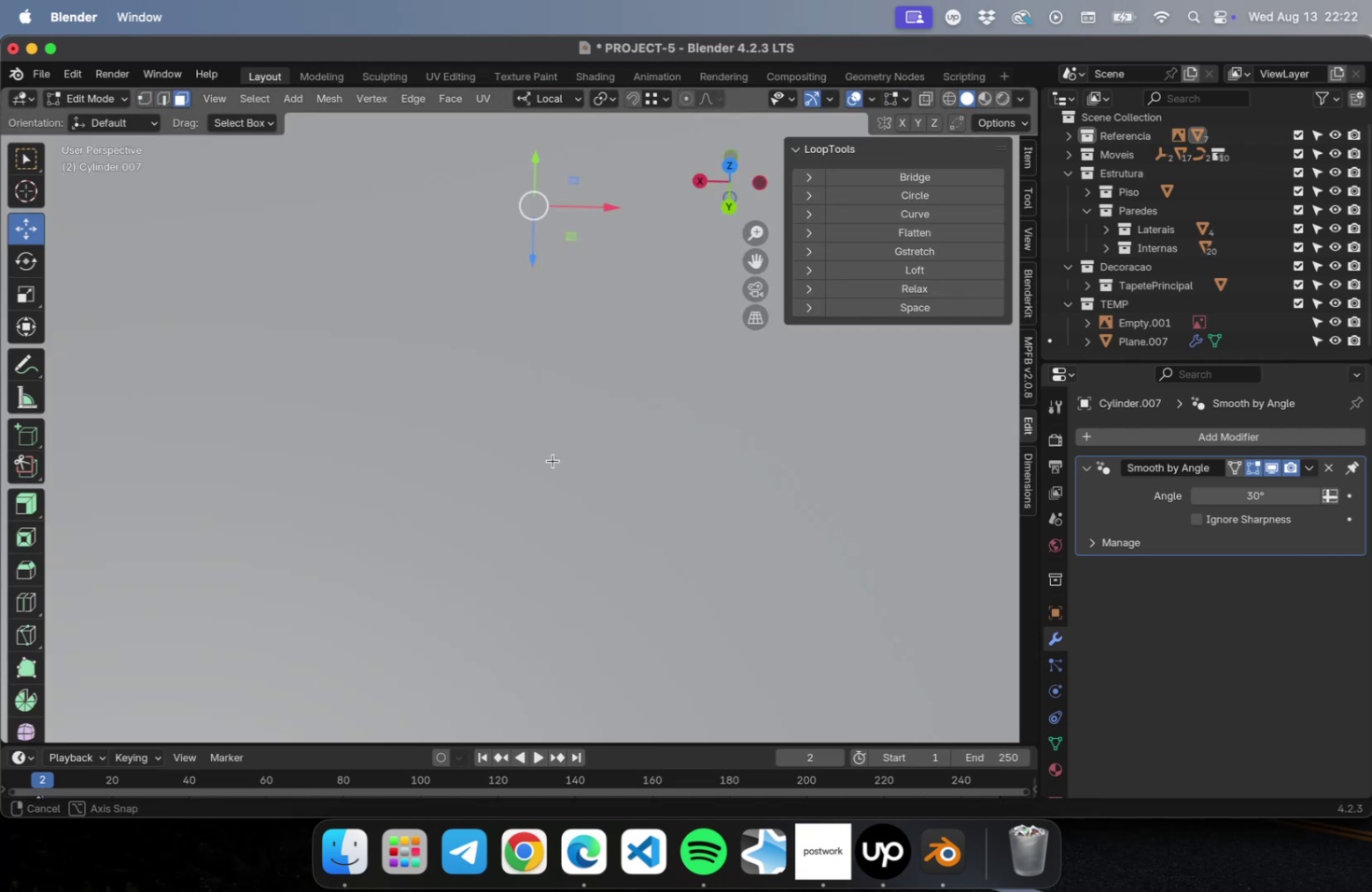 
key(Shift+ShiftLeft)
 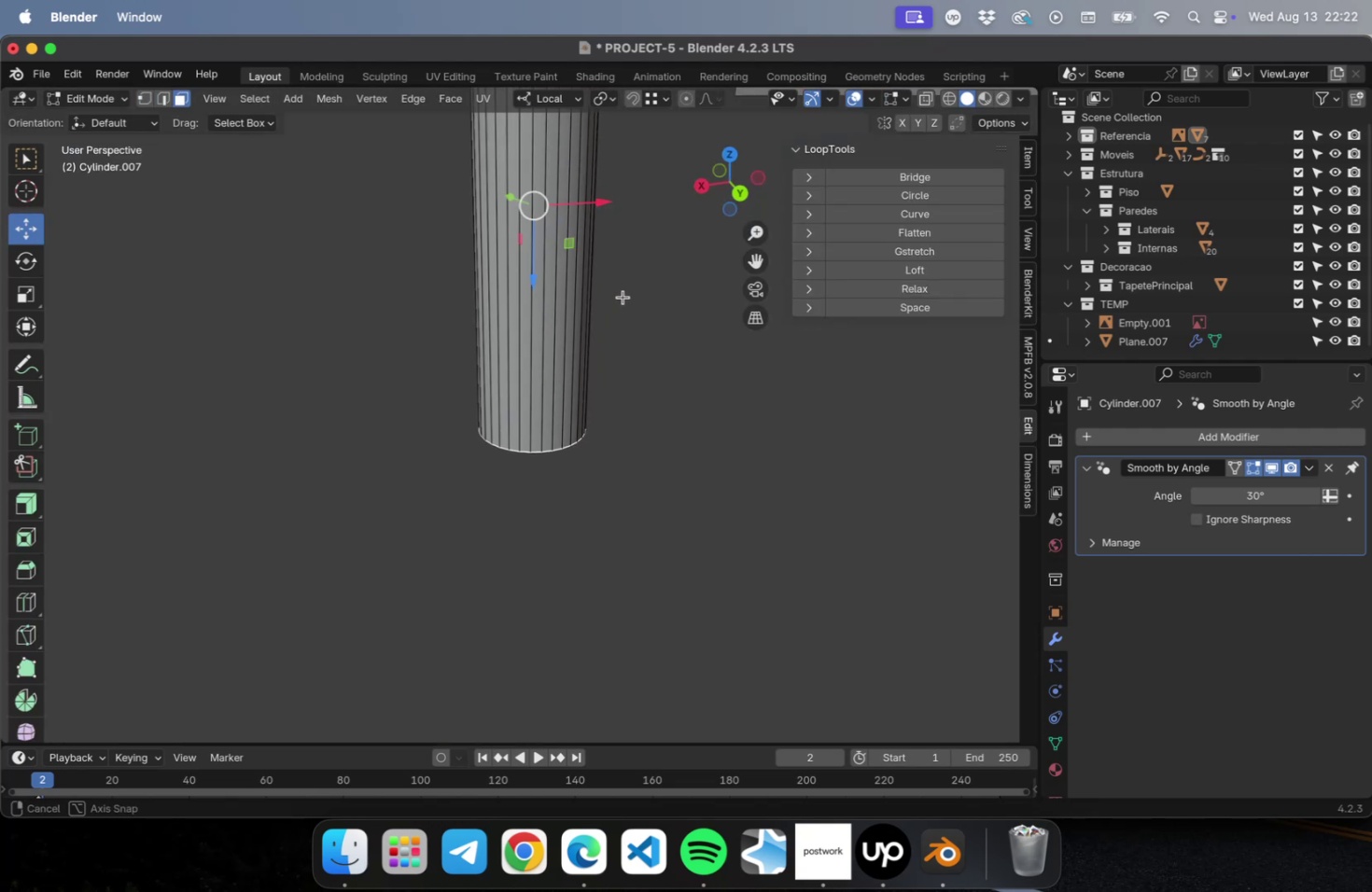 
hold_key(key=ShiftLeft, duration=1.35)
 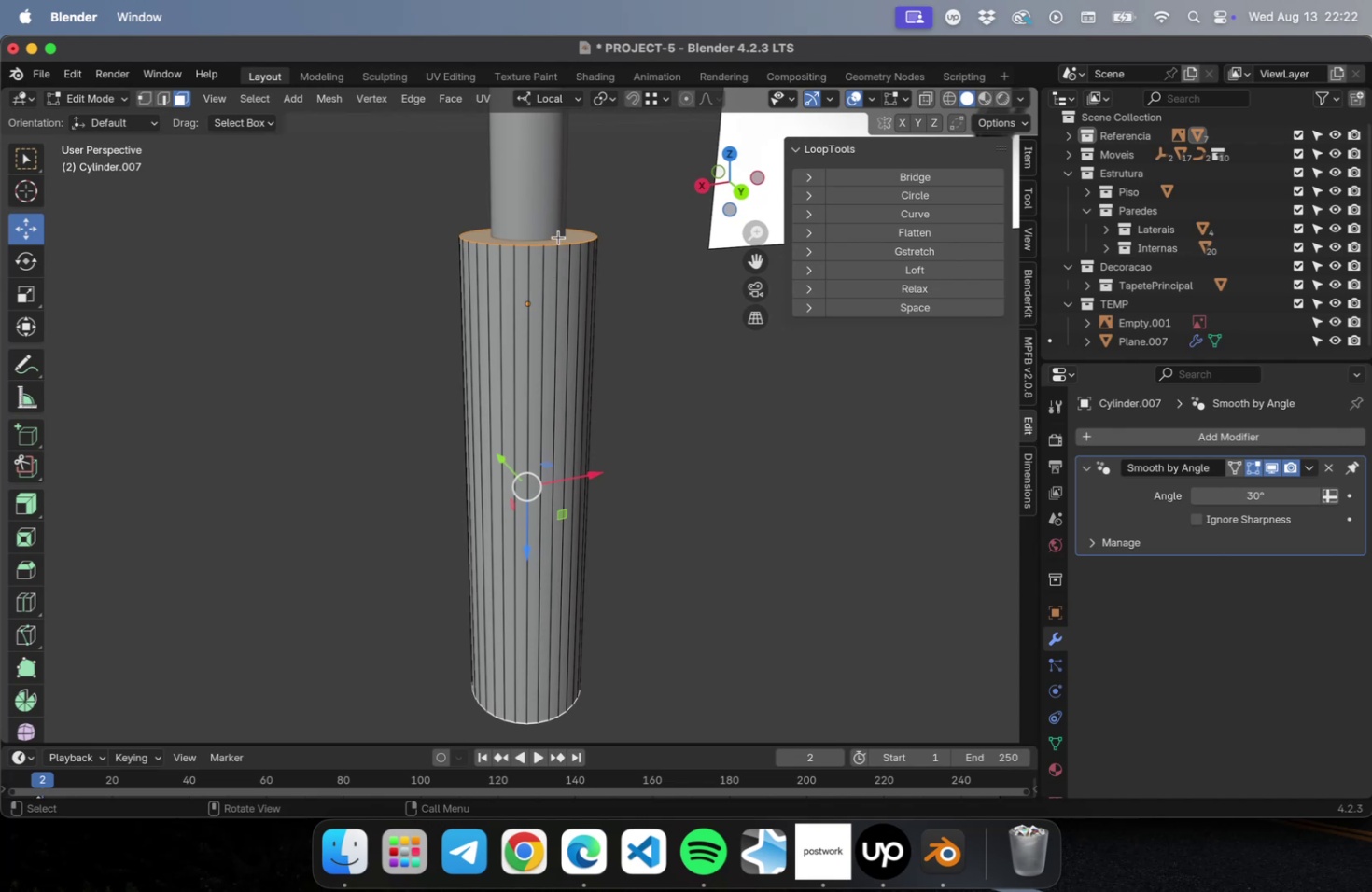 
scroll: coordinate [557, 221], scroll_direction: up, amount: 2.0
 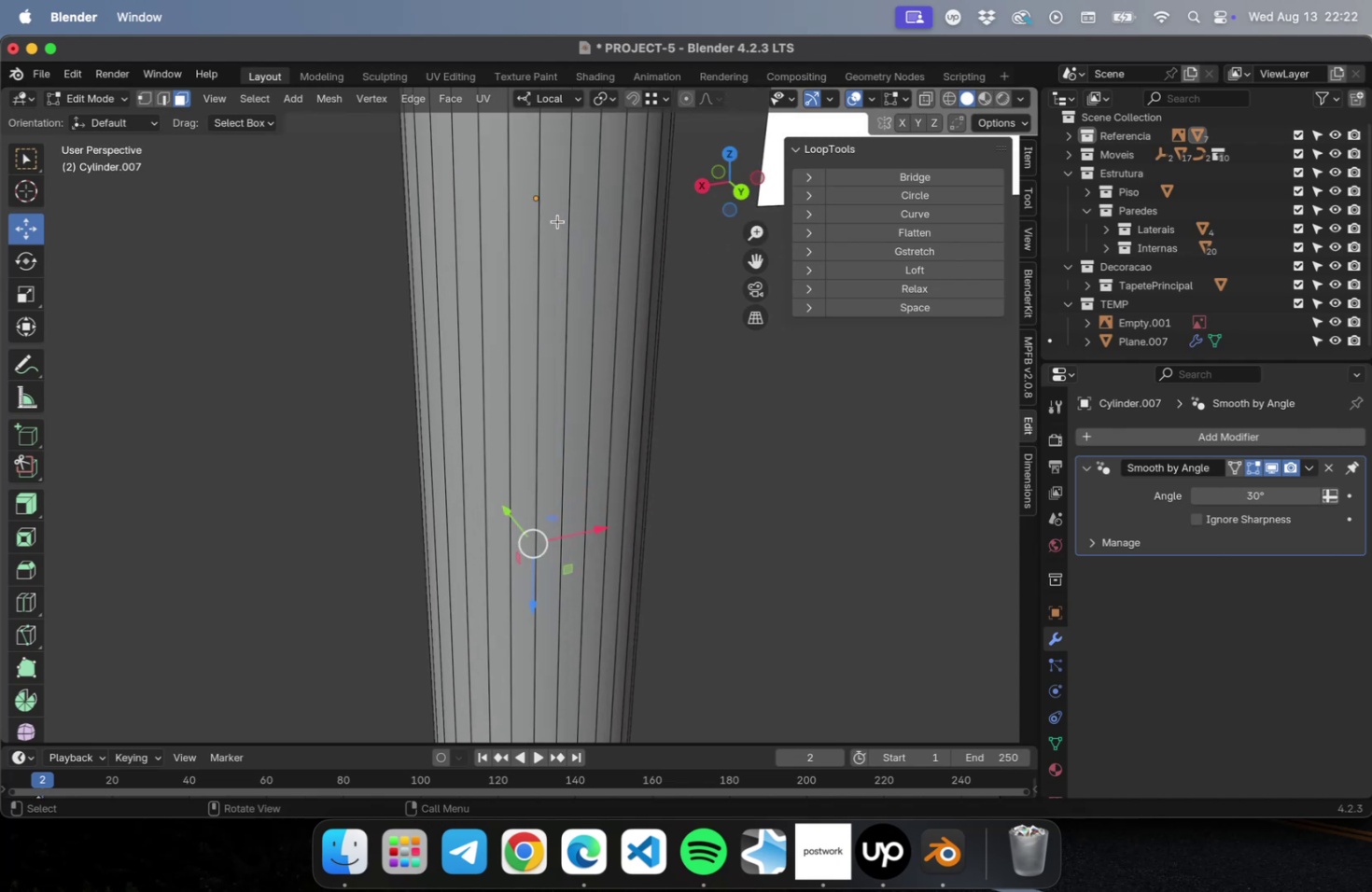 
hold_key(key=ShiftLeft, duration=0.75)
 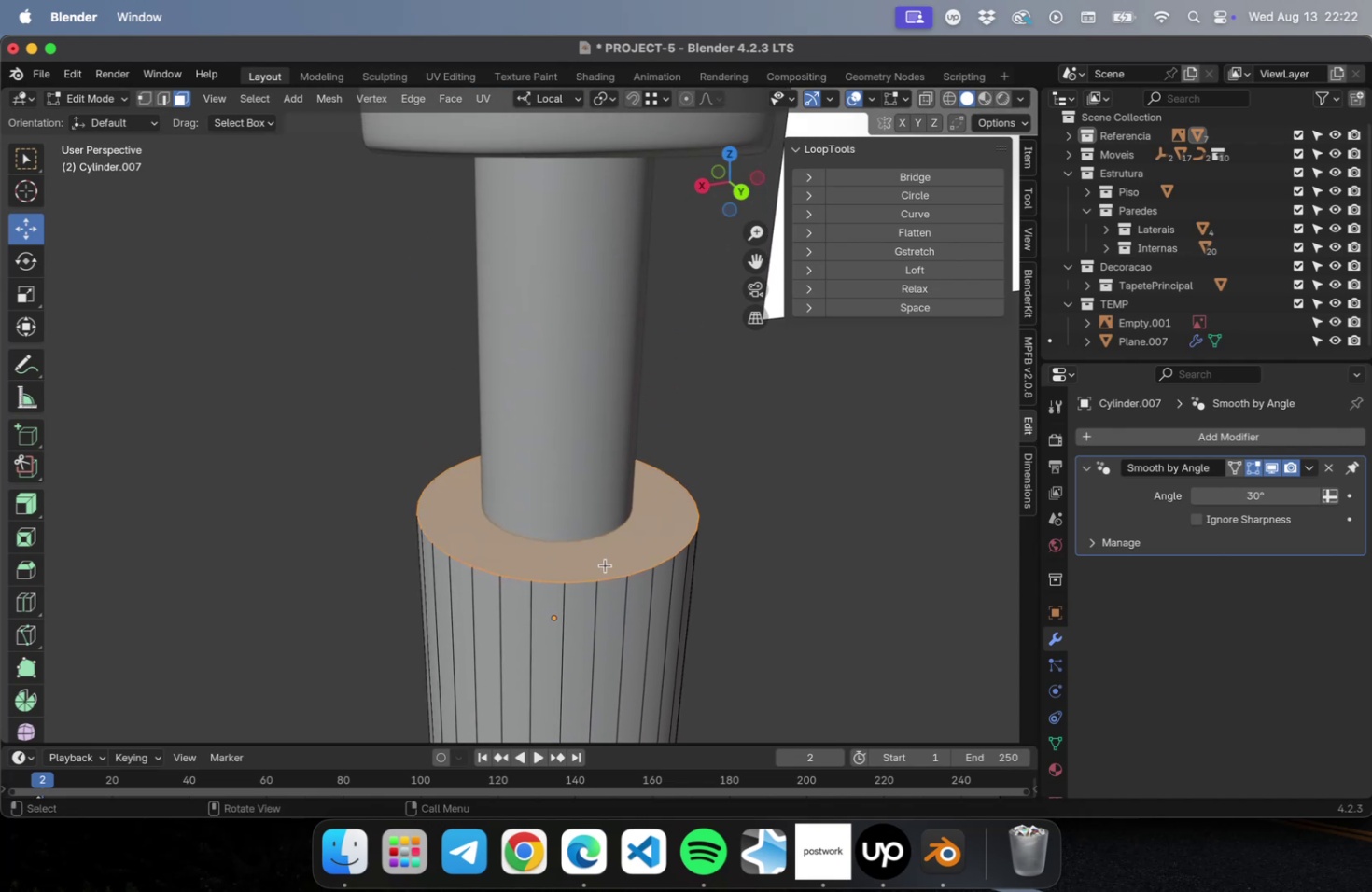 
key(I)
 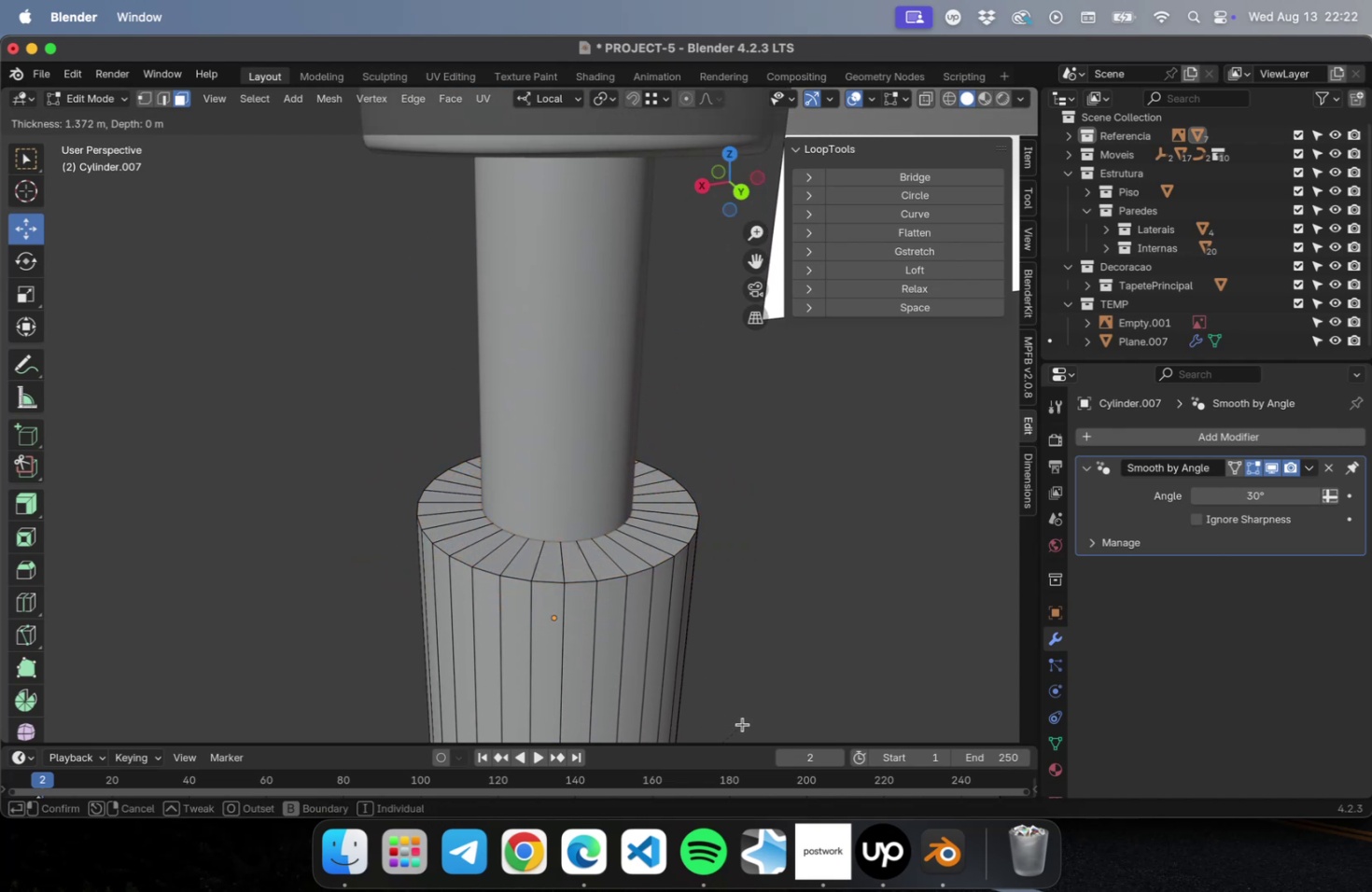 
wait(9.78)
 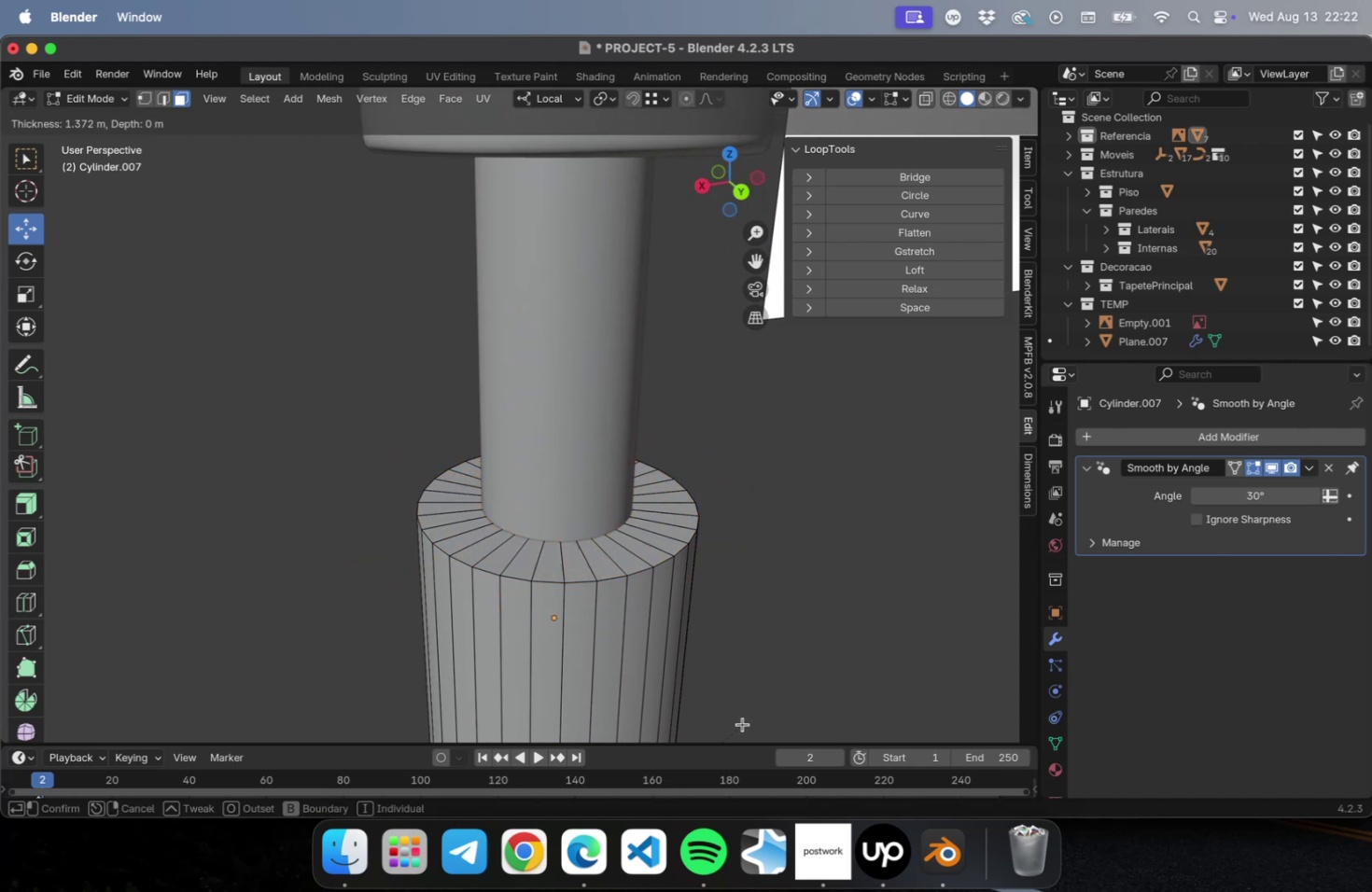 
left_click([799, 705])
 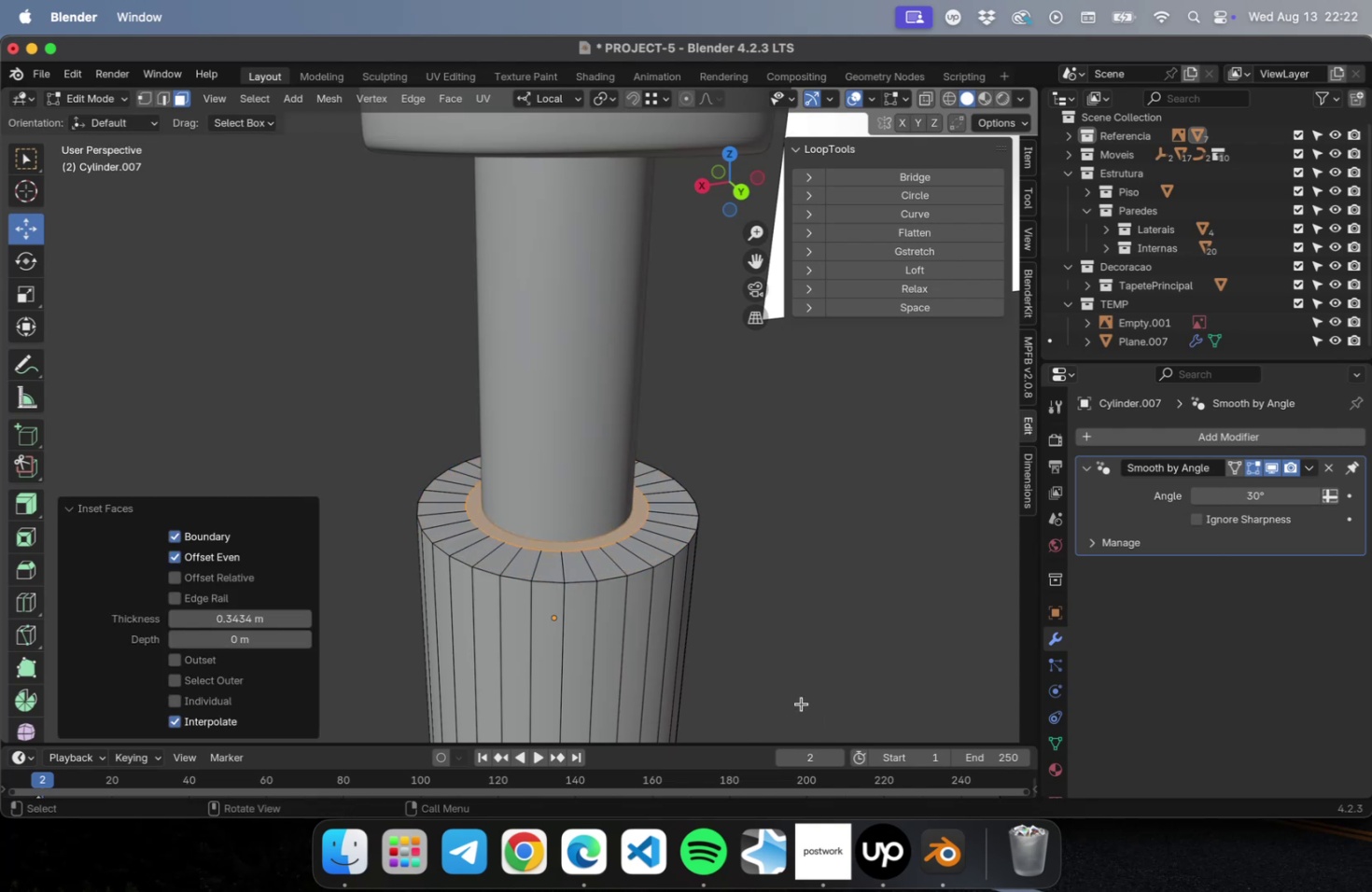 
key(Delete)
 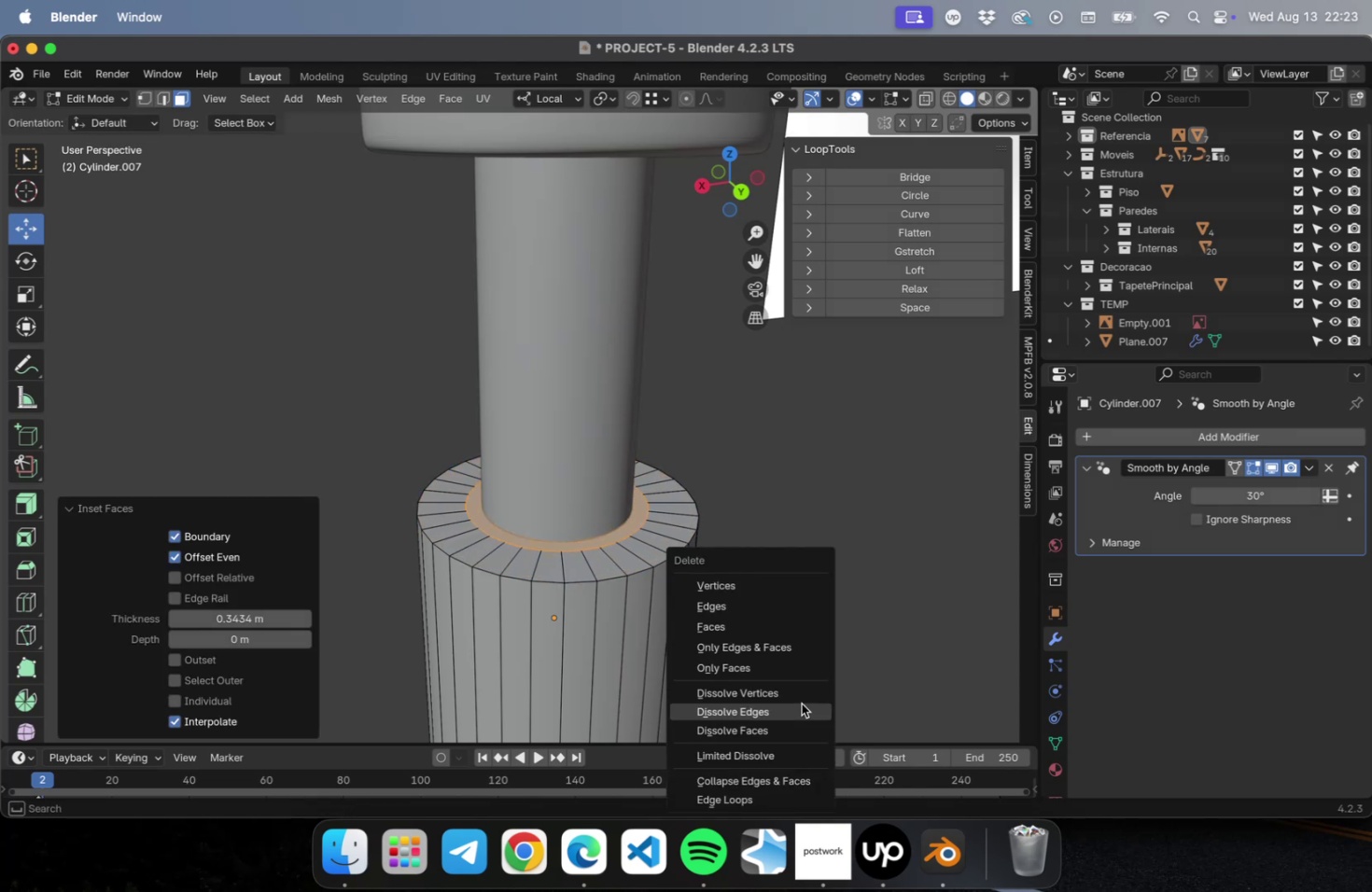 
key(Escape)
 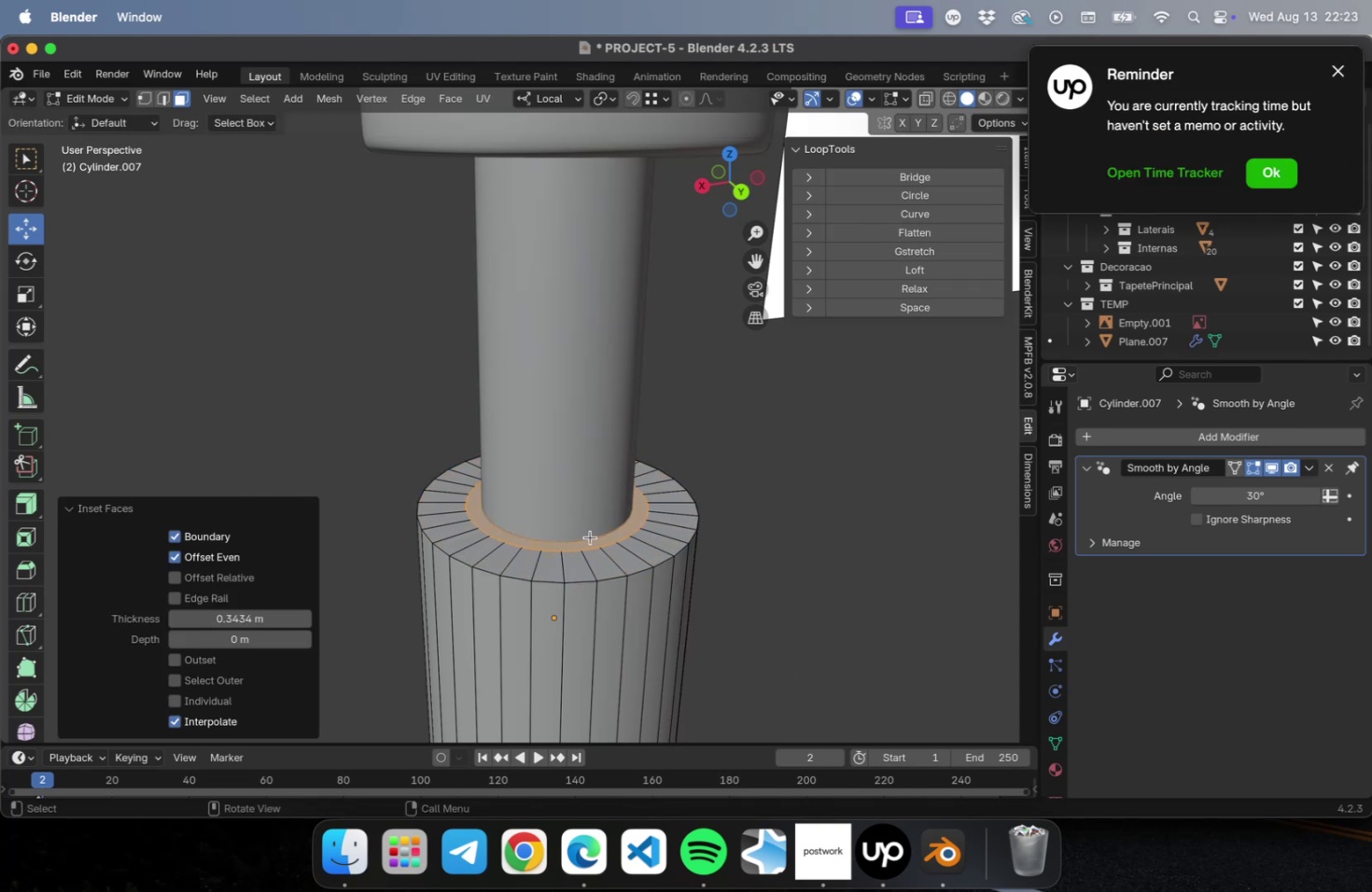 
right_click([592, 551])
 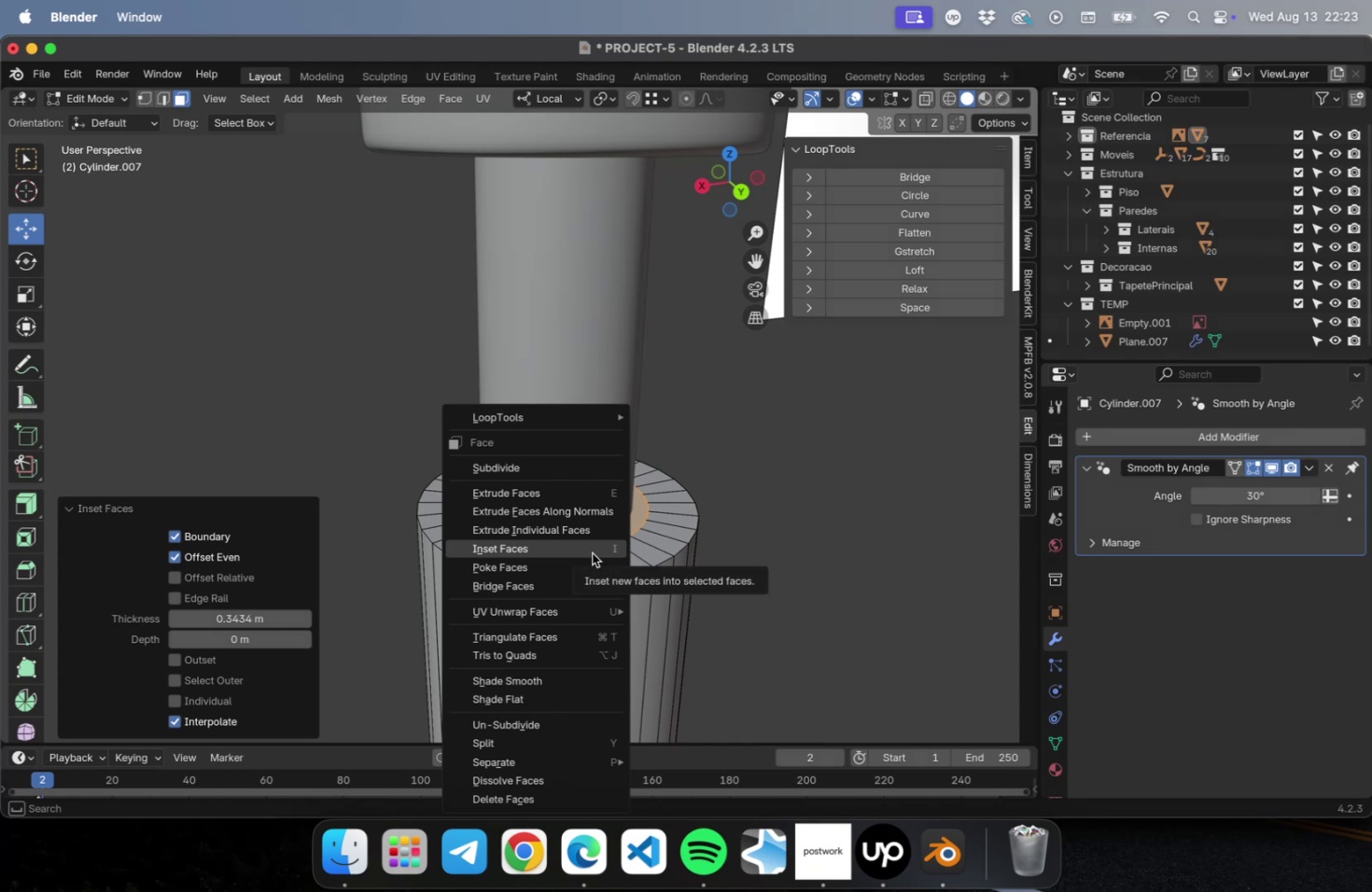 
wait(7.19)
 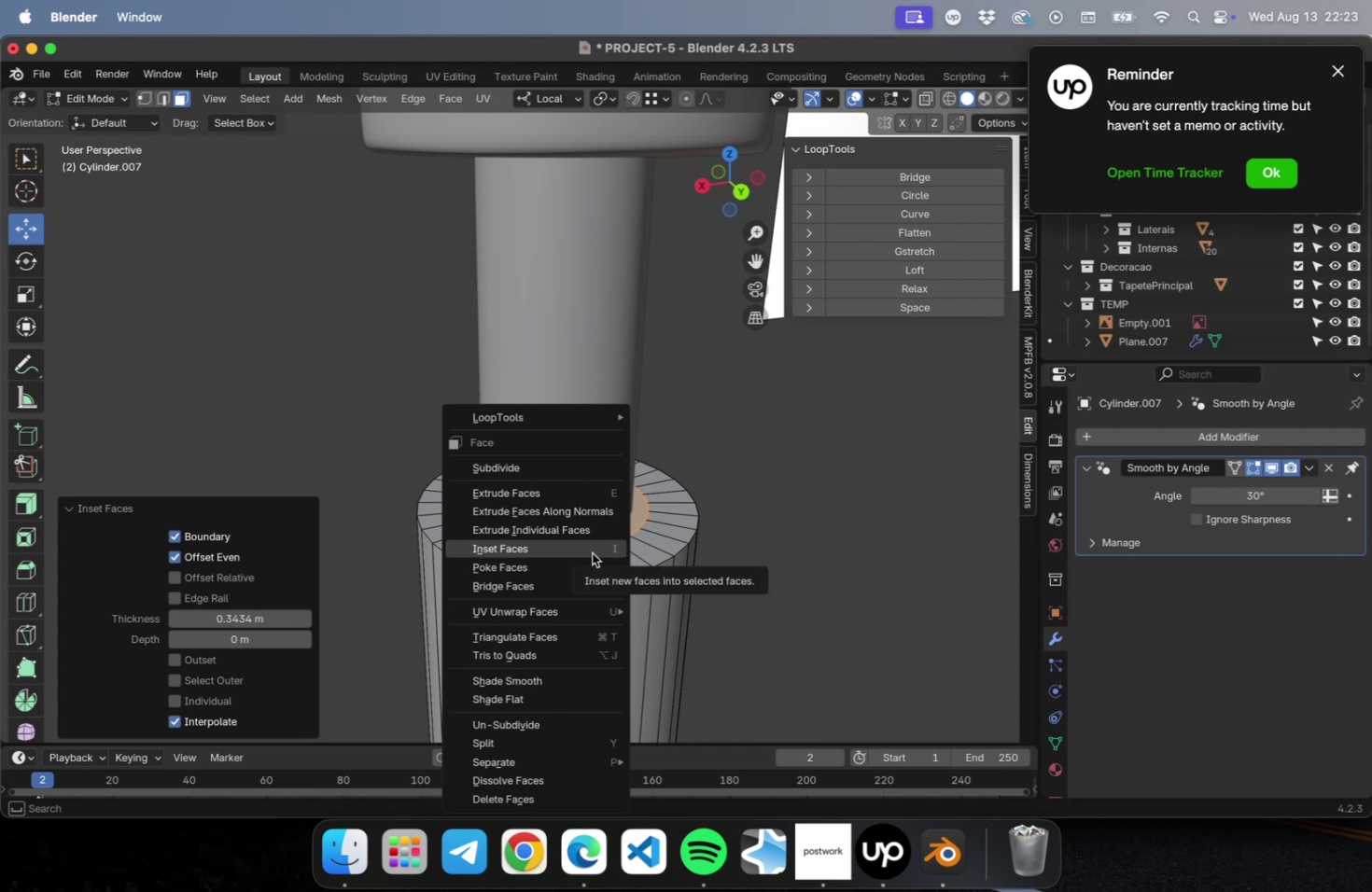 
left_click([579, 578])
 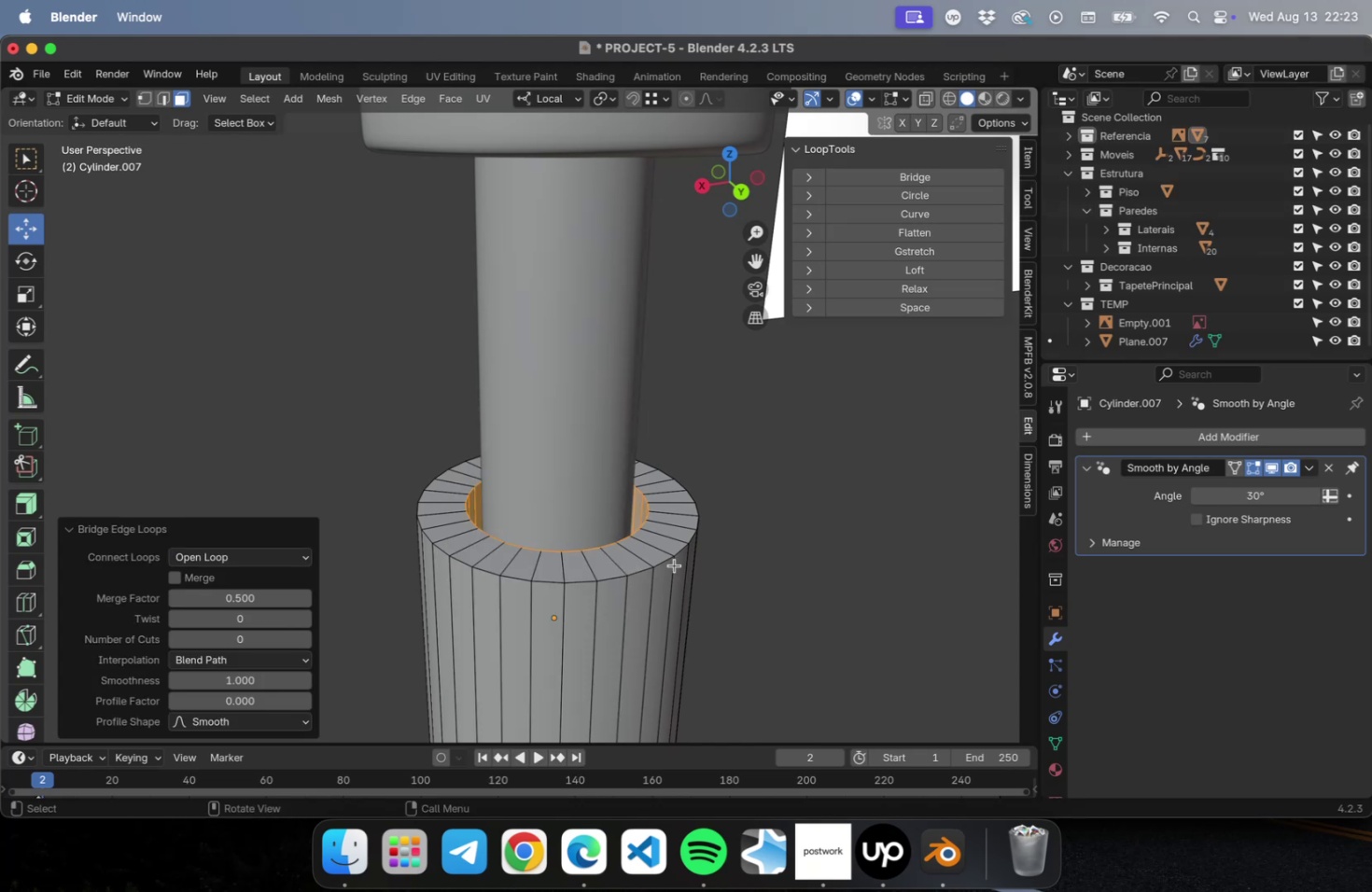 
key(Tab)
 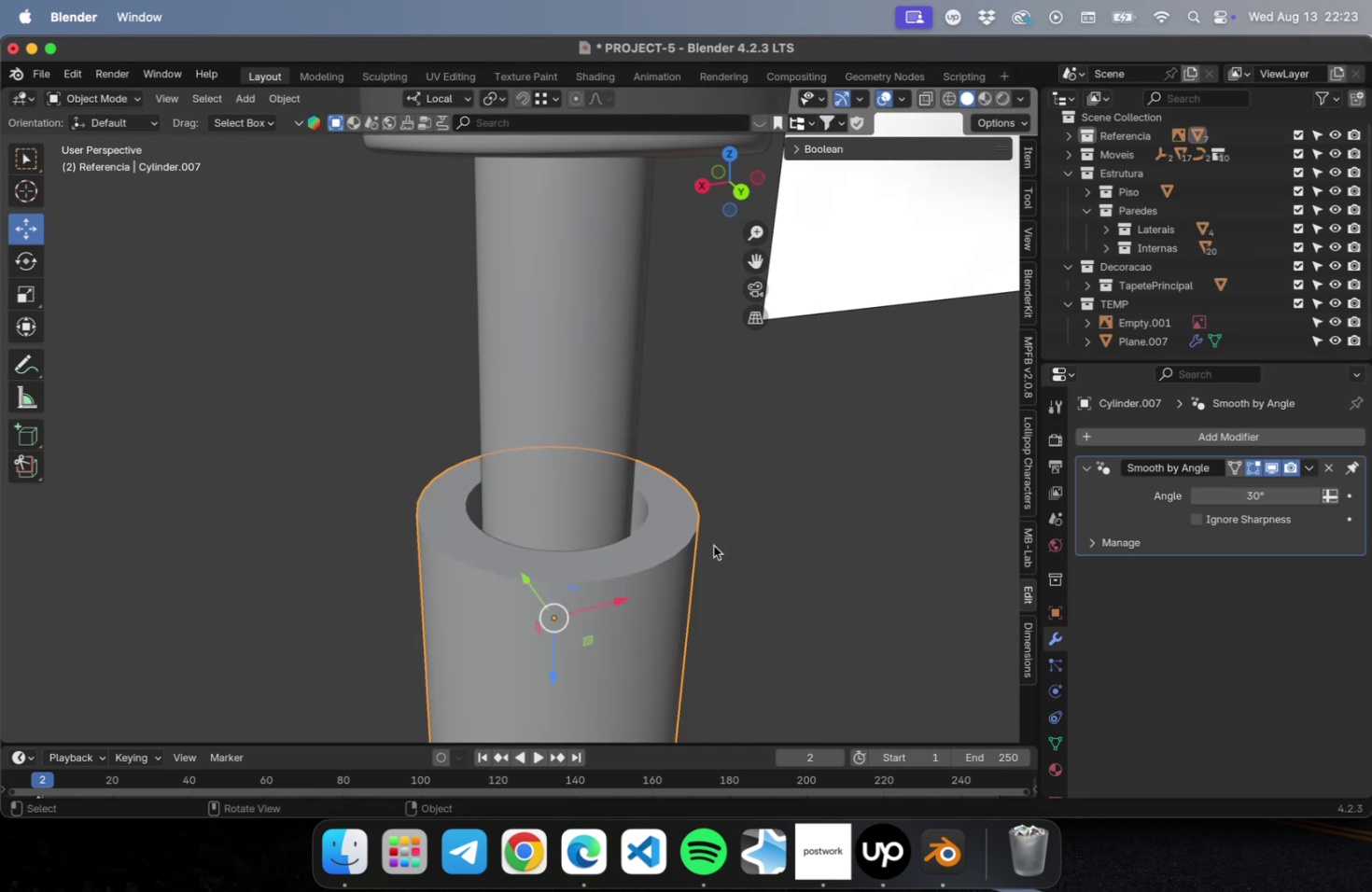 
key(Meta+CommandLeft)
 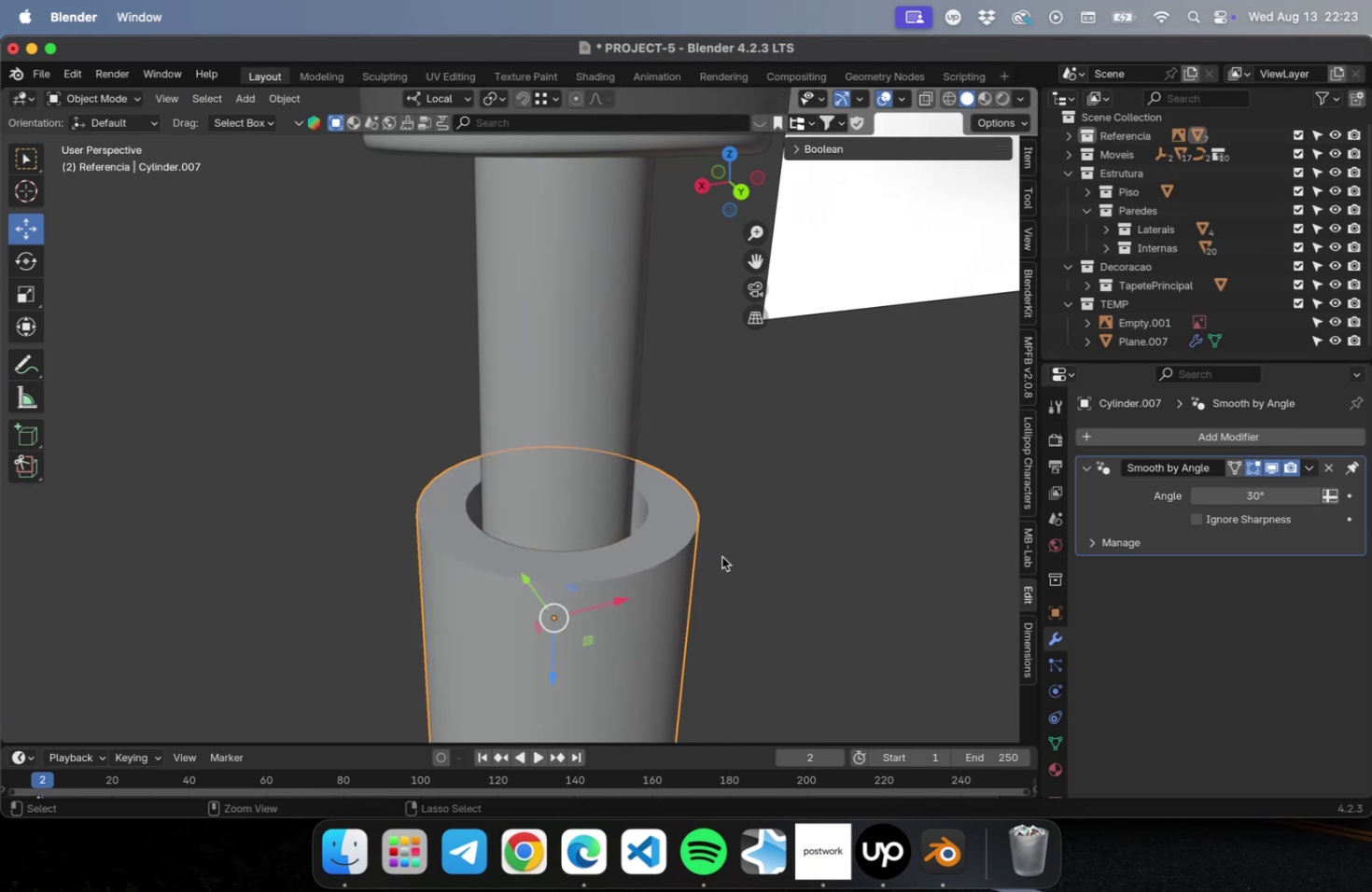 
key(Meta+S)
 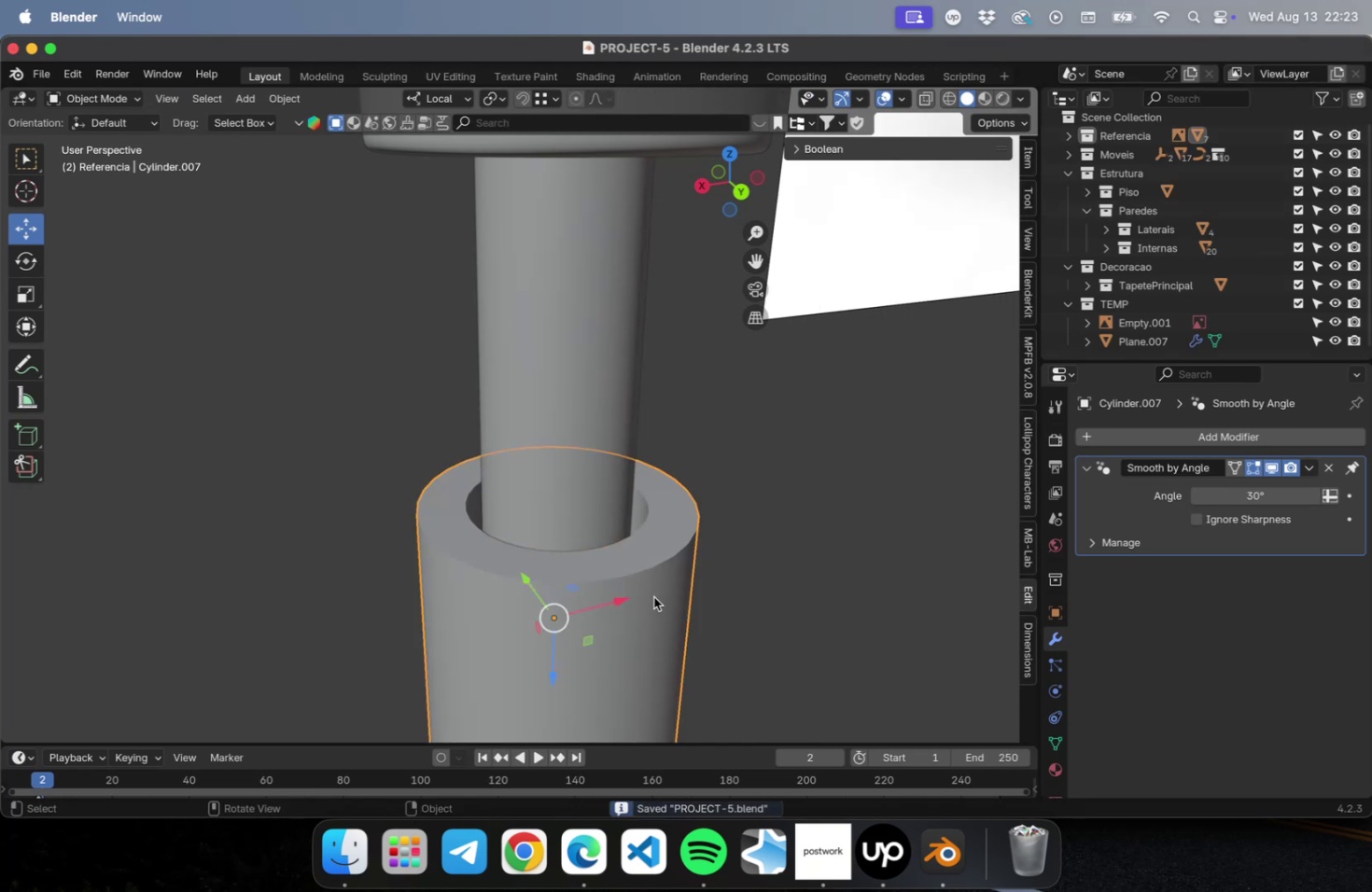 
key(S)
 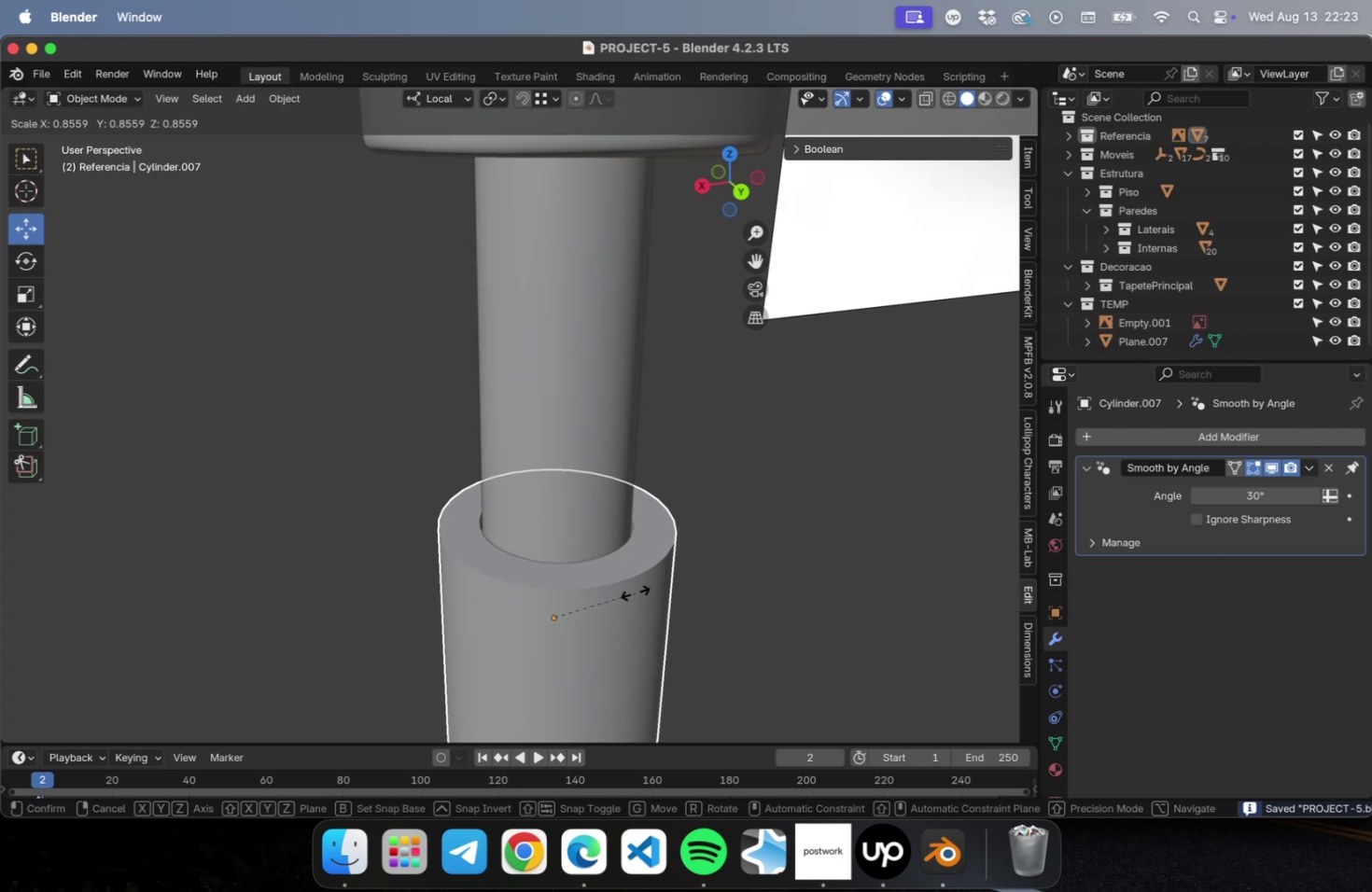 
left_click([636, 592])
 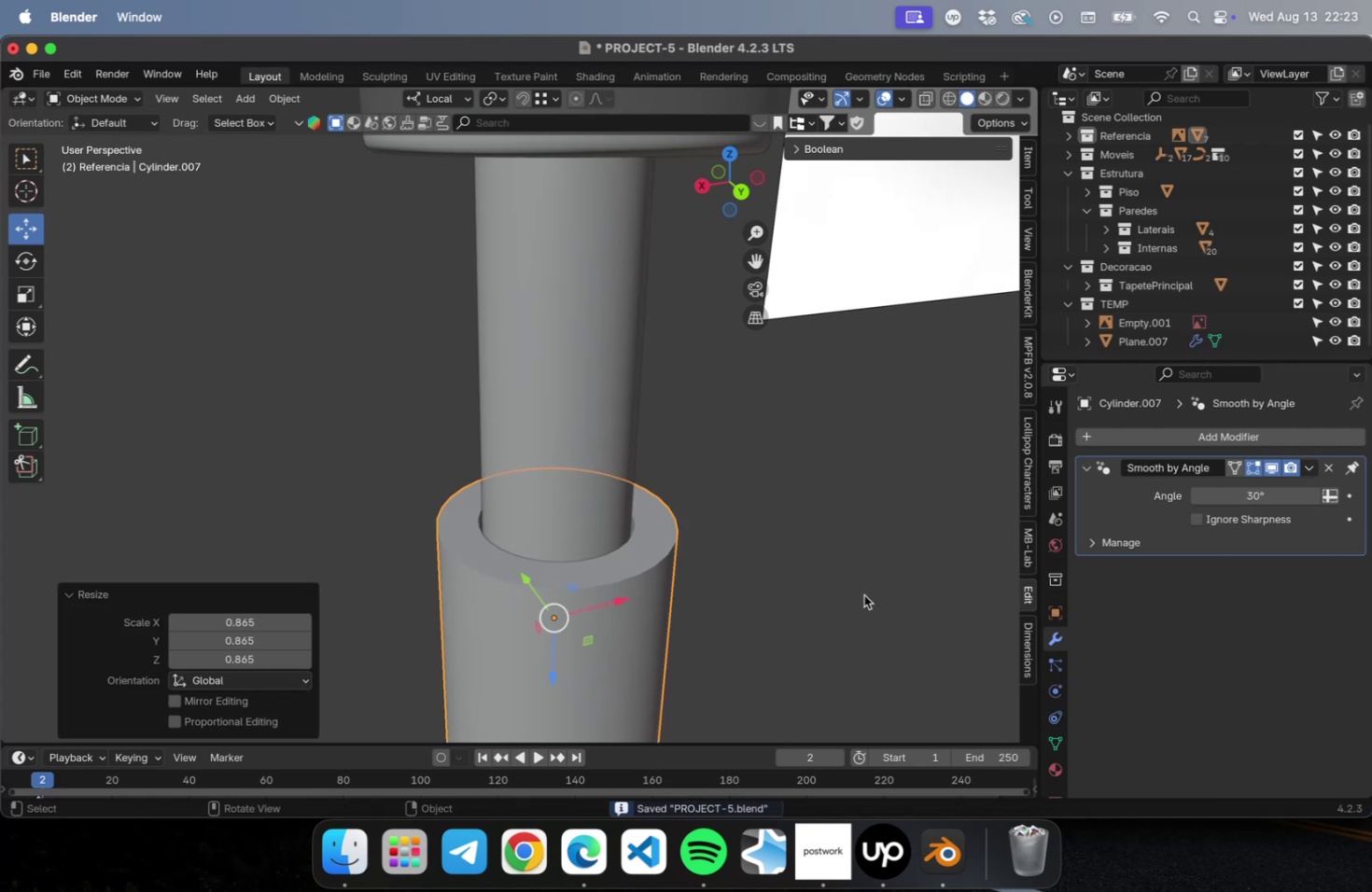 
scroll: coordinate [859, 566], scroll_direction: down, amount: 5.0
 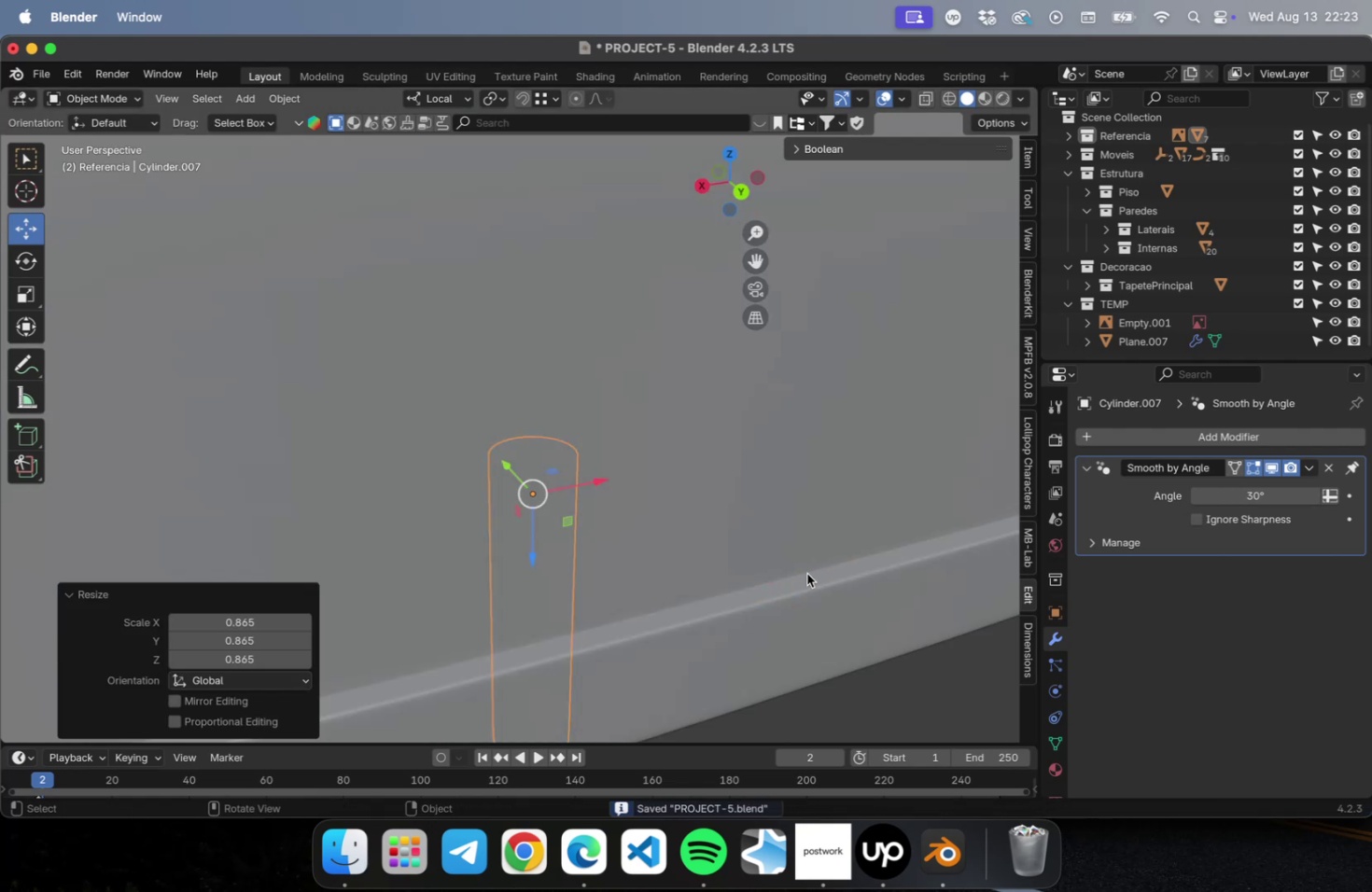 
key(Meta+CommandLeft)
 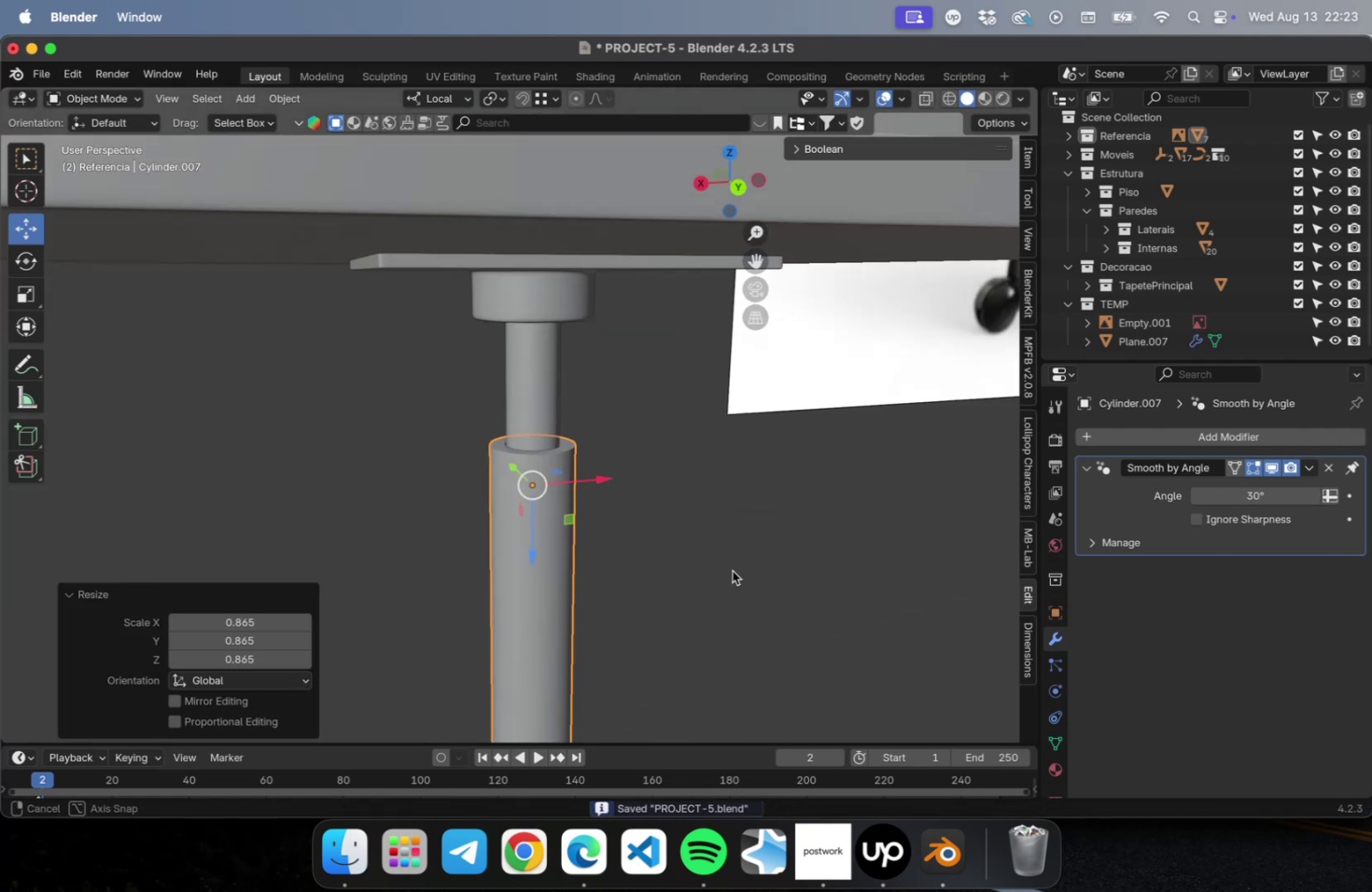 
key(Meta+CommandLeft)
 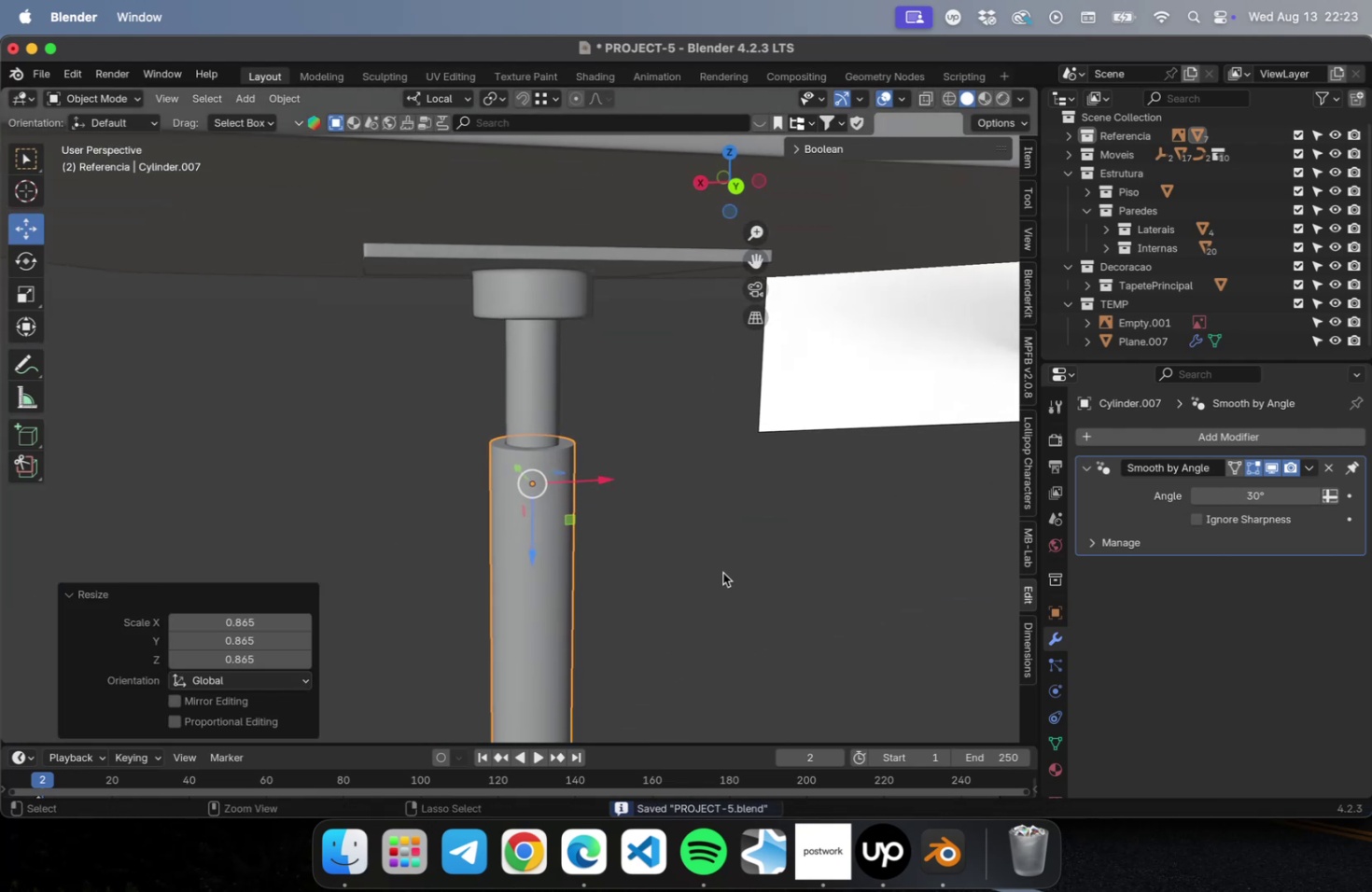 
key(Meta+S)
 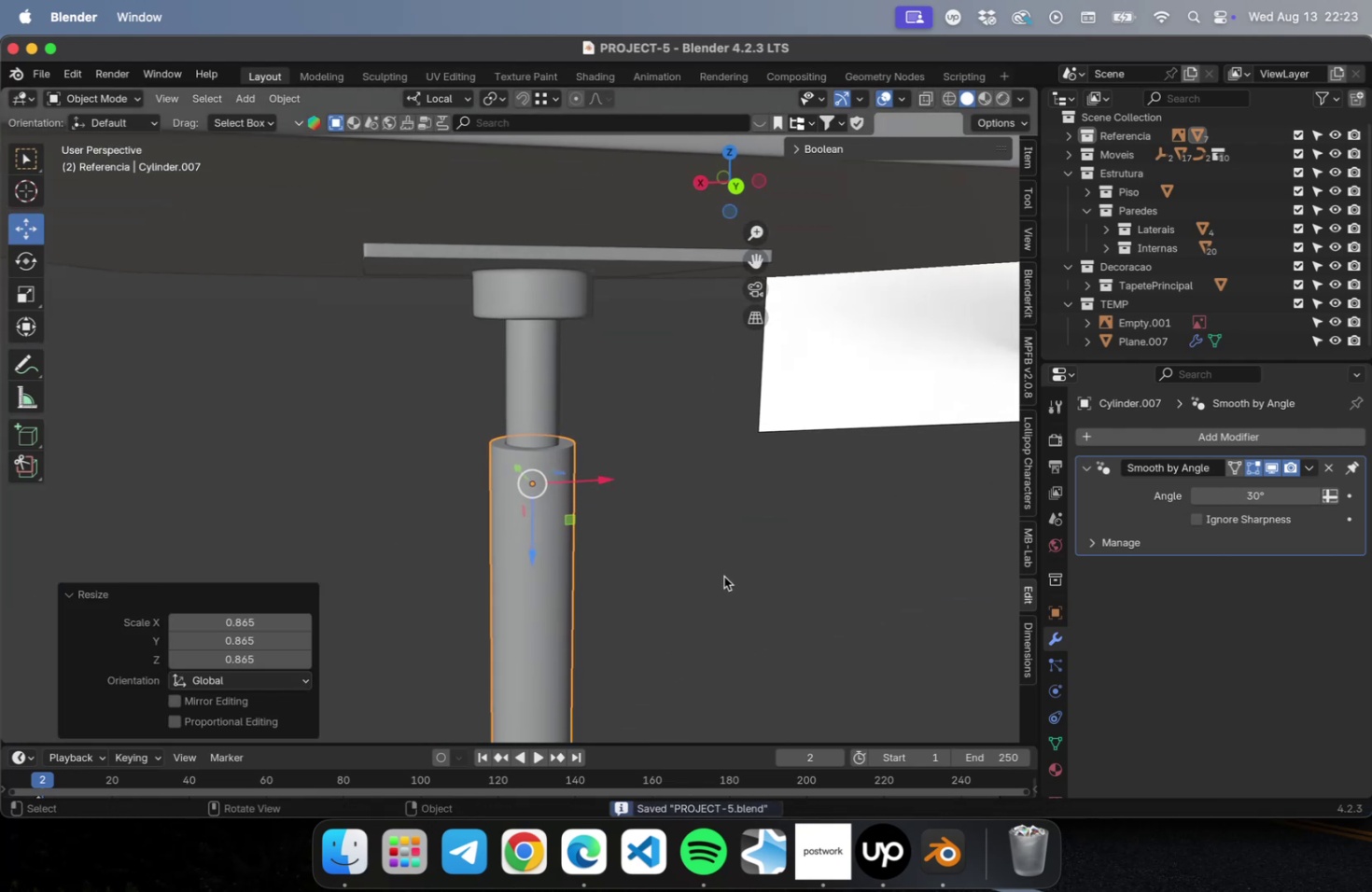 
left_click([723, 576])
 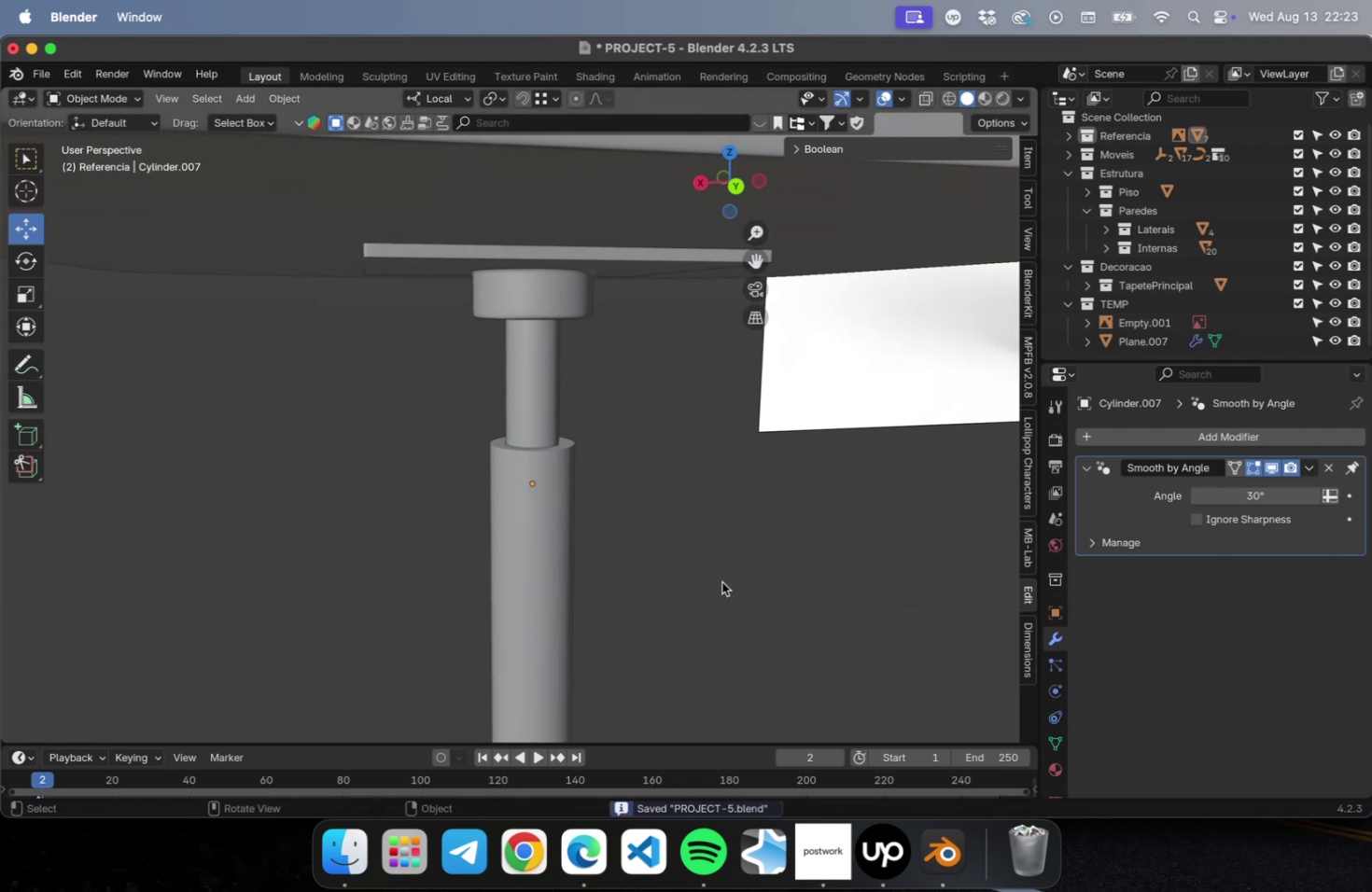 
hold_key(key=ShiftLeft, duration=0.44)
 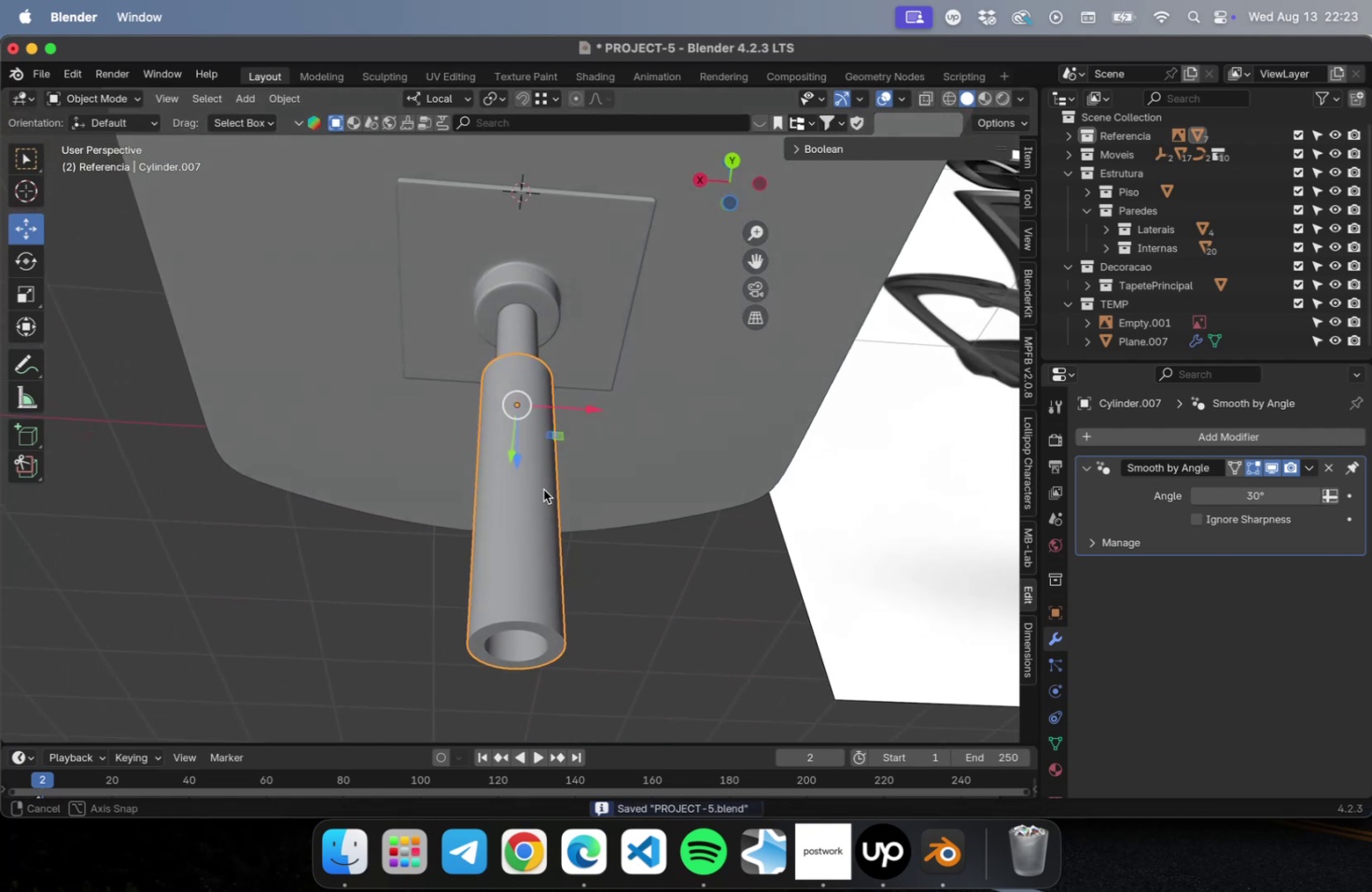 
left_click_drag(start_coordinate=[516, 450], to_coordinate=[514, 432])
 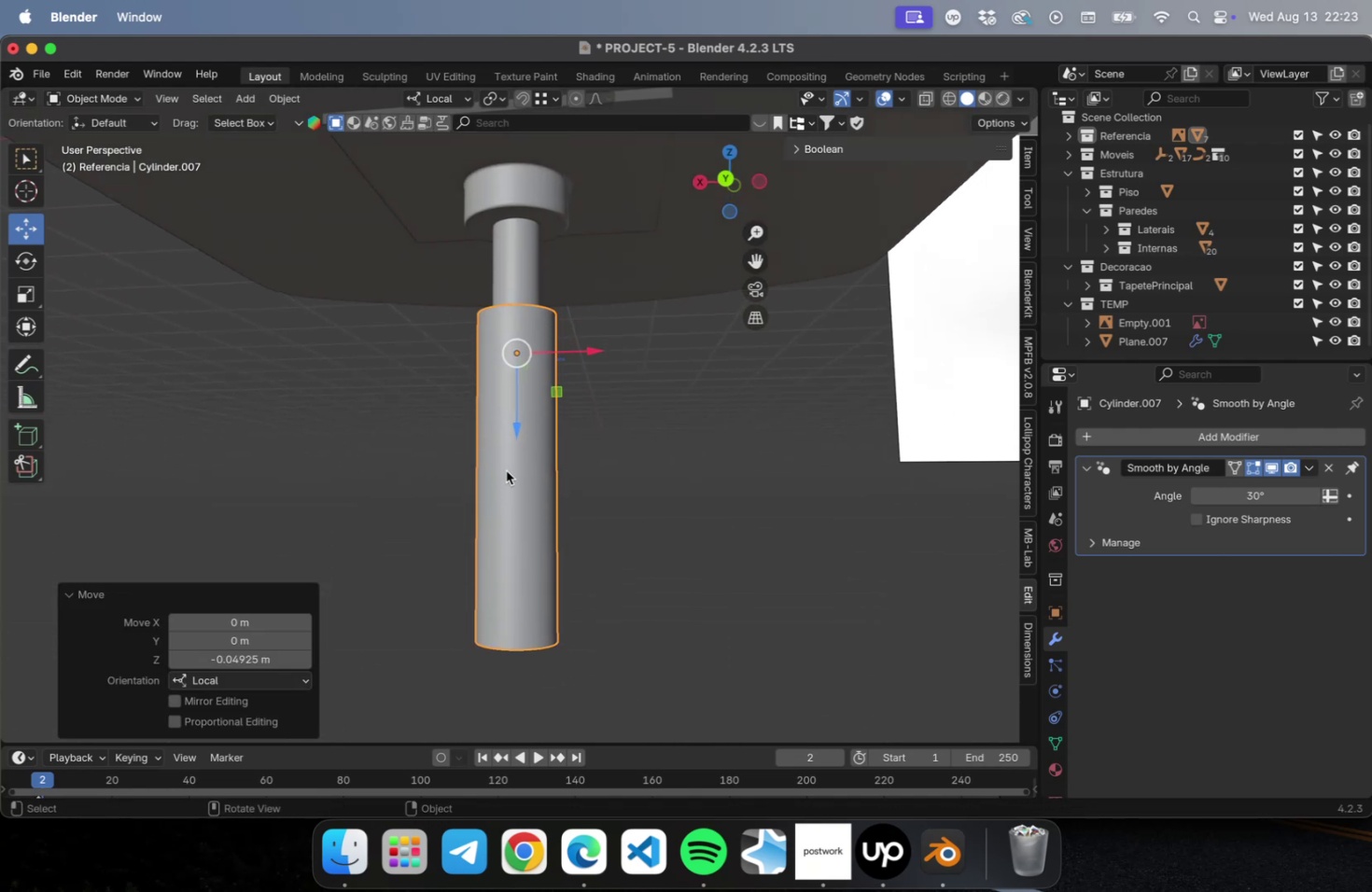 
key(Tab)
 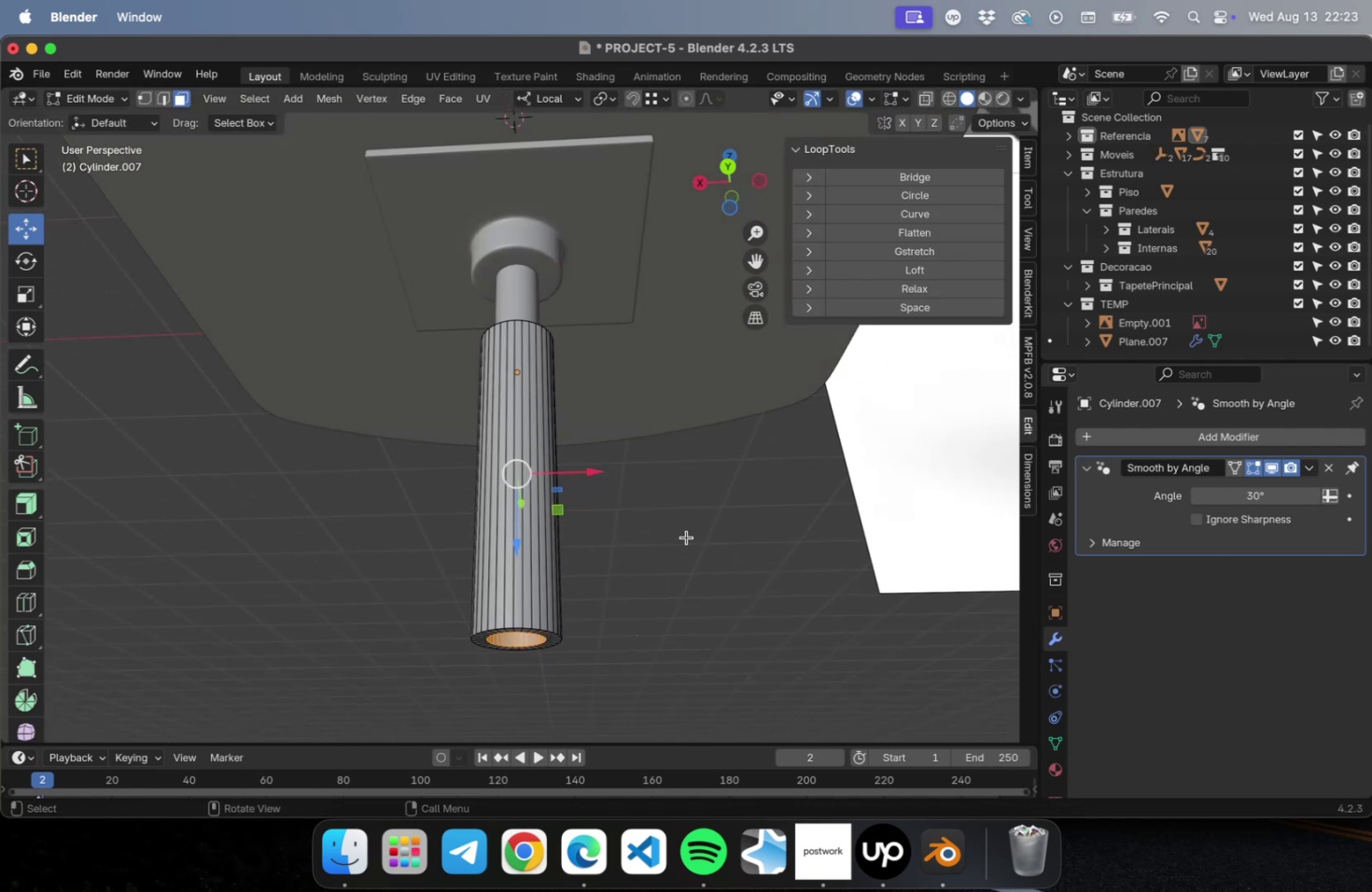 
key(1)
 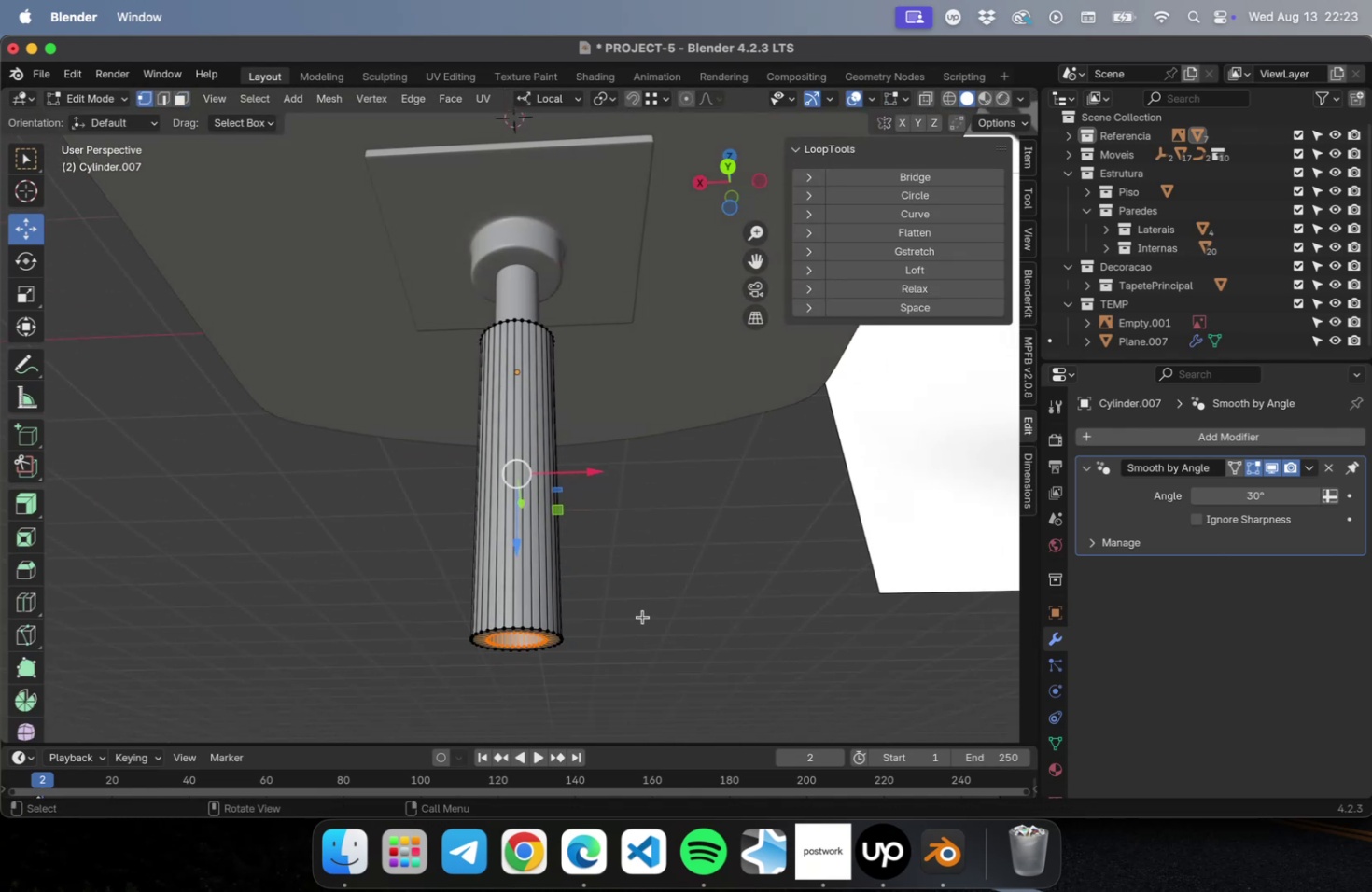 
hold_key(key=ShiftLeft, duration=0.38)
 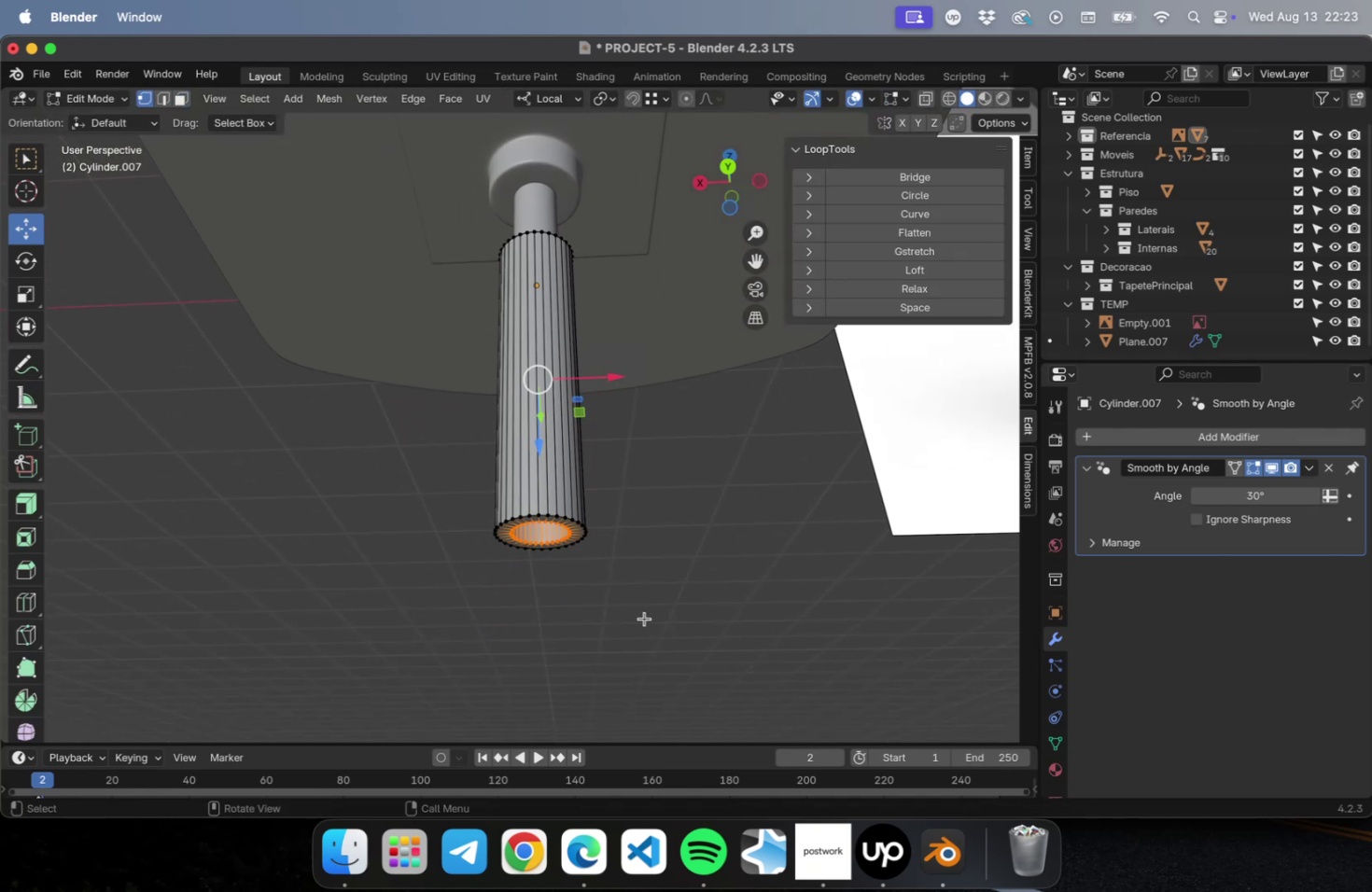 
left_click_drag(start_coordinate=[640, 630], to_coordinate=[398, 482])
 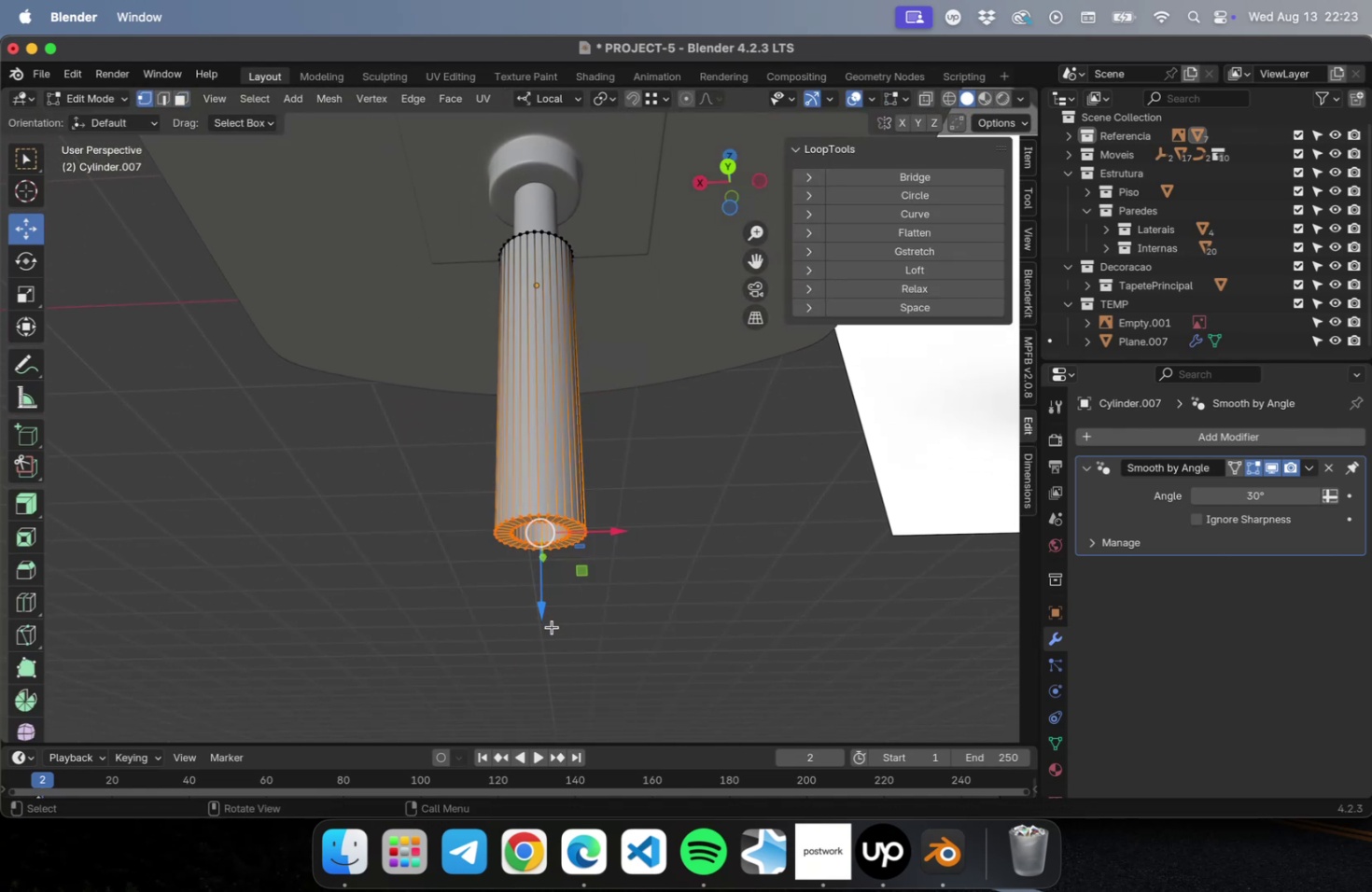 
left_click_drag(start_coordinate=[547, 614], to_coordinate=[552, 525])
 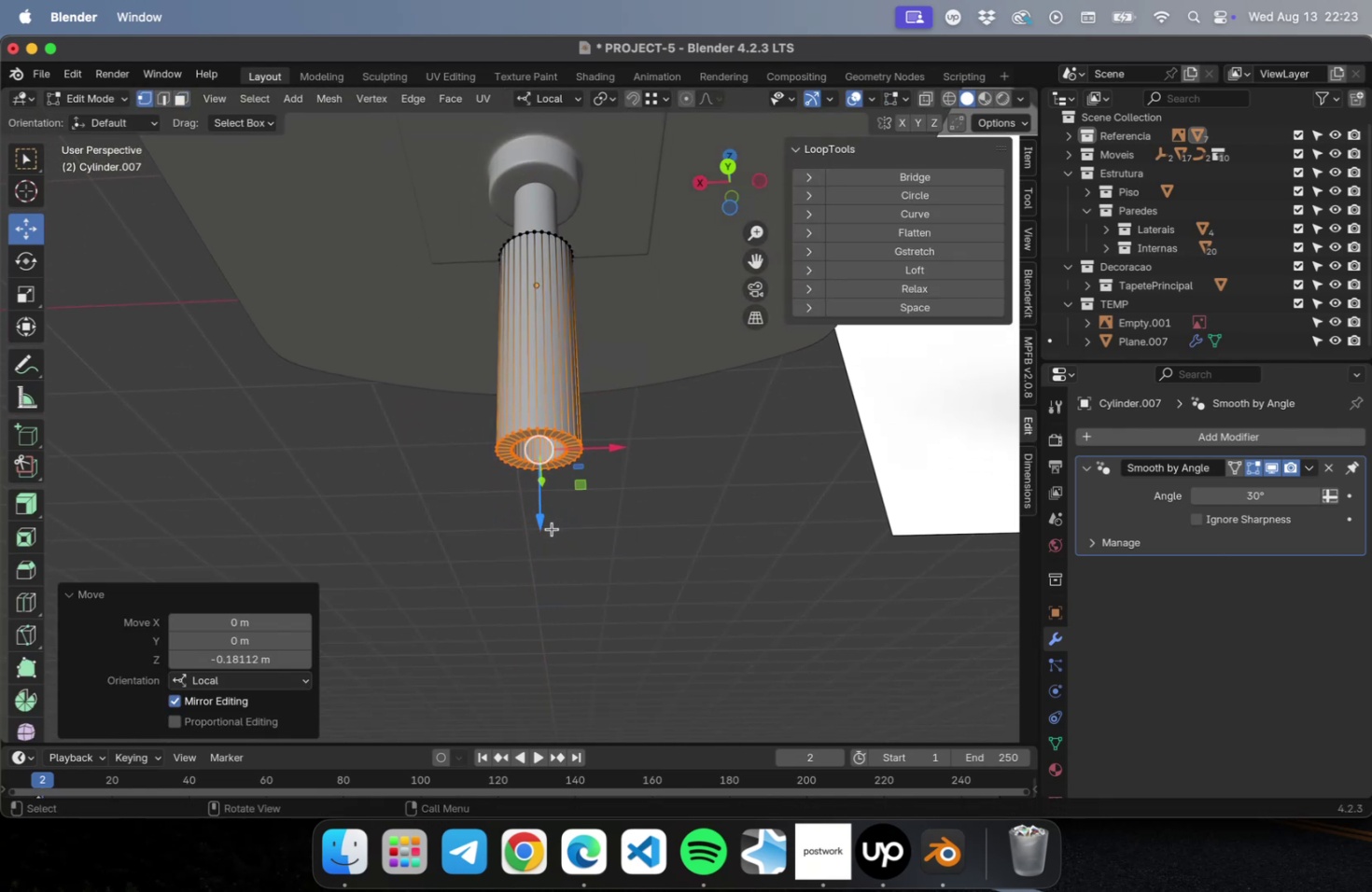 
key(Tab)
 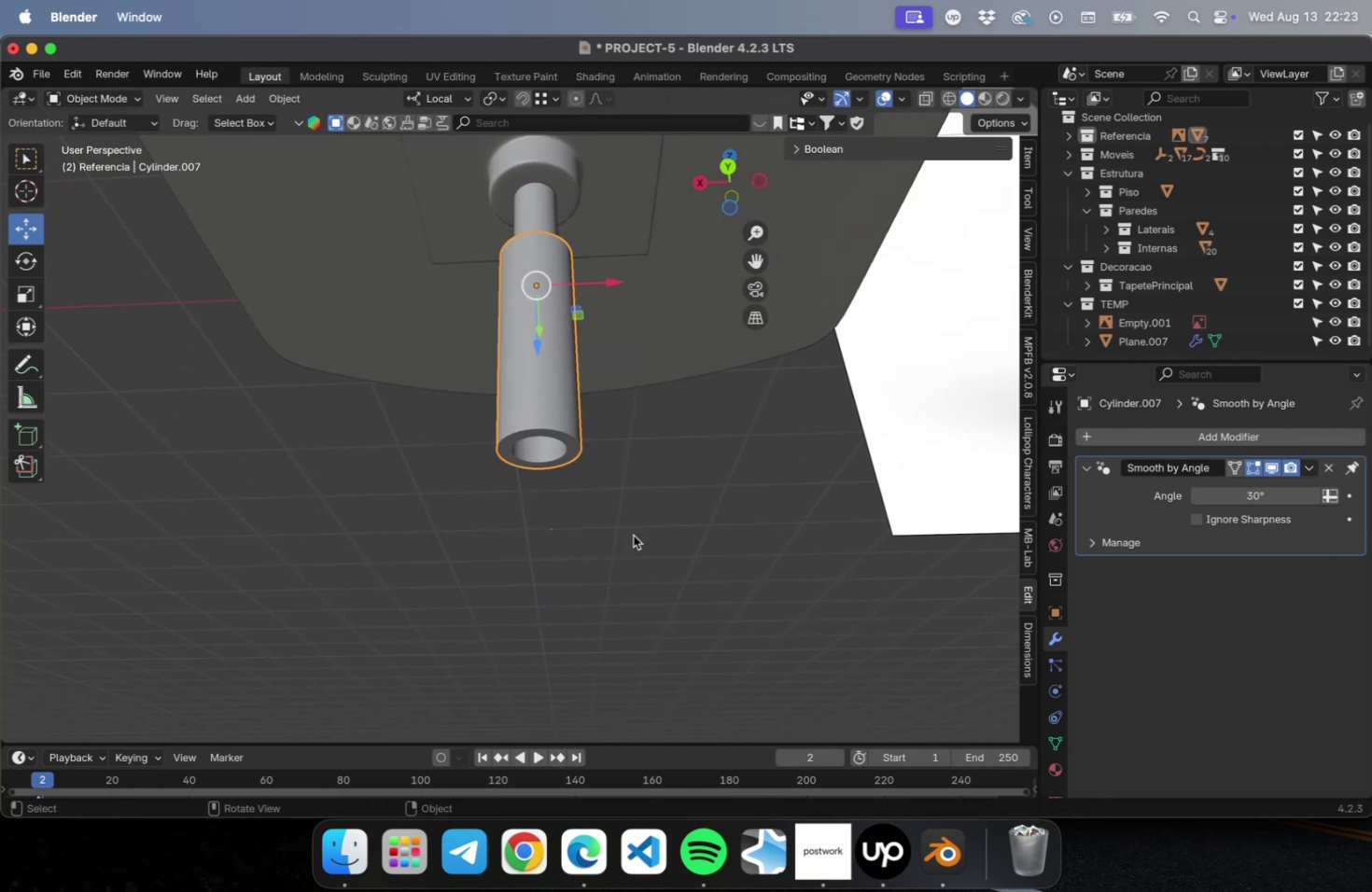 
key(Meta+S)
 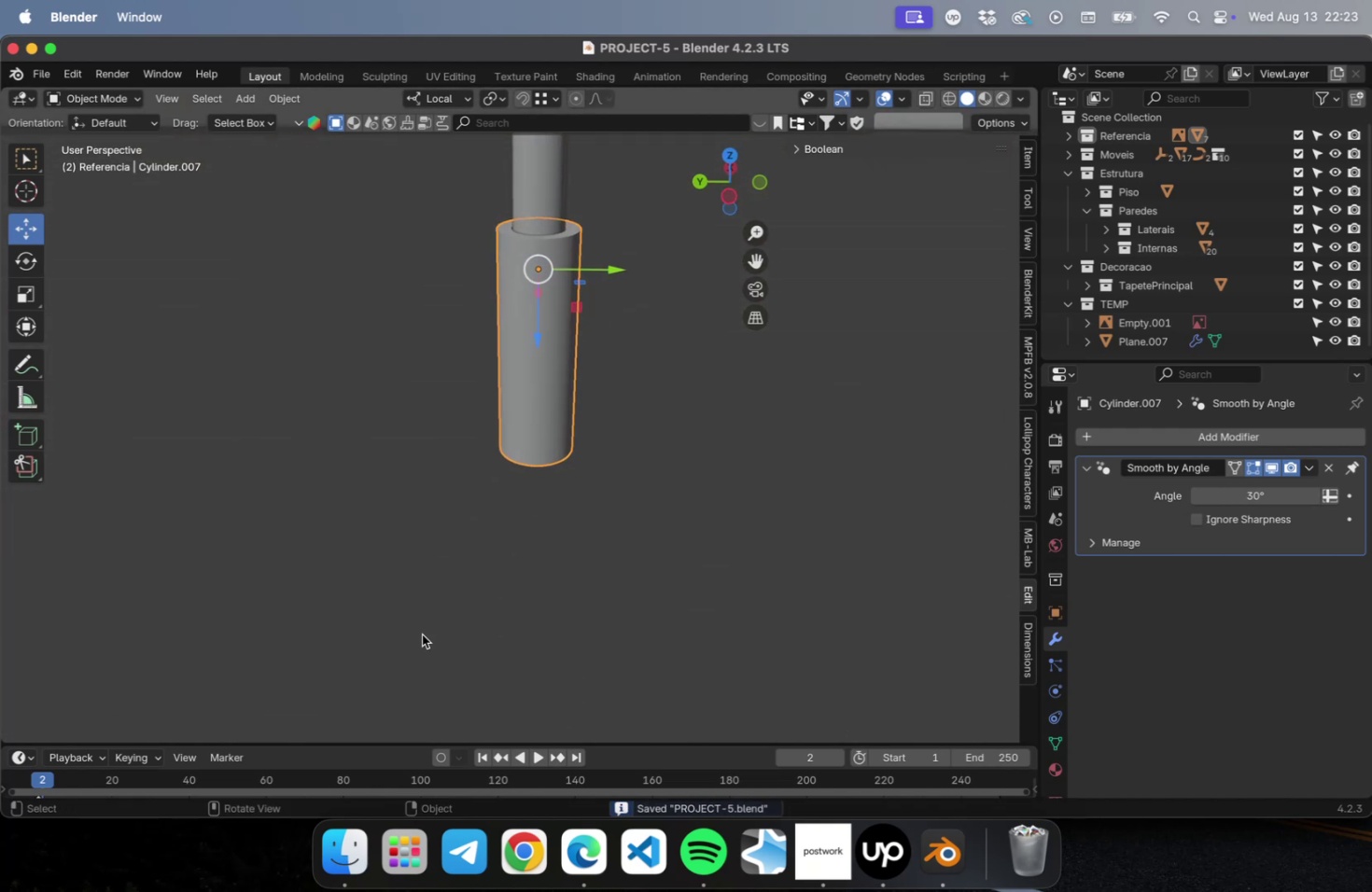 
key(Tab)
 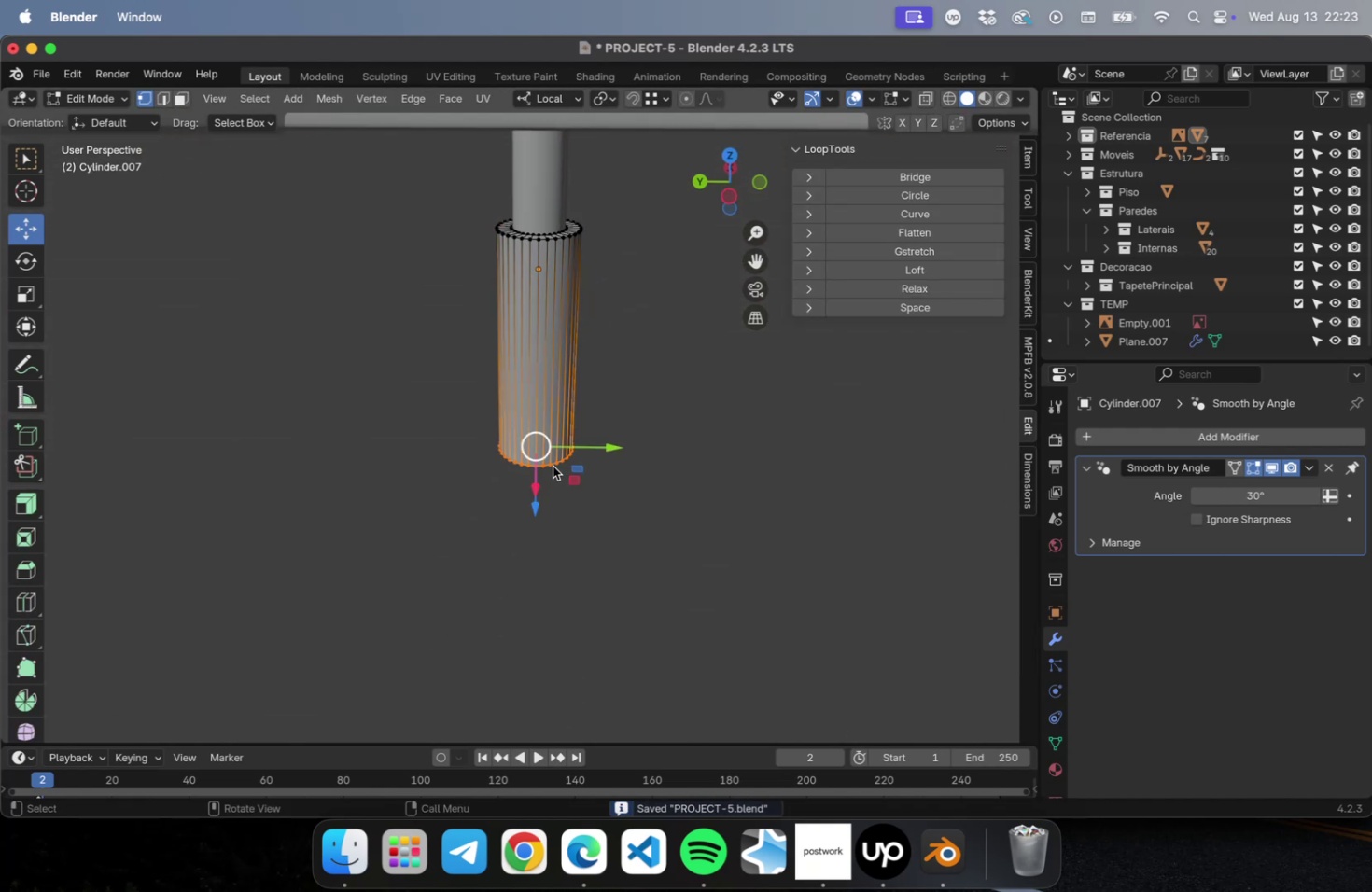 
scroll: coordinate [558, 452], scroll_direction: up, amount: 4.0
 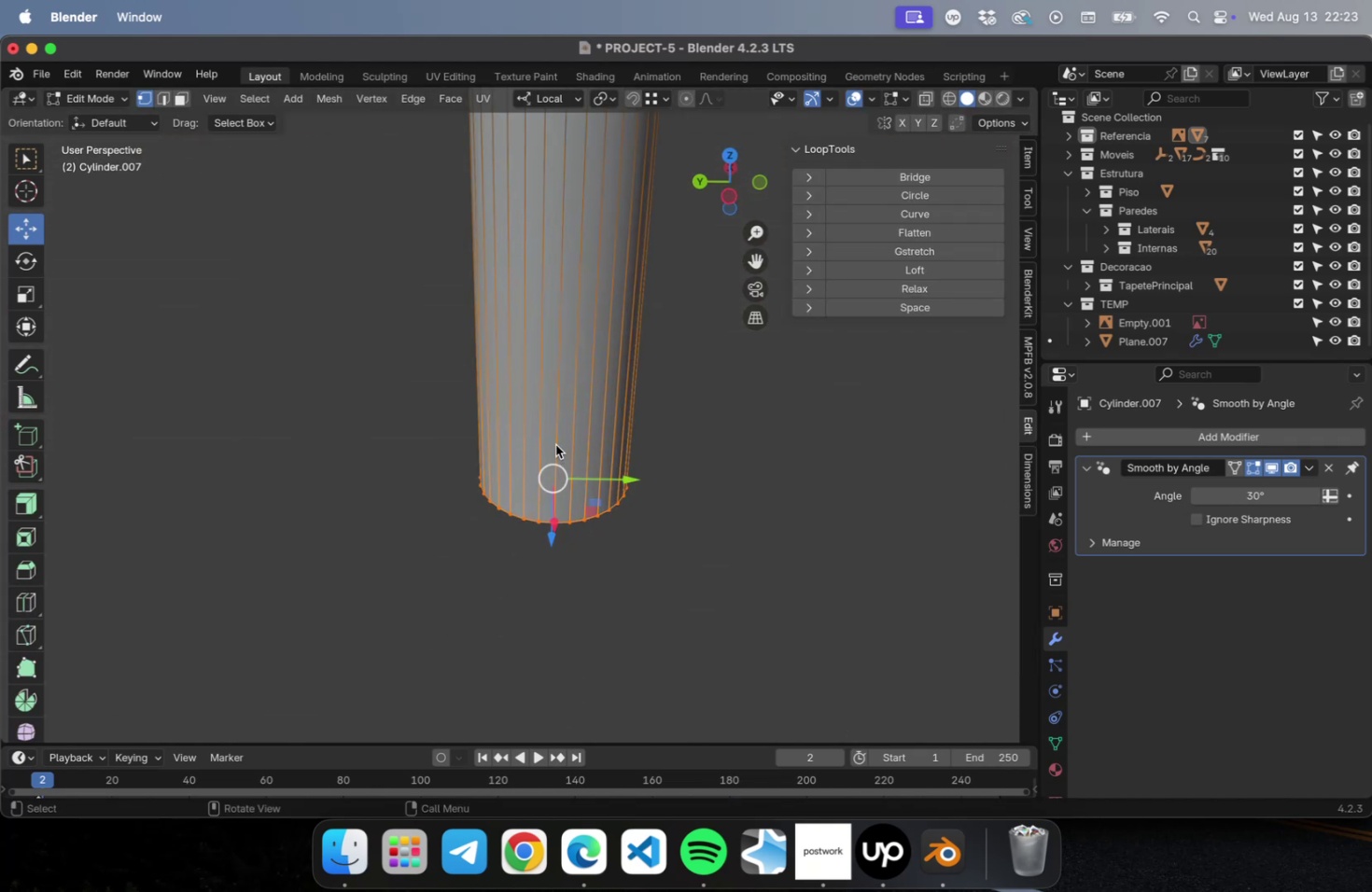 
key(NumLock)
 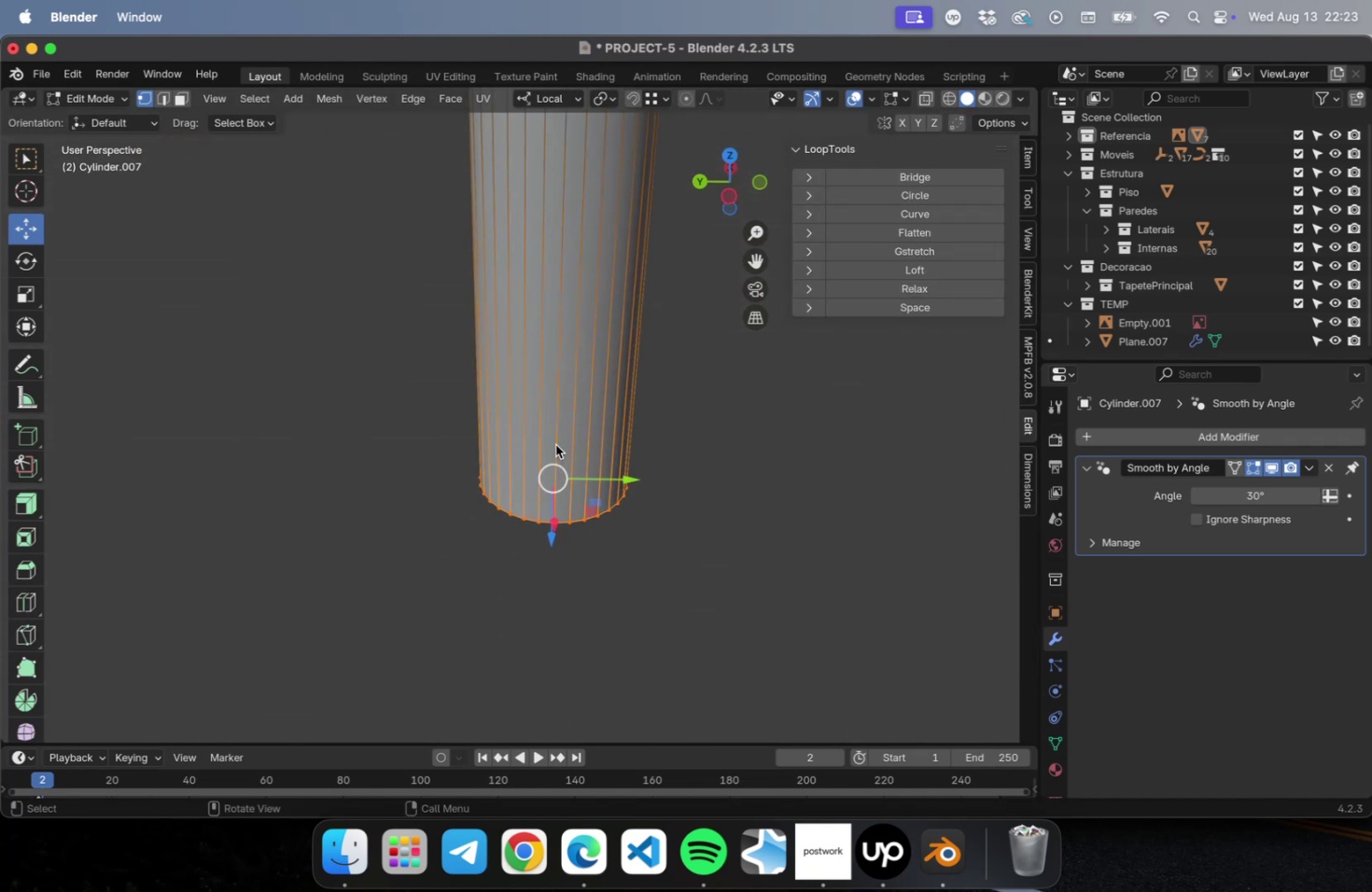 
key(Numpad3)
 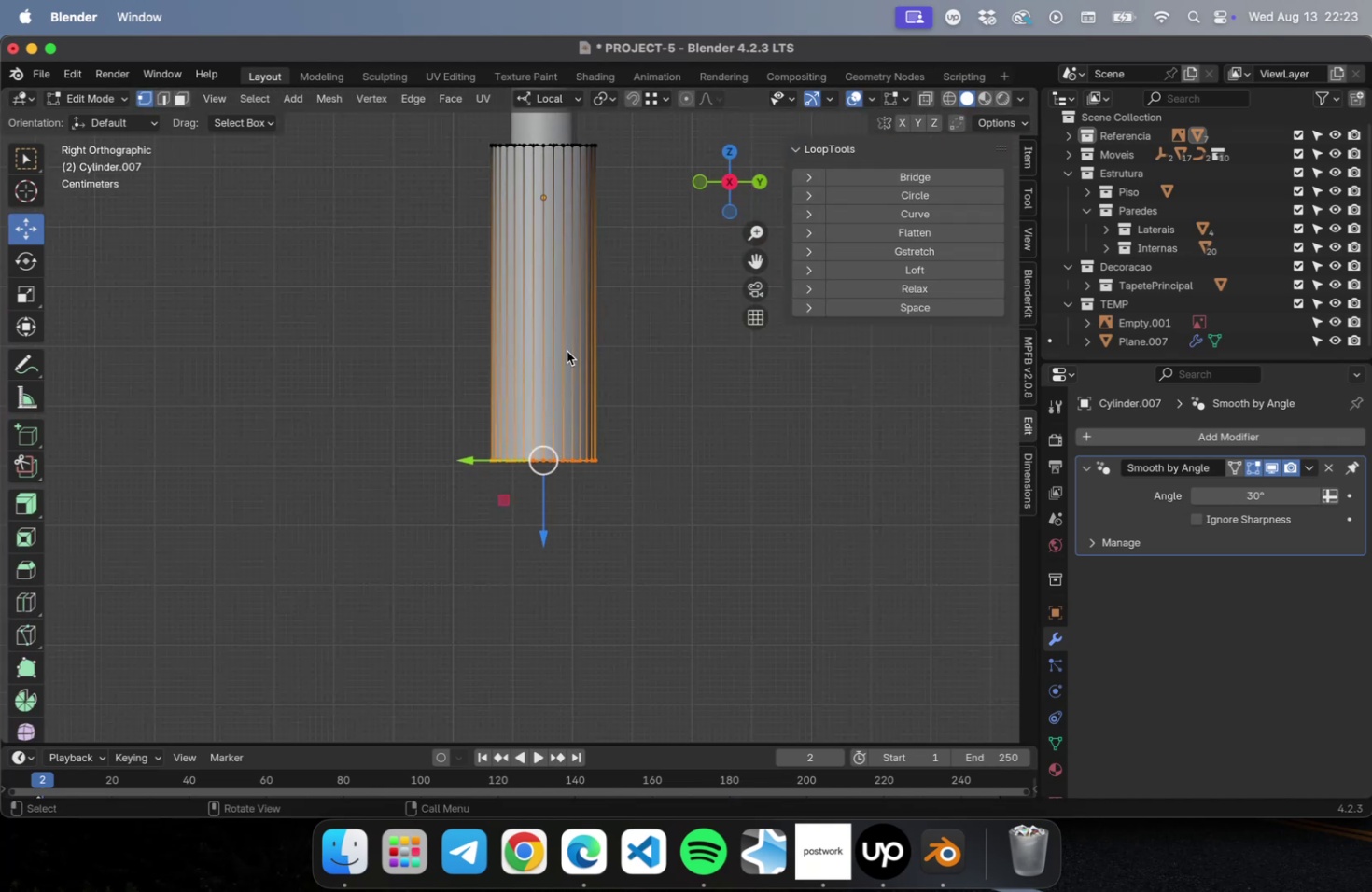 
key(Meta+R)
 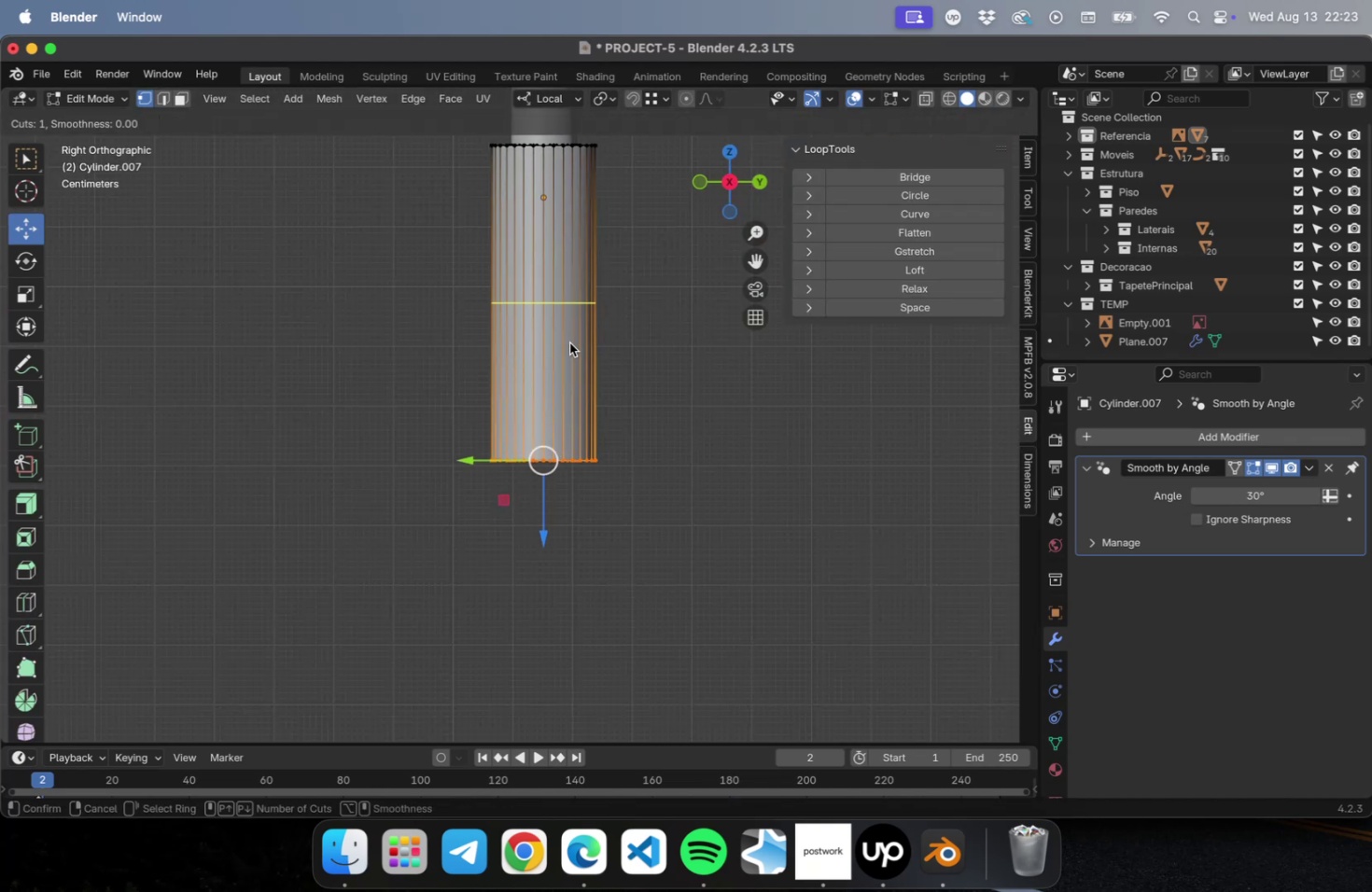 
left_click([569, 342])
 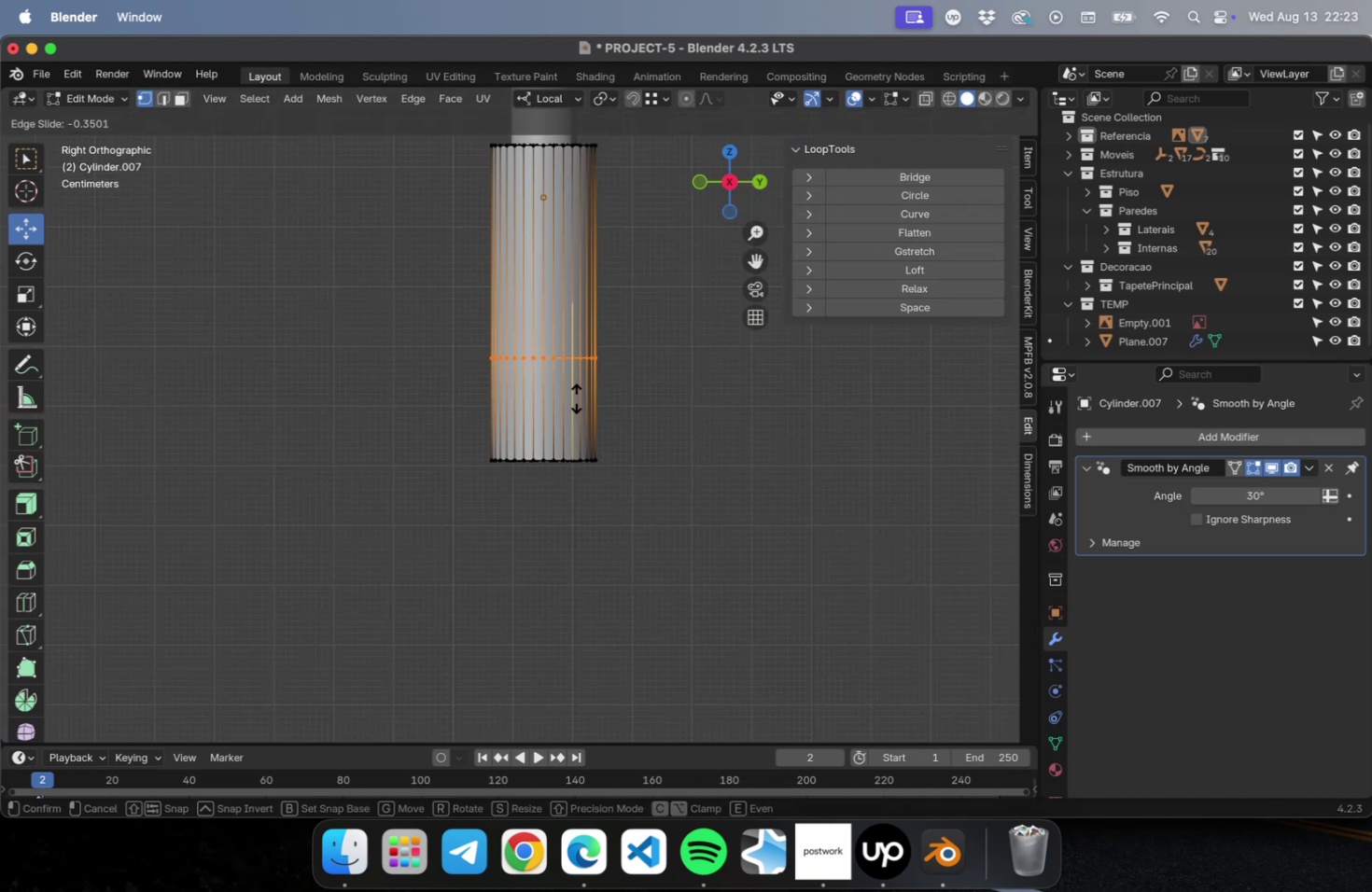 
left_click([576, 397])
 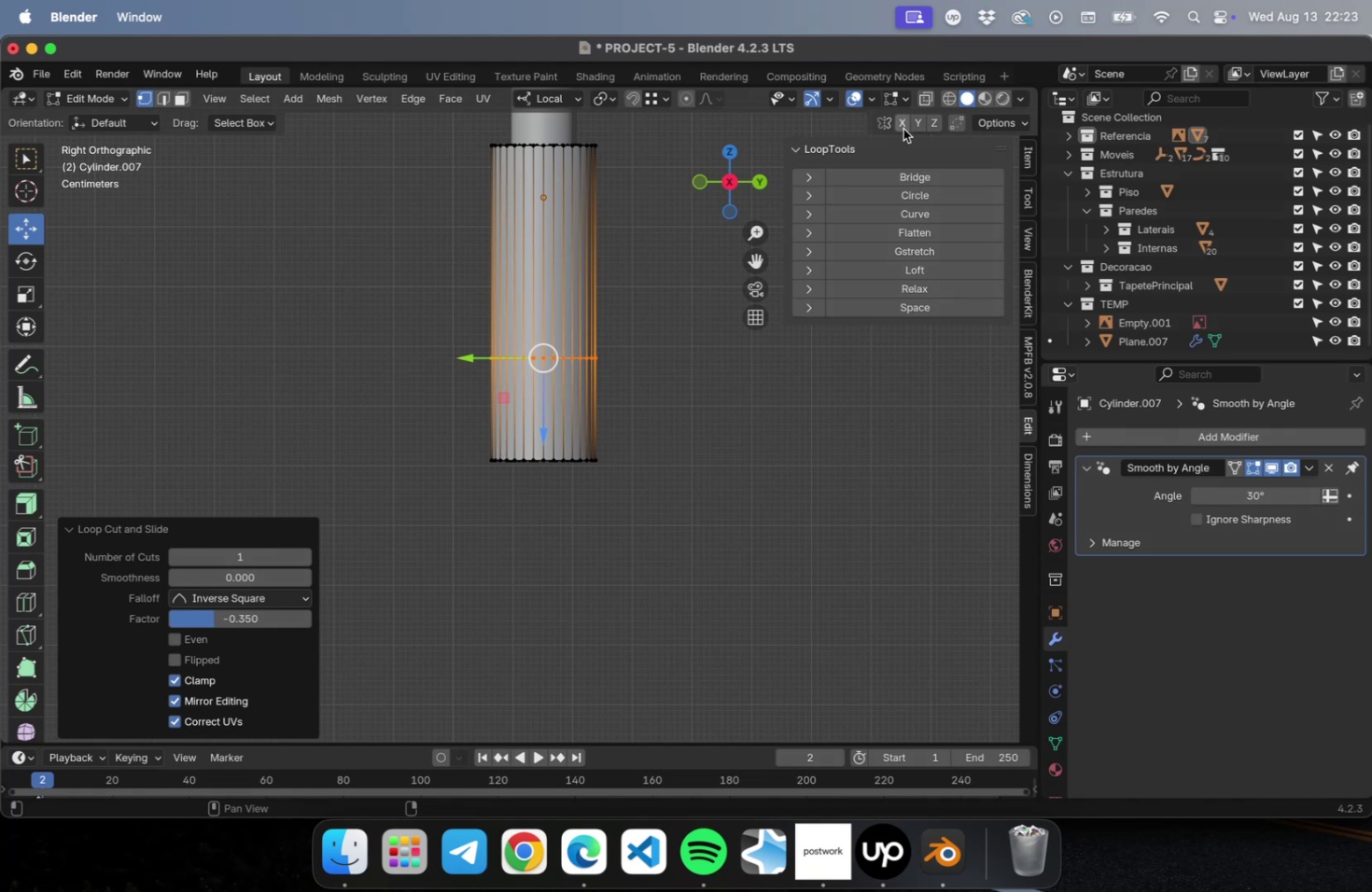 
left_click([941, 94])
 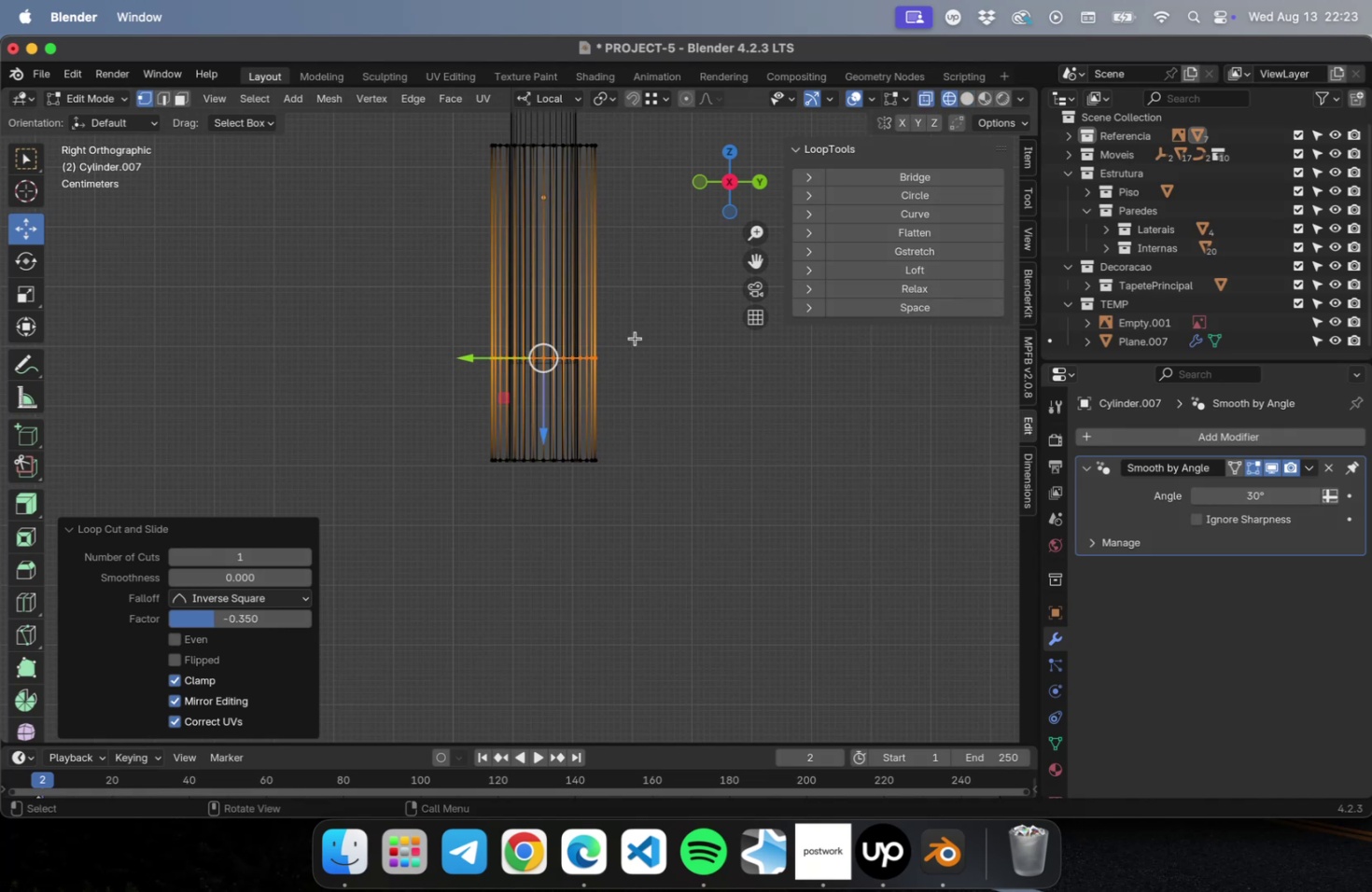 
scroll: coordinate [608, 413], scroll_direction: up, amount: 9.0
 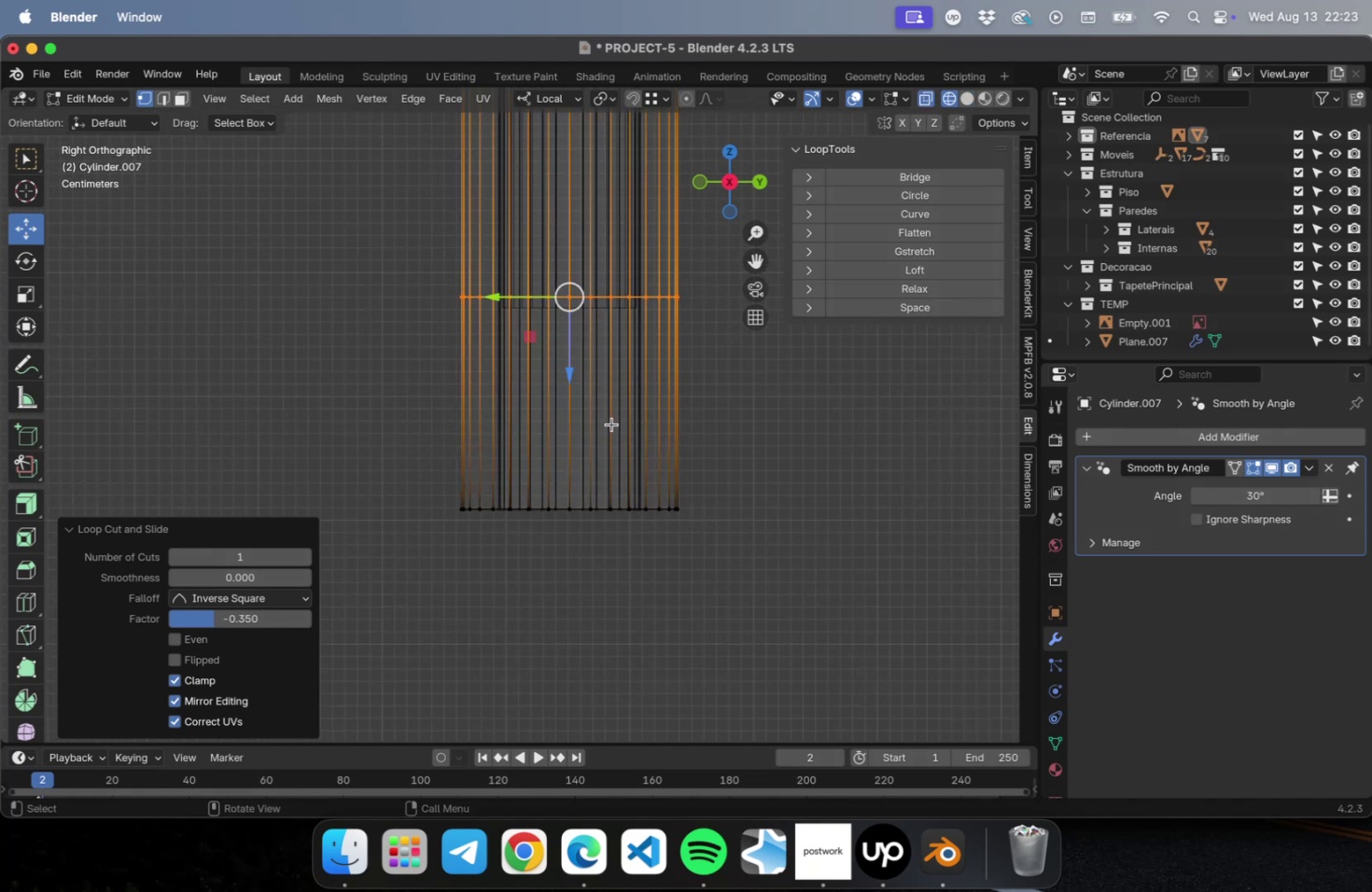 
key(Tab)
 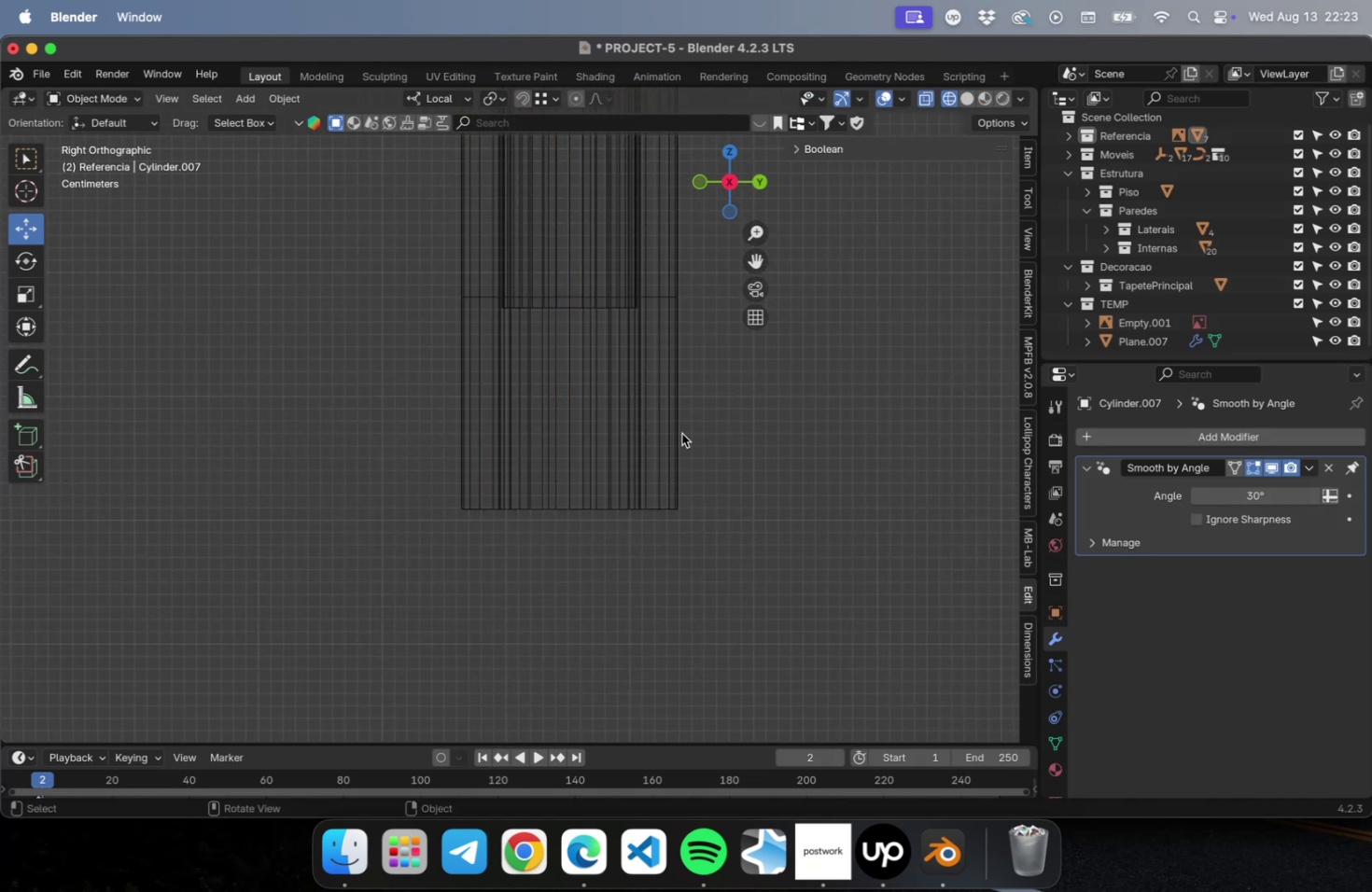 
double_click([622, 404])
 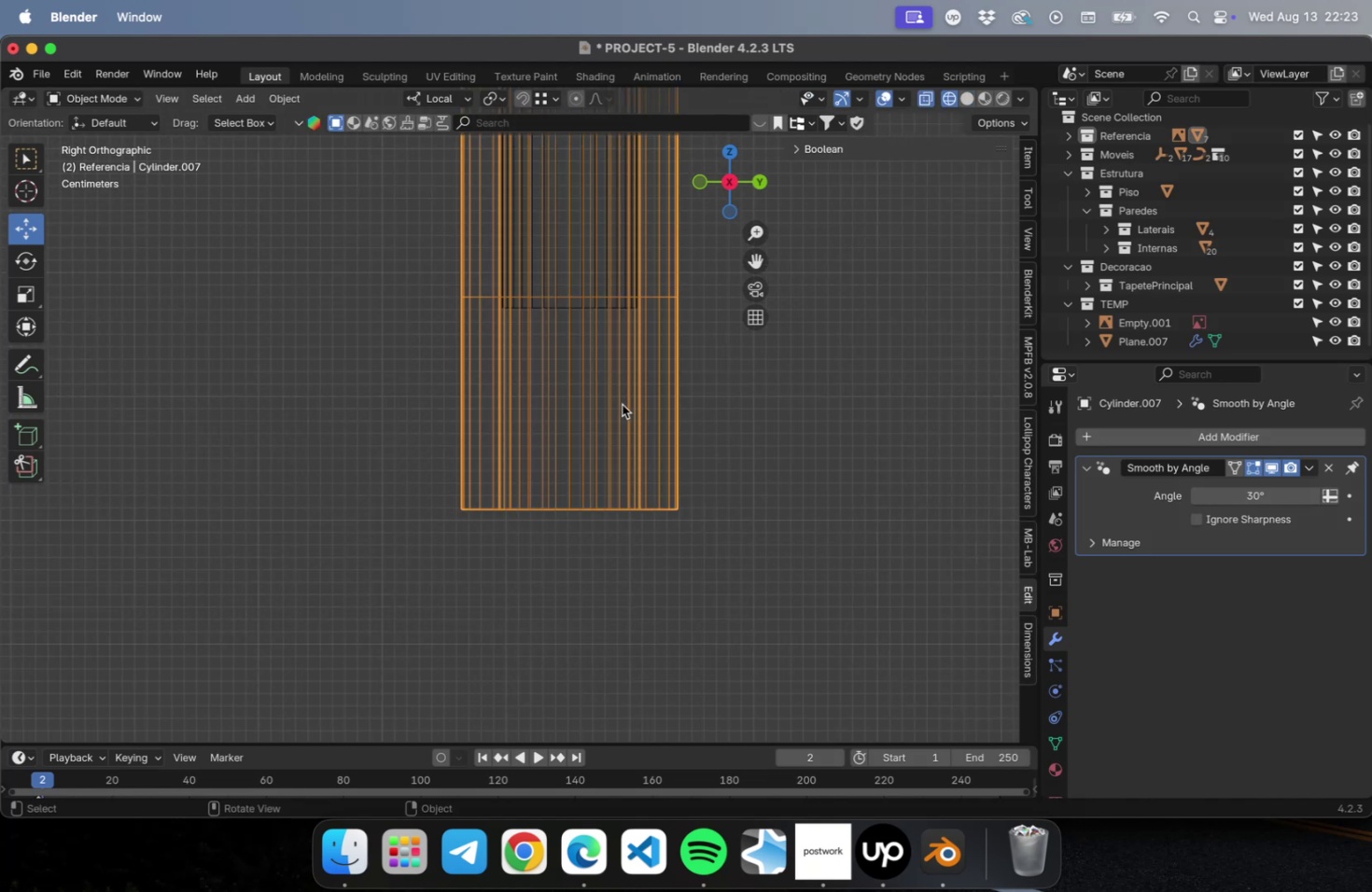 
key(Tab)
 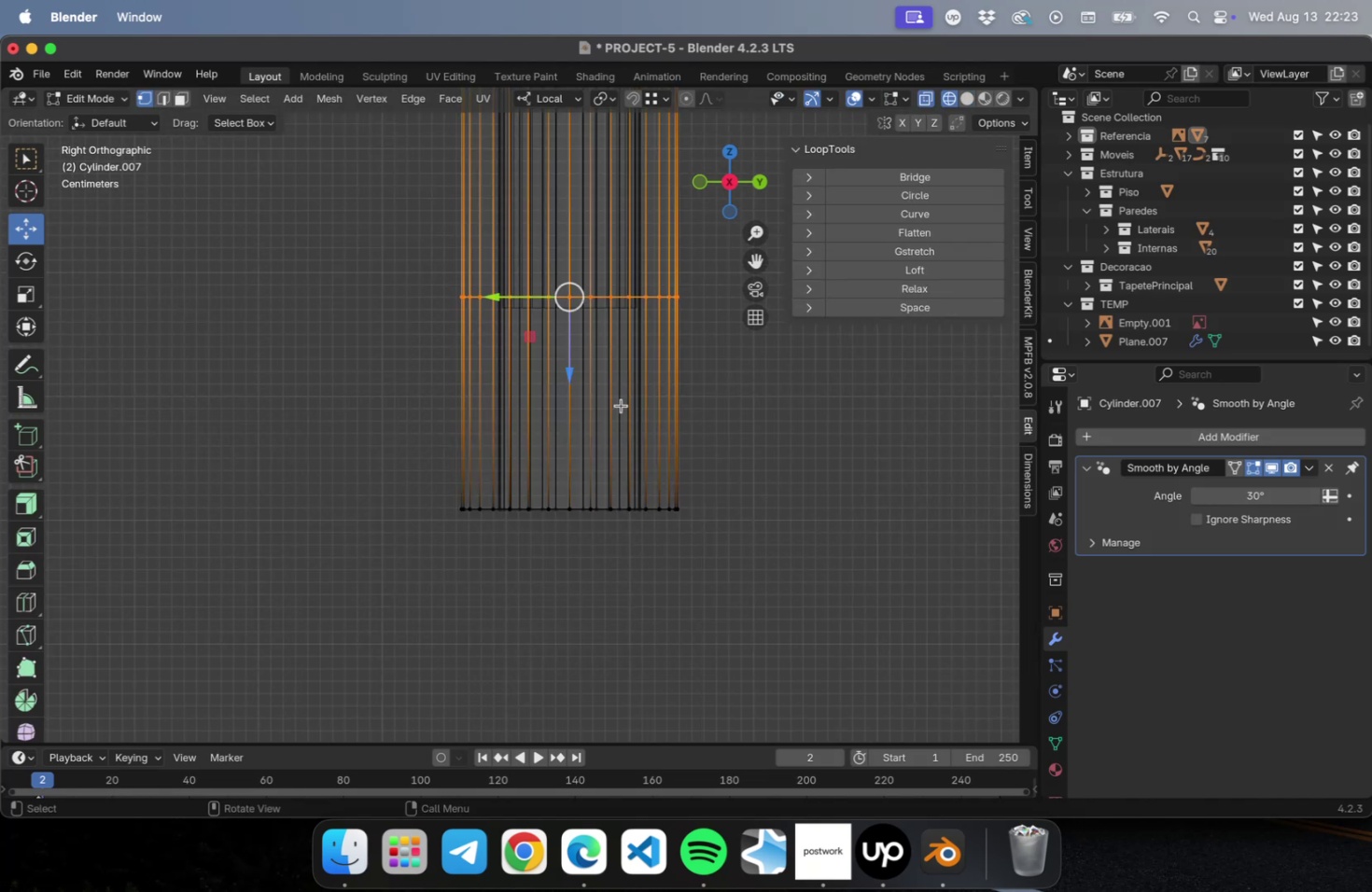 
key(3)
 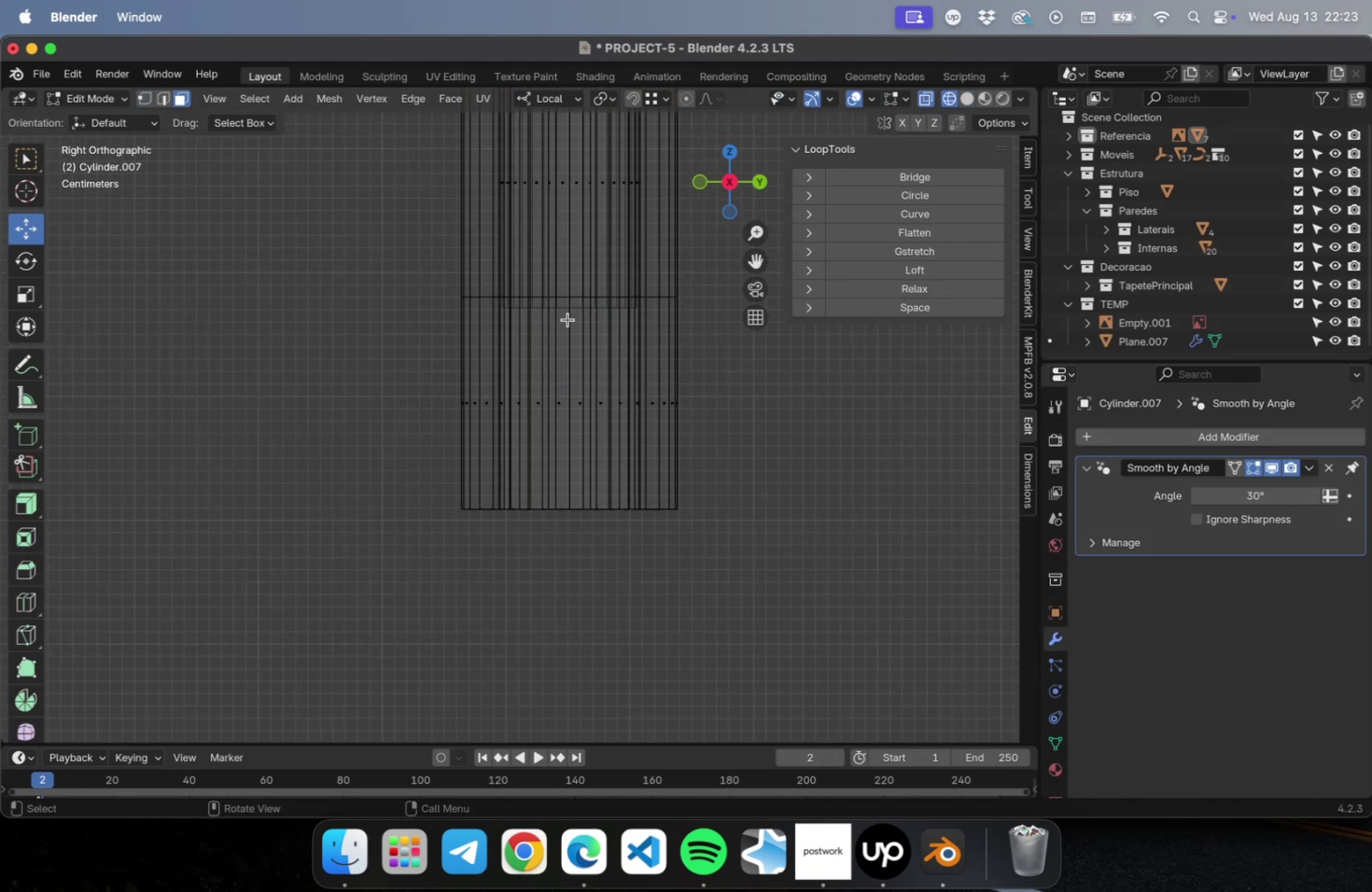 
left_click_drag(start_coordinate=[560, 316], to_coordinate=[585, 504])
 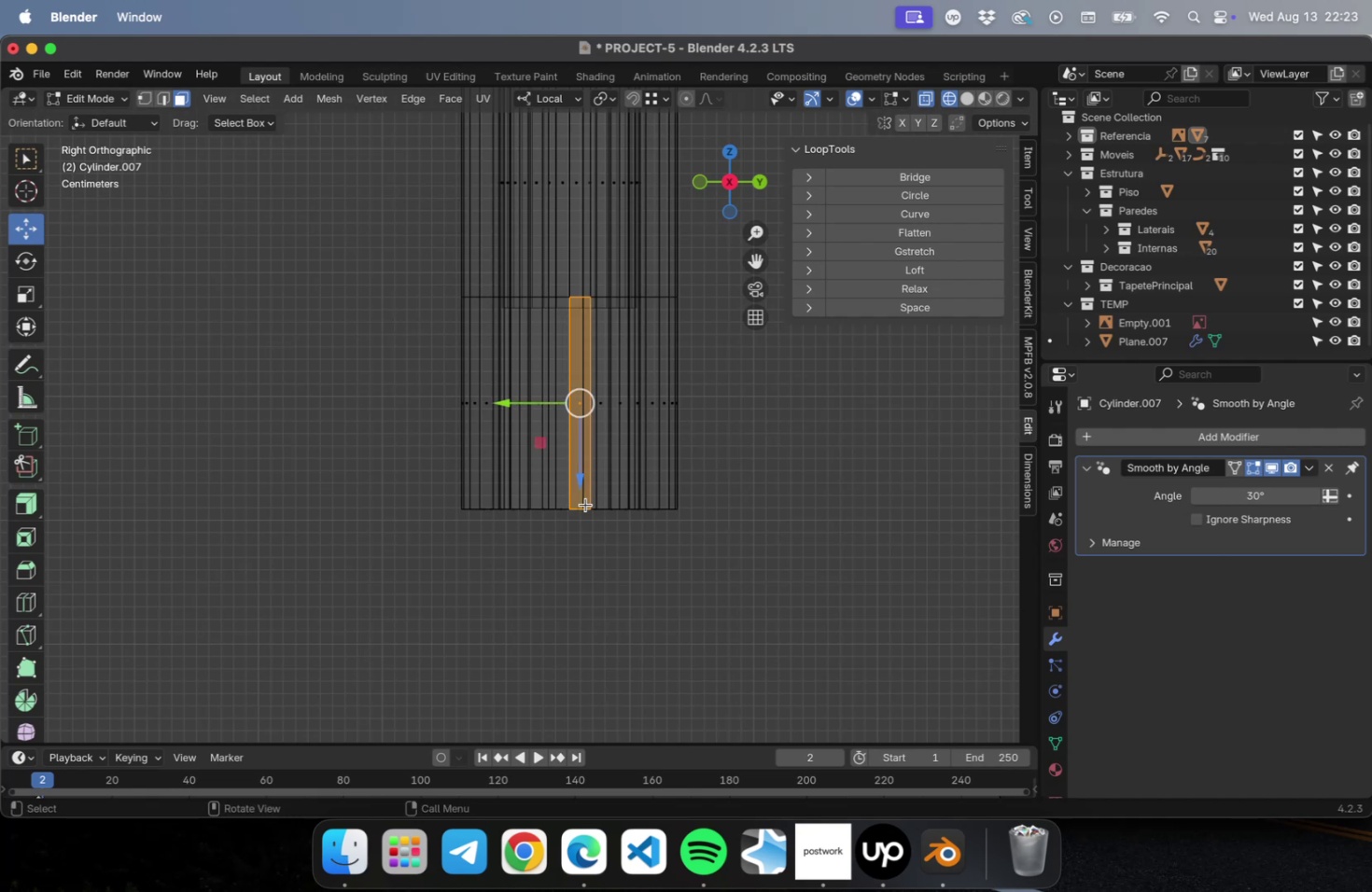 
hold_key(key=ShiftLeft, duration=1.62)
left_click_drag(start_coordinate=[554, 328], to_coordinate=[597, 518])
 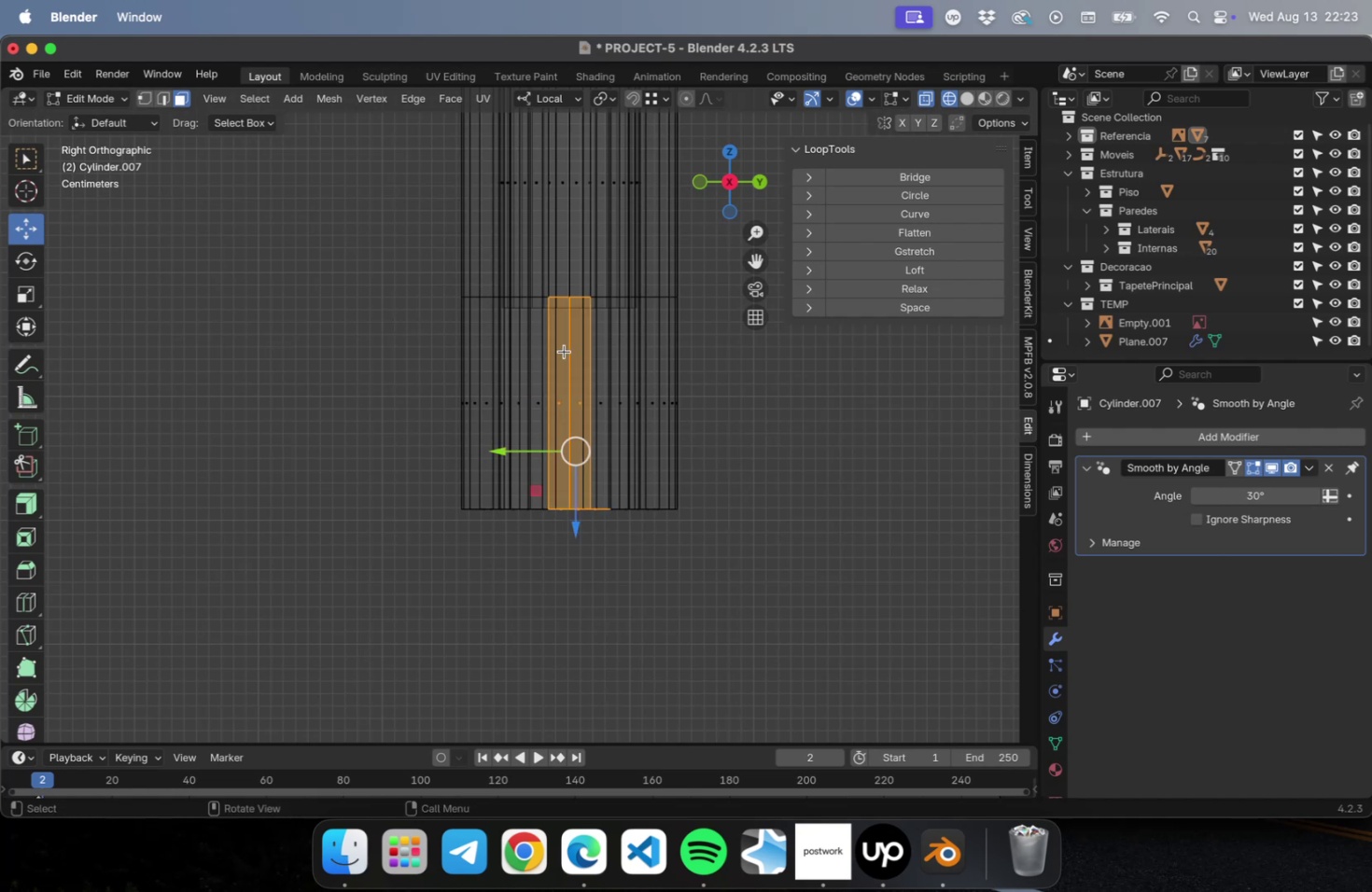 
left_click_drag(start_coordinate=[558, 313], to_coordinate=[585, 502])
 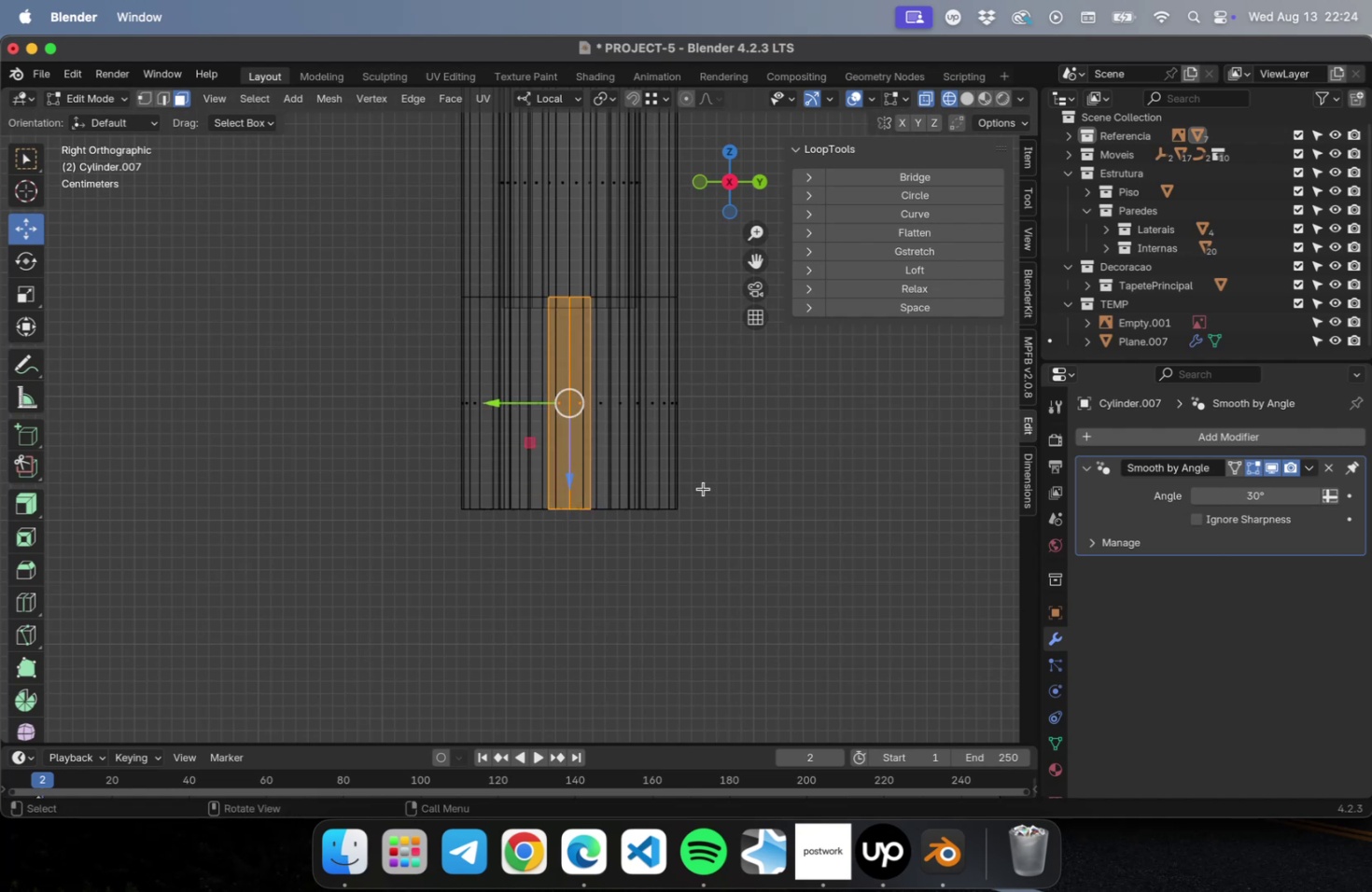 
key(NumLock)
 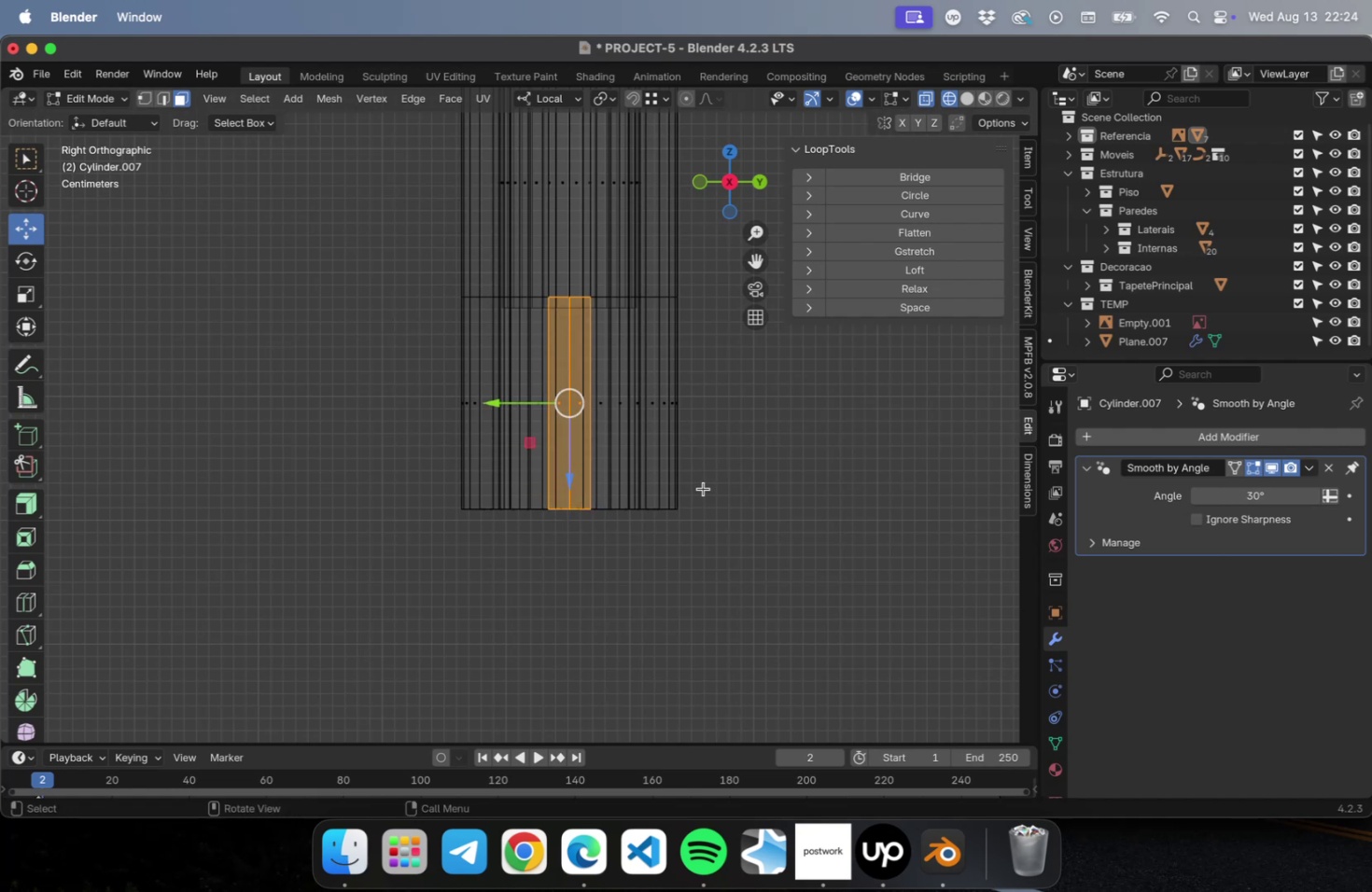 
key(Numpad3)
 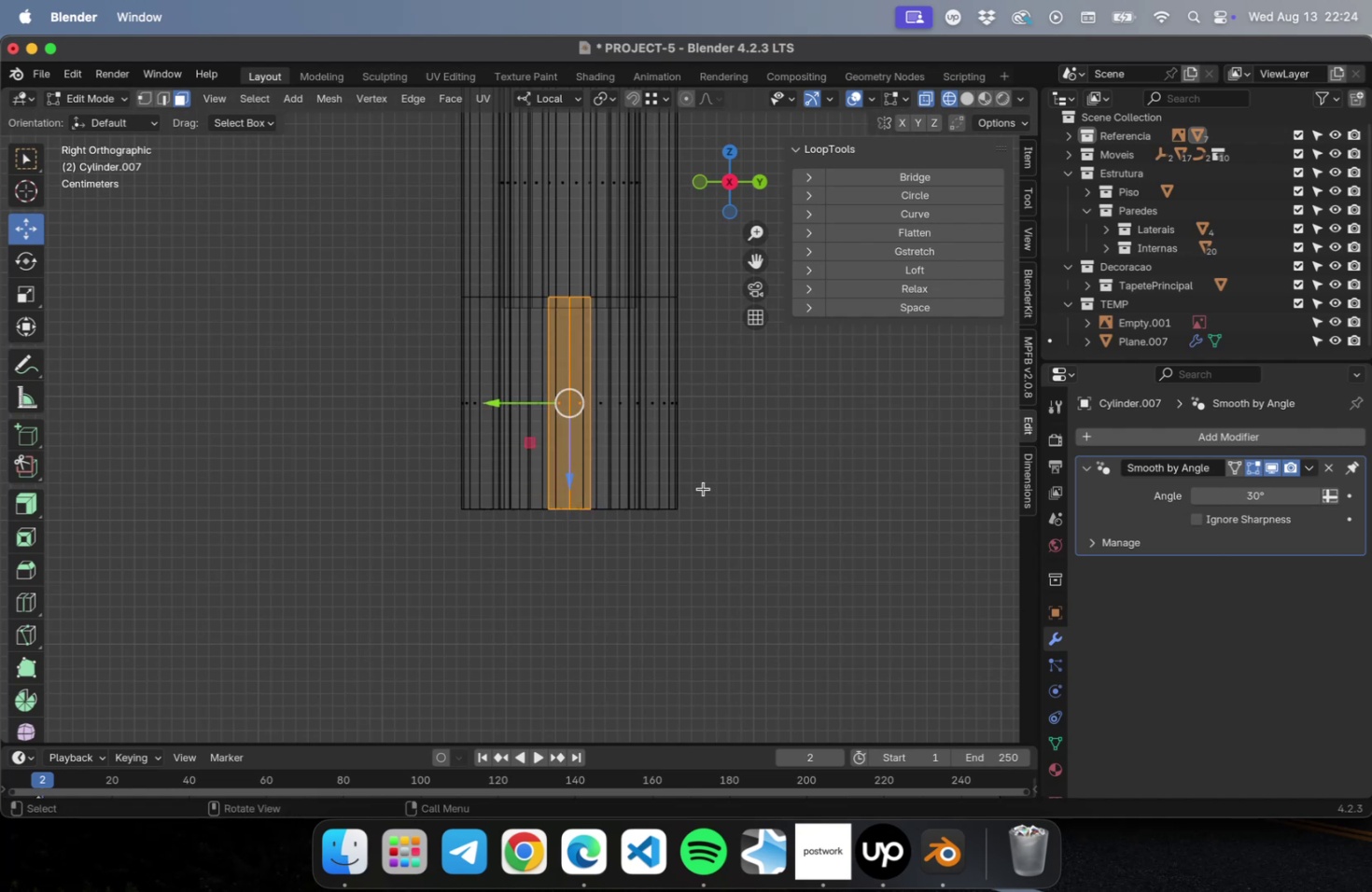 
key(NumLock)
 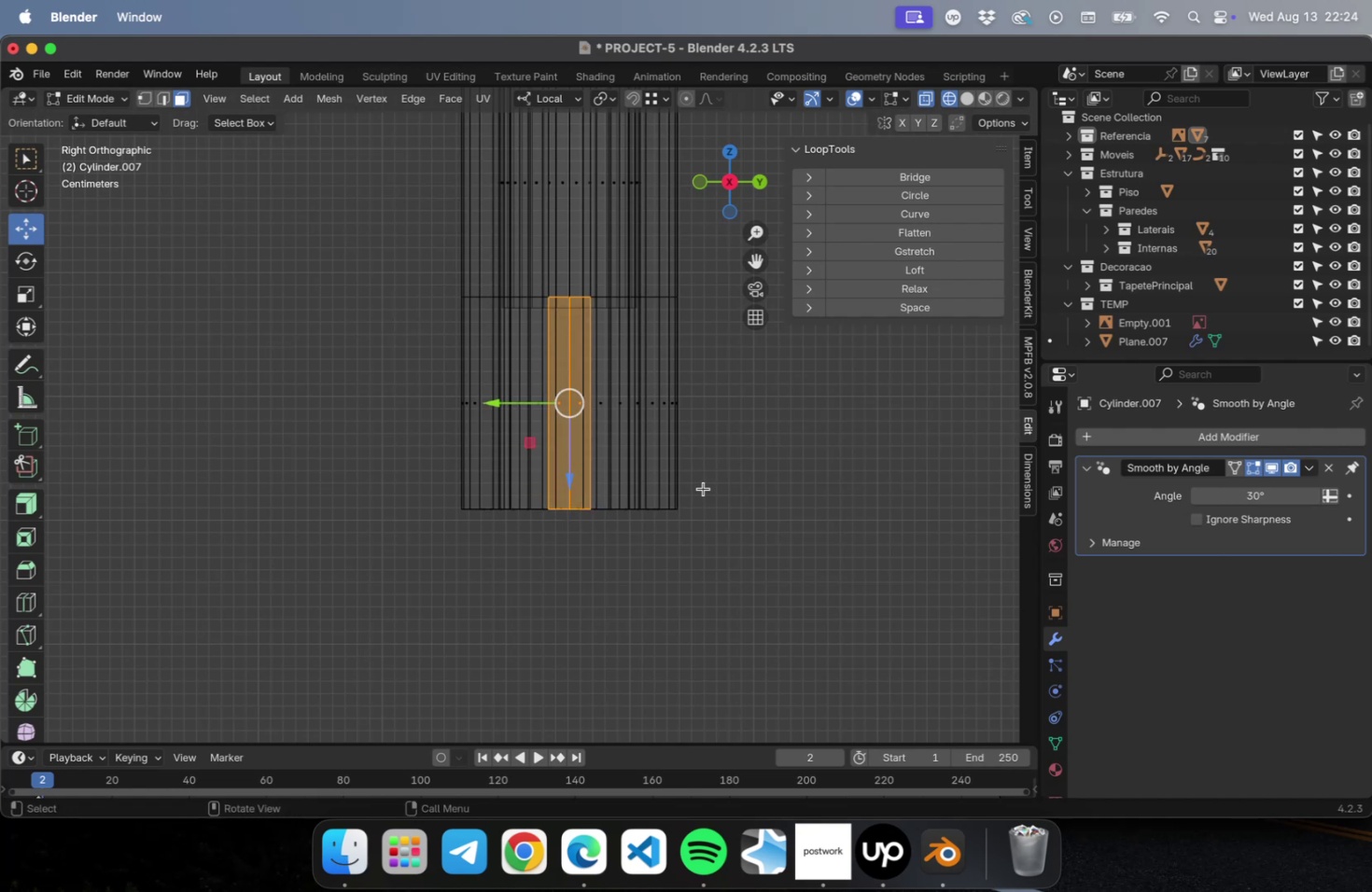 
key(Numpad1)
 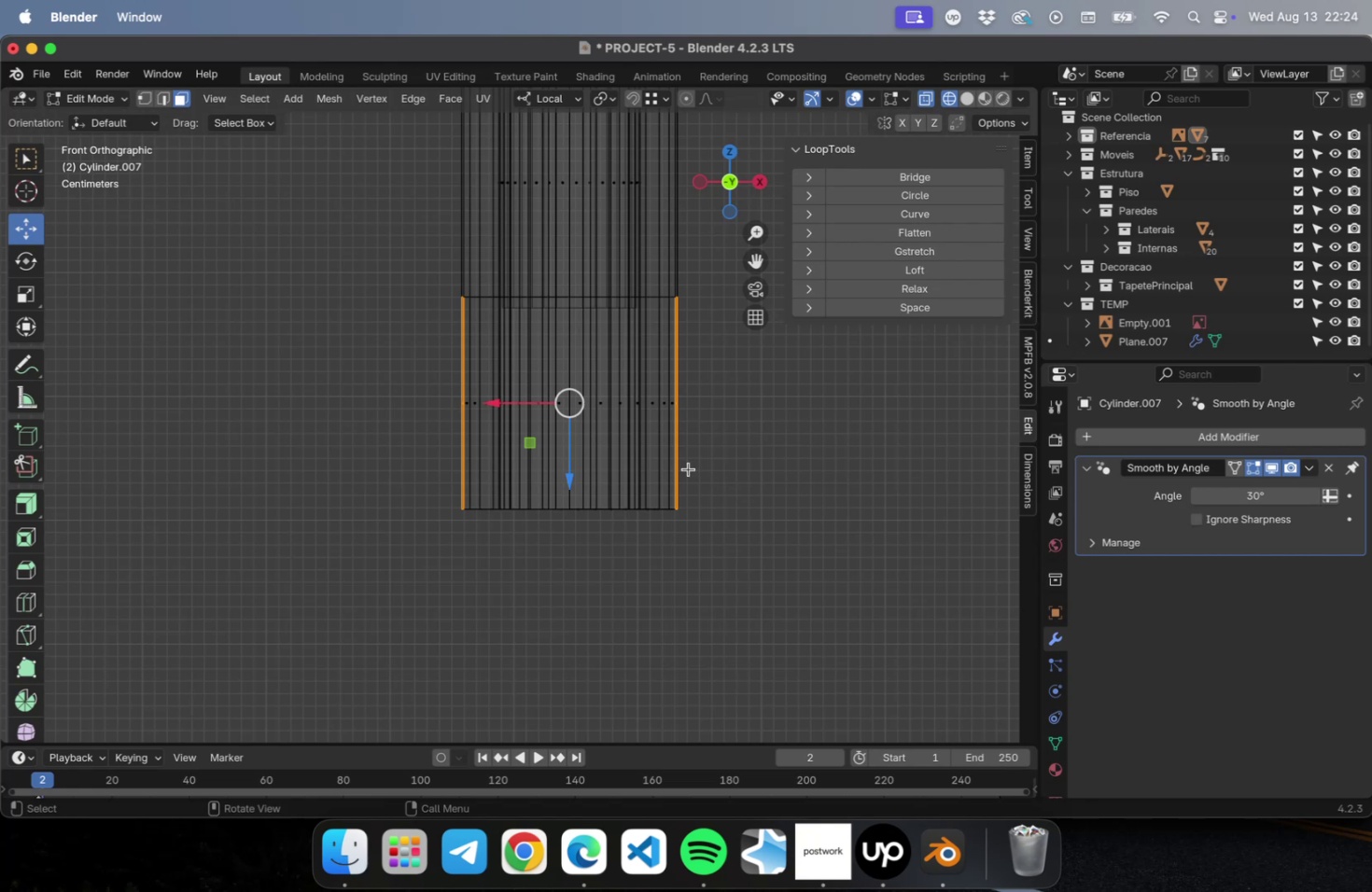 
hold_key(key=ShiftLeft, duration=5.03)
left_click_drag(start_coordinate=[559, 326], to_coordinate=[581, 505])
 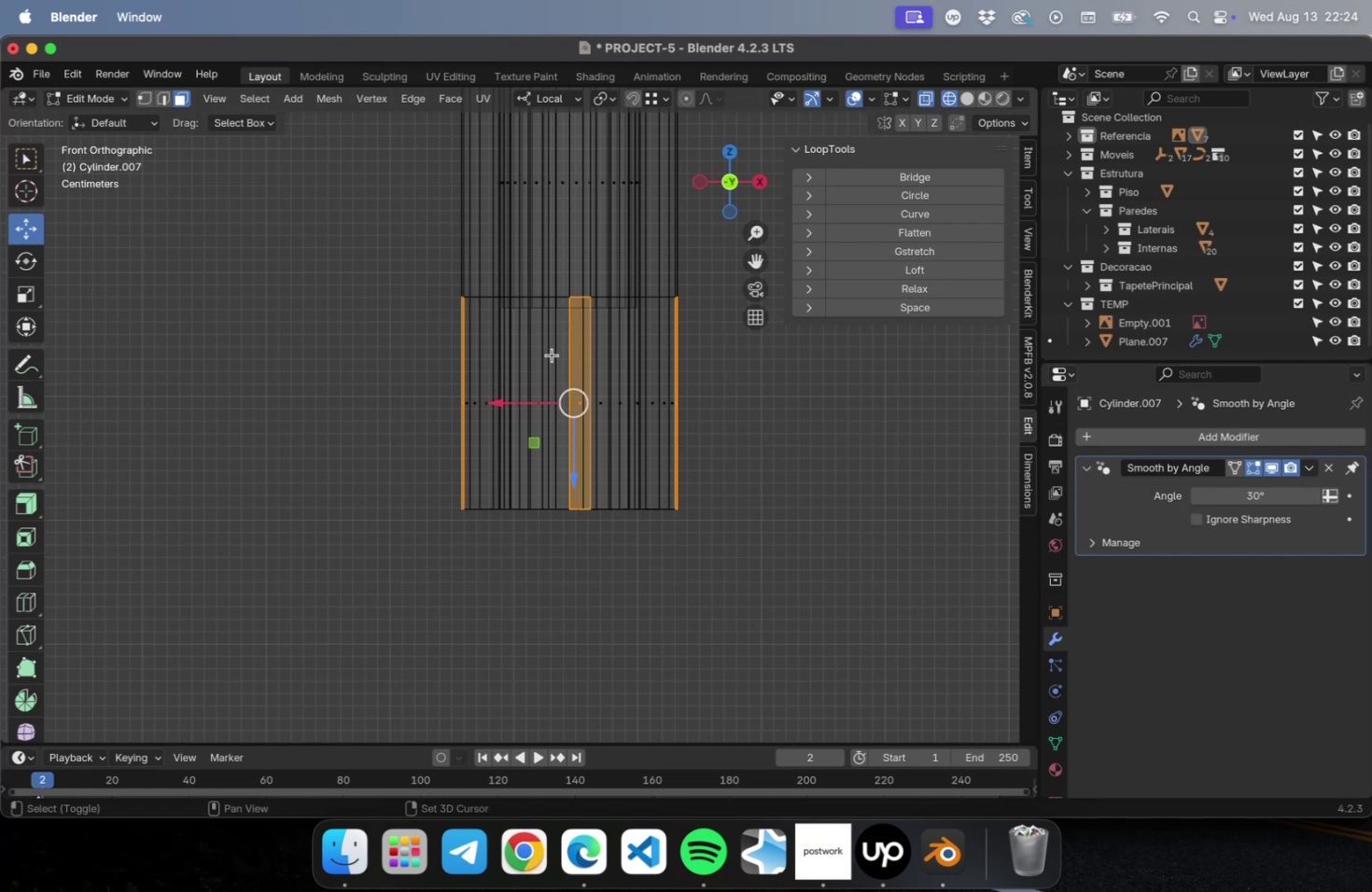 
left_click_drag(start_coordinate=[555, 316], to_coordinate=[580, 493])
 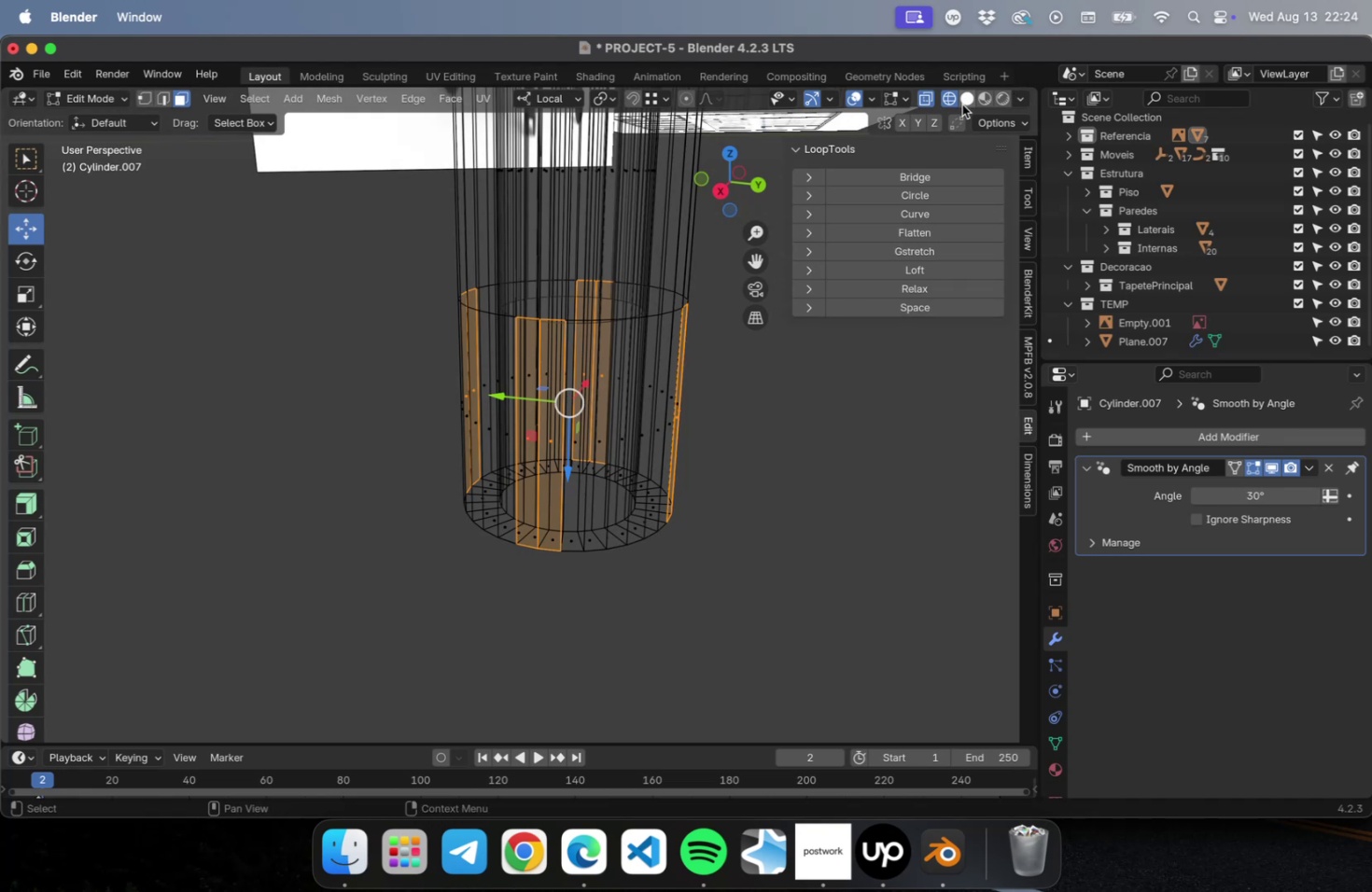 
wait(14.01)
 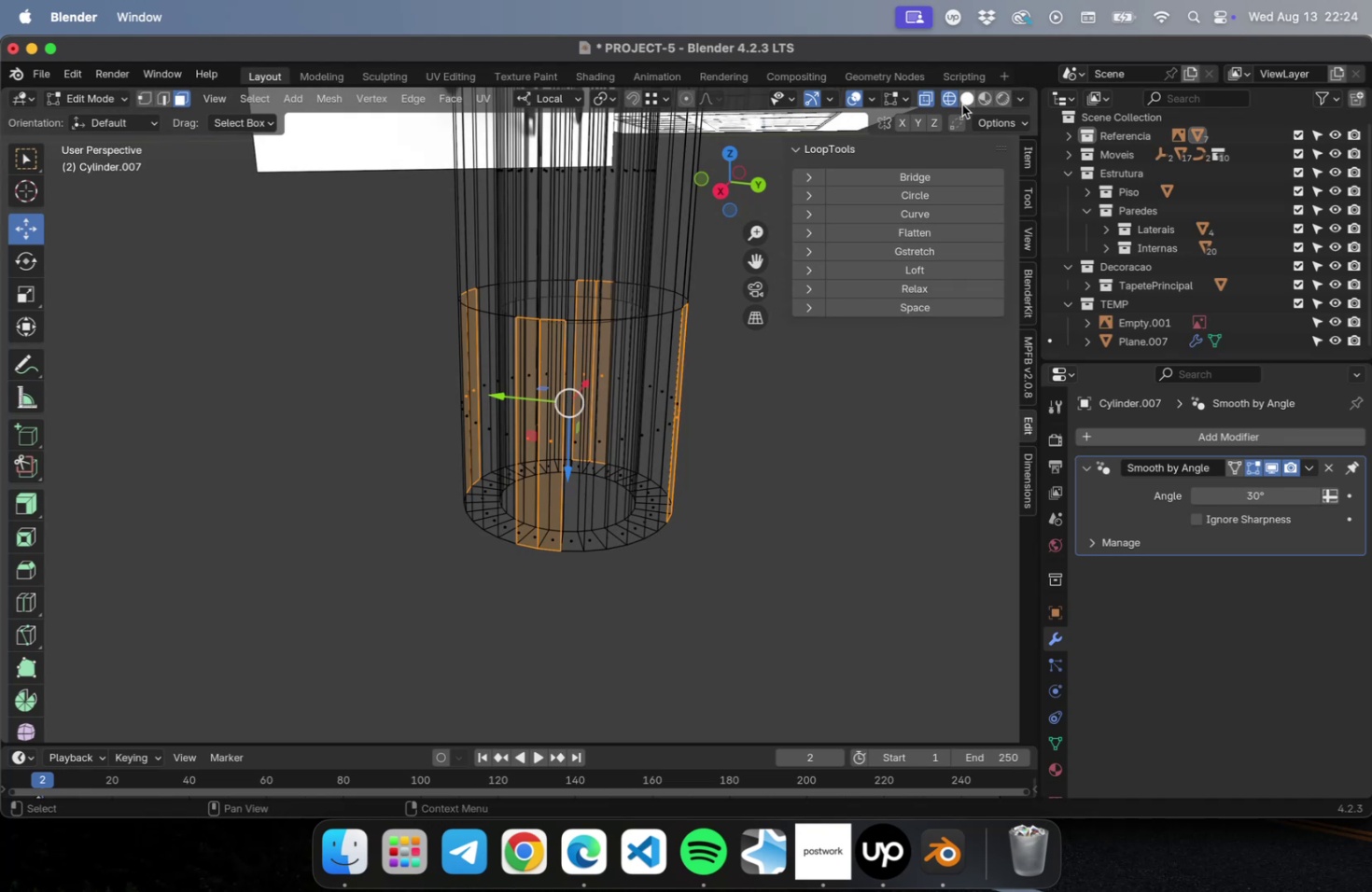 
scroll: coordinate [595, 544], scroll_direction: down, amount: 18.0
 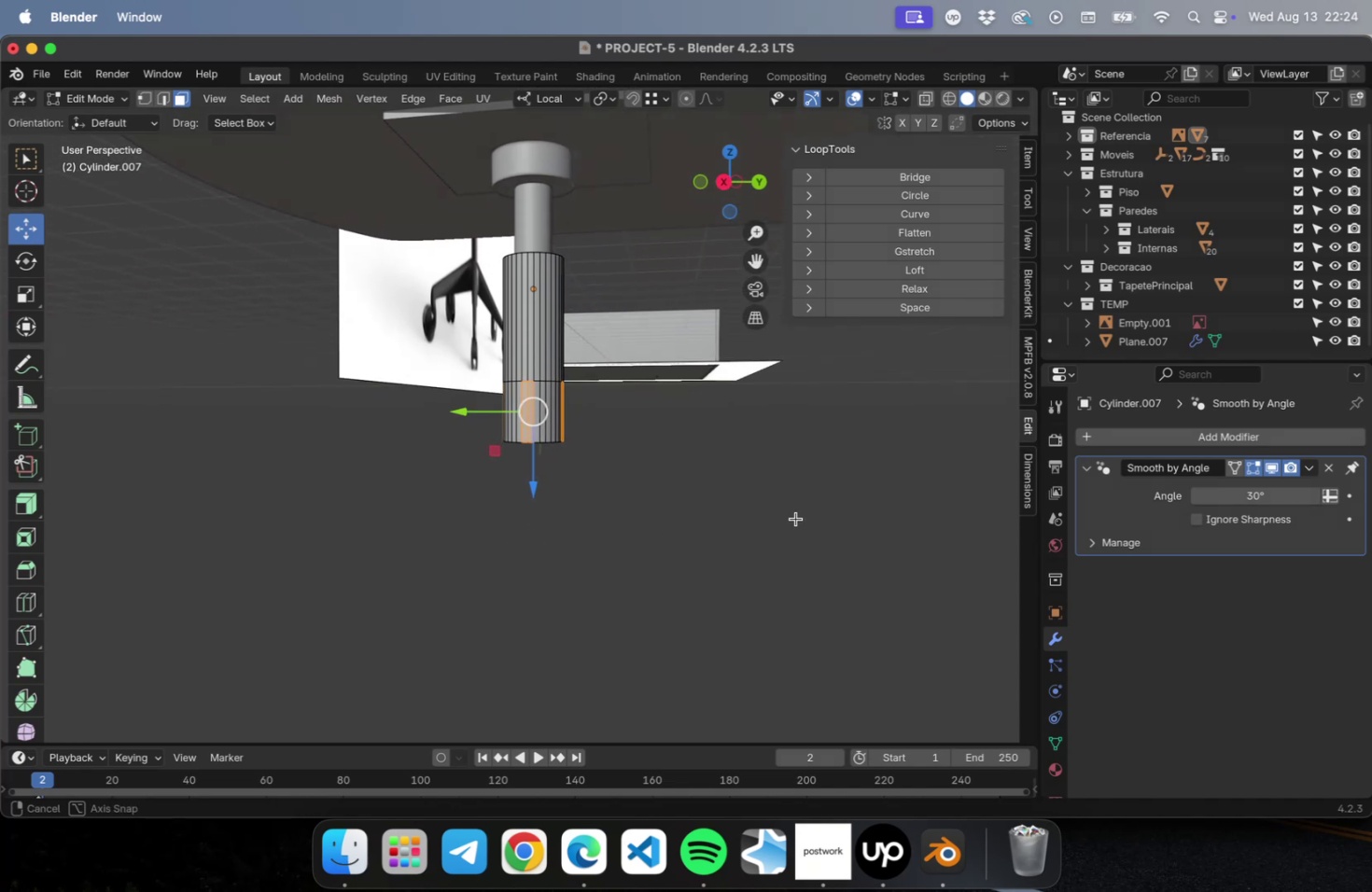 
wait(5.64)
 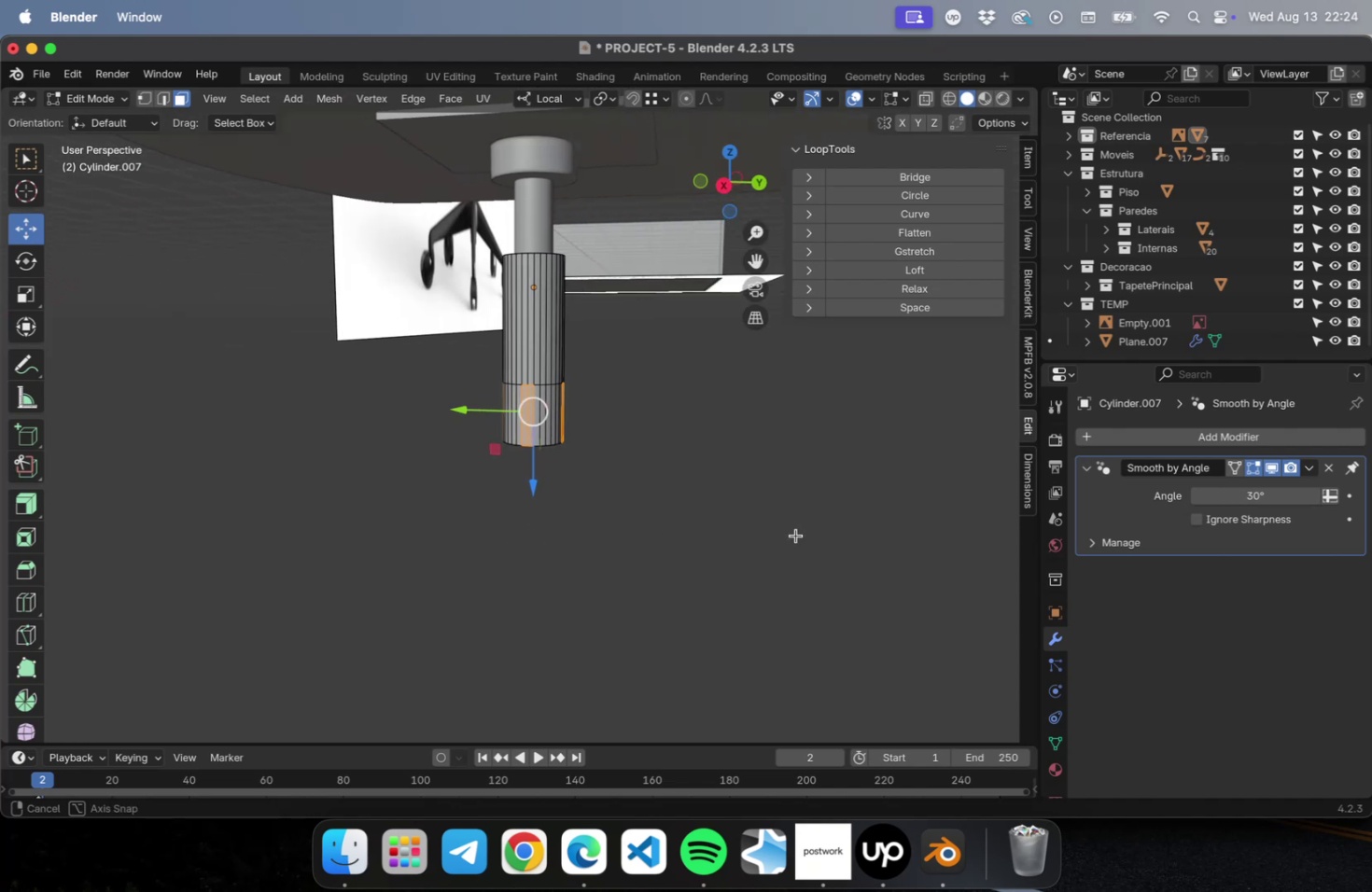 
scroll: coordinate [538, 419], scroll_direction: up, amount: 11.0
 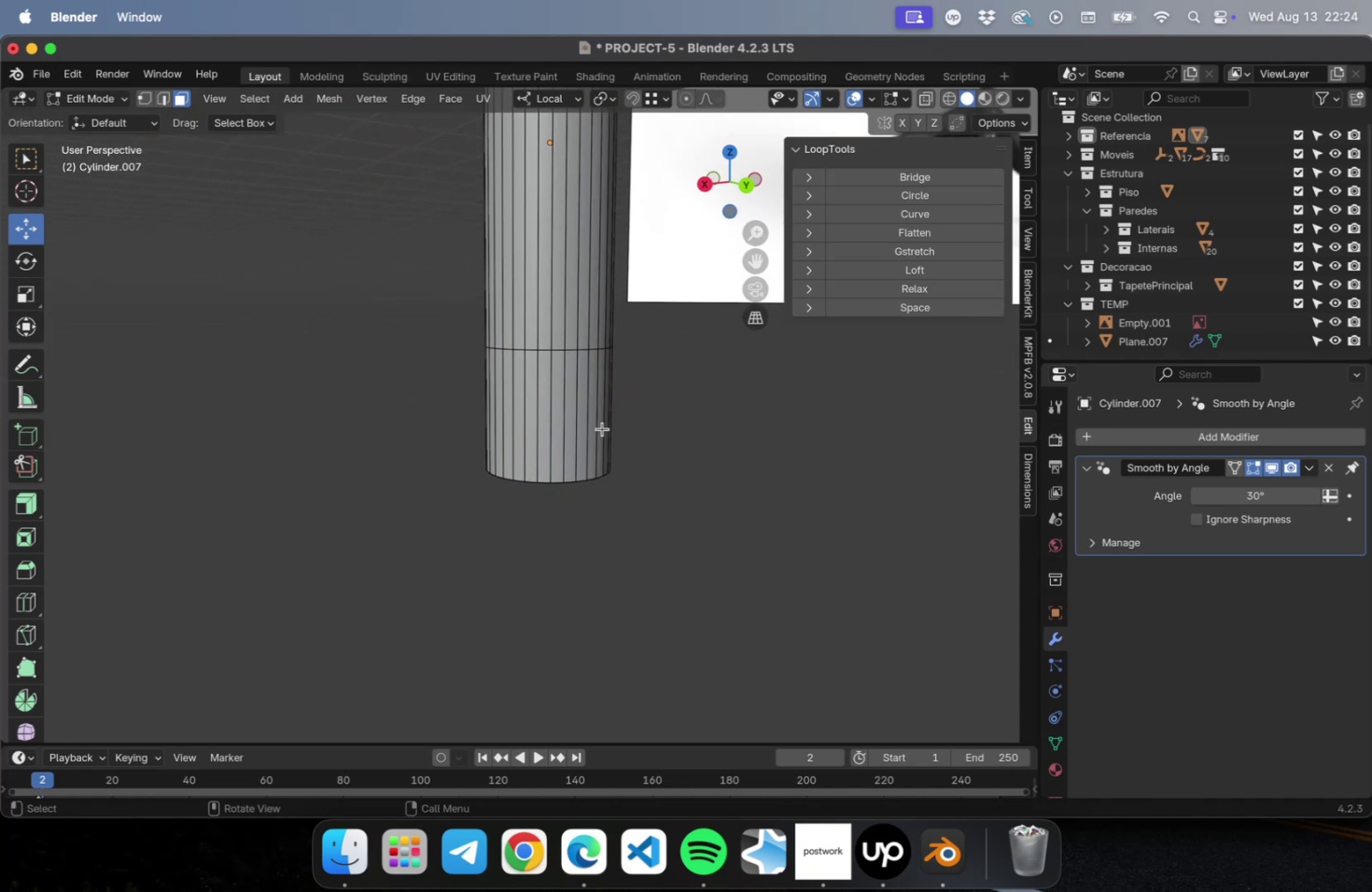 
left_click([581, 416])
 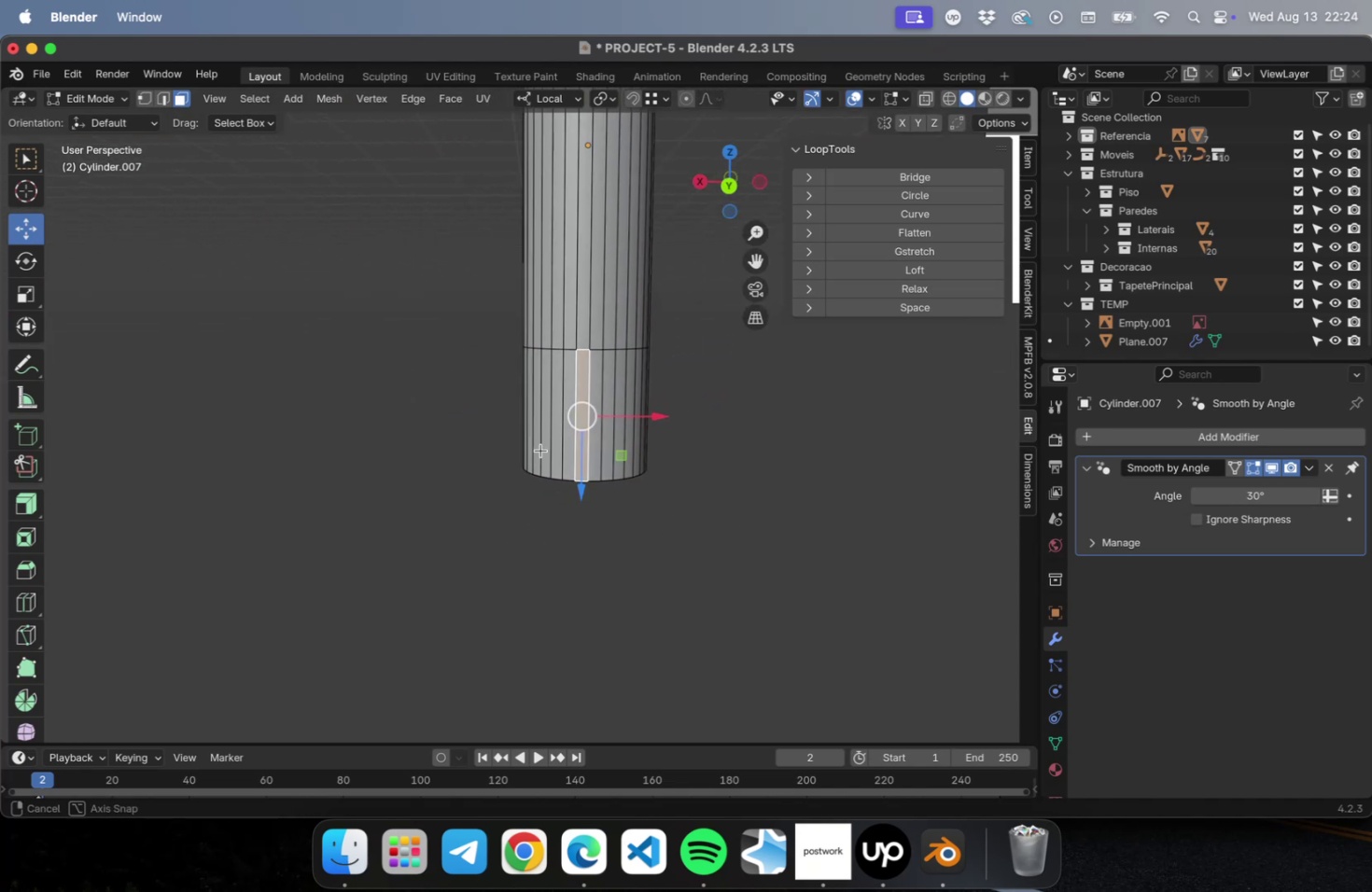 
hold_key(key=ShiftLeft, duration=1.14)
left_click([595, 450])
 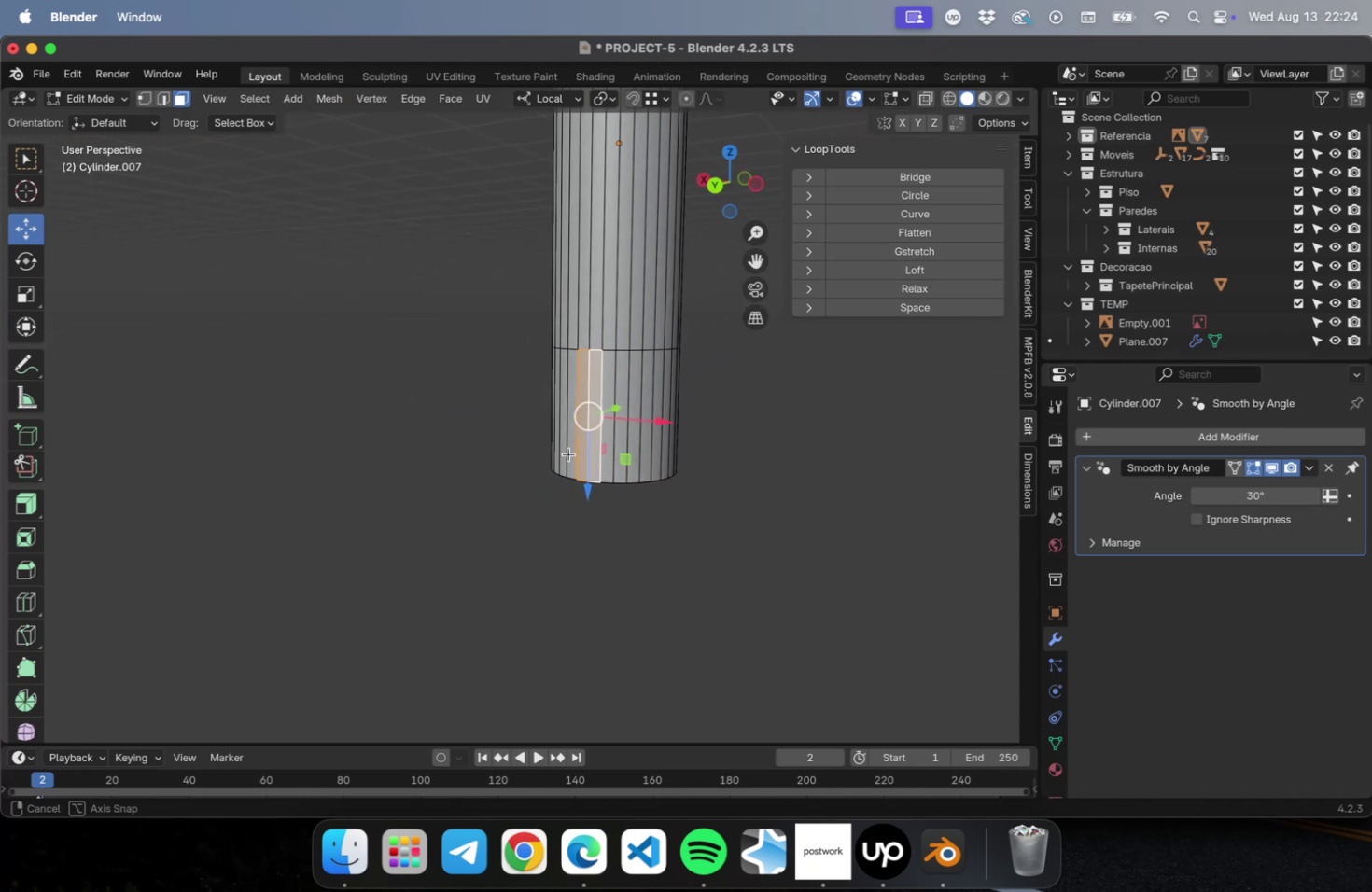 
hold_key(key=ShiftLeft, duration=3.35)
left_click([512, 425])
 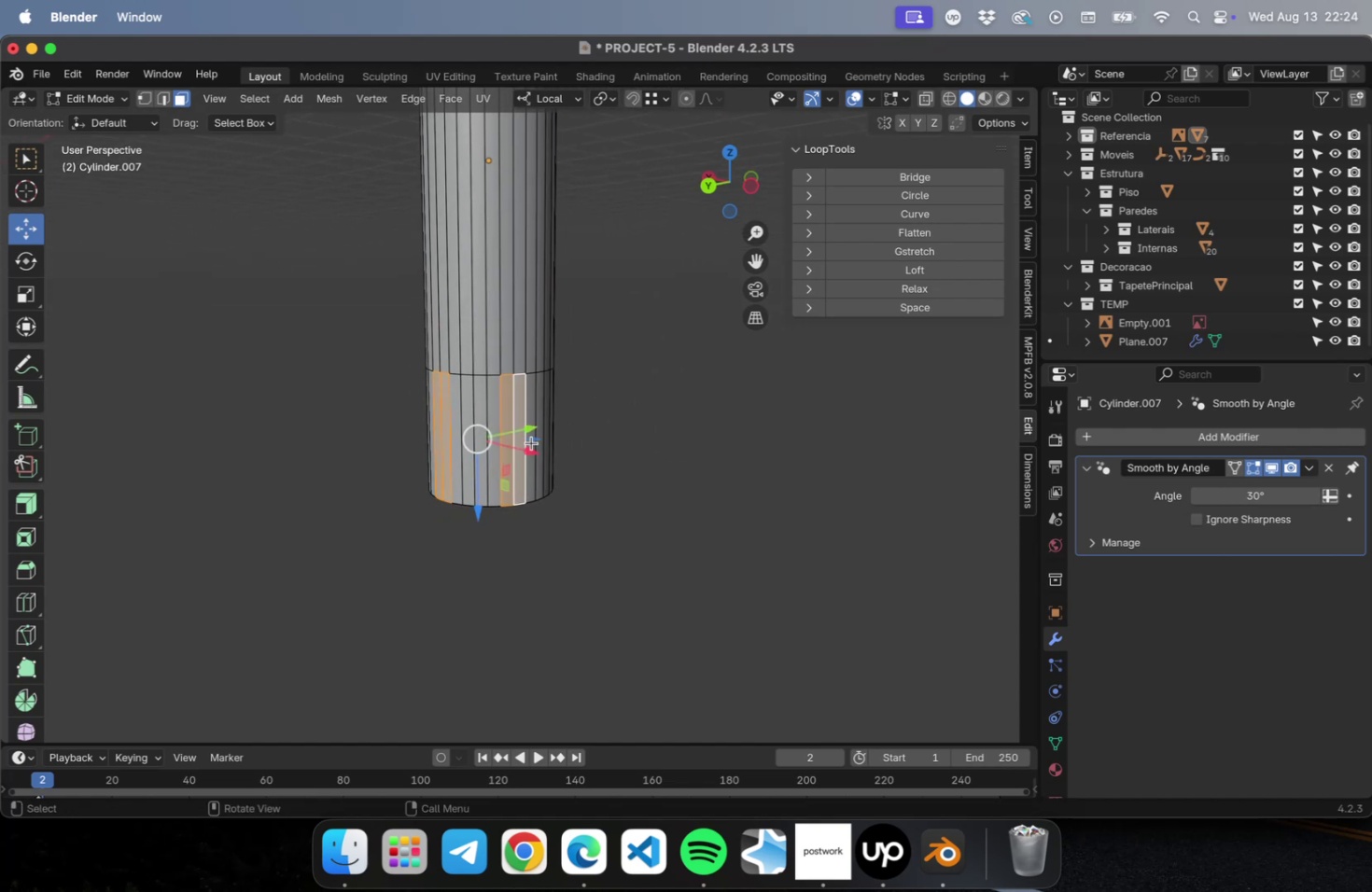 
hold_key(key=ShiftLeft, duration=0.54)
 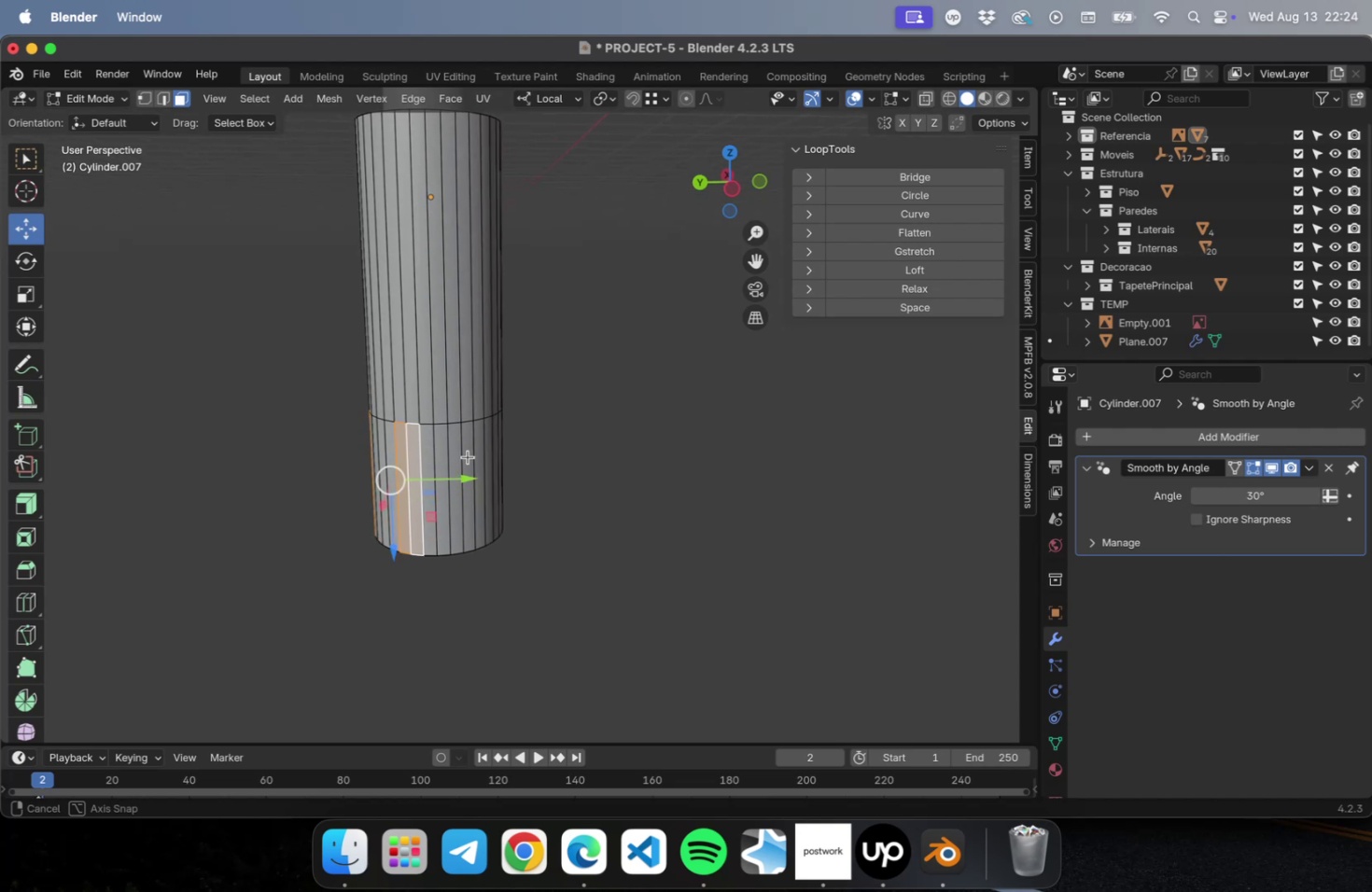 
hold_key(key=ShiftLeft, duration=3.26)
left_click([460, 459])
 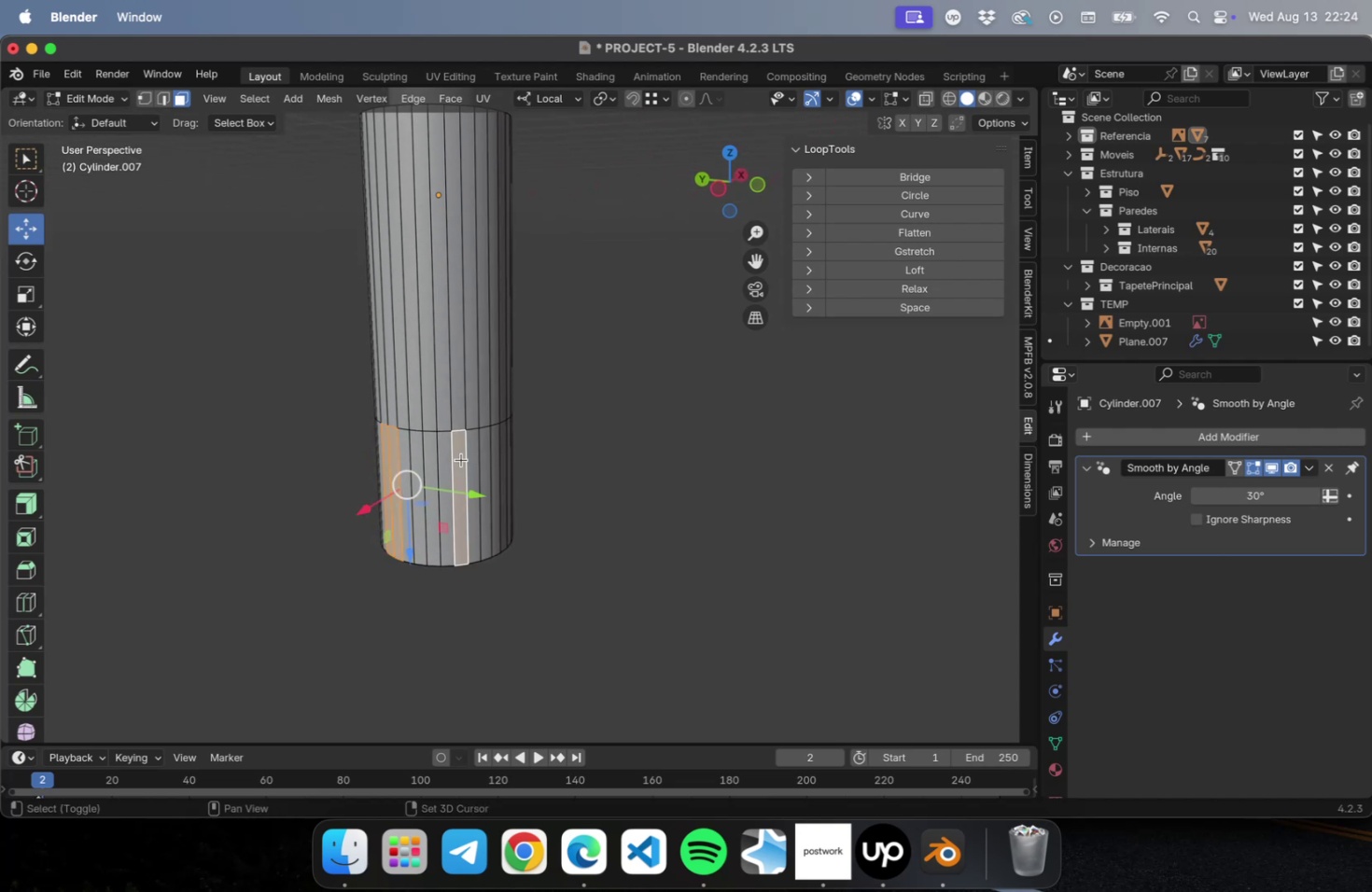 
left_click([472, 458])
 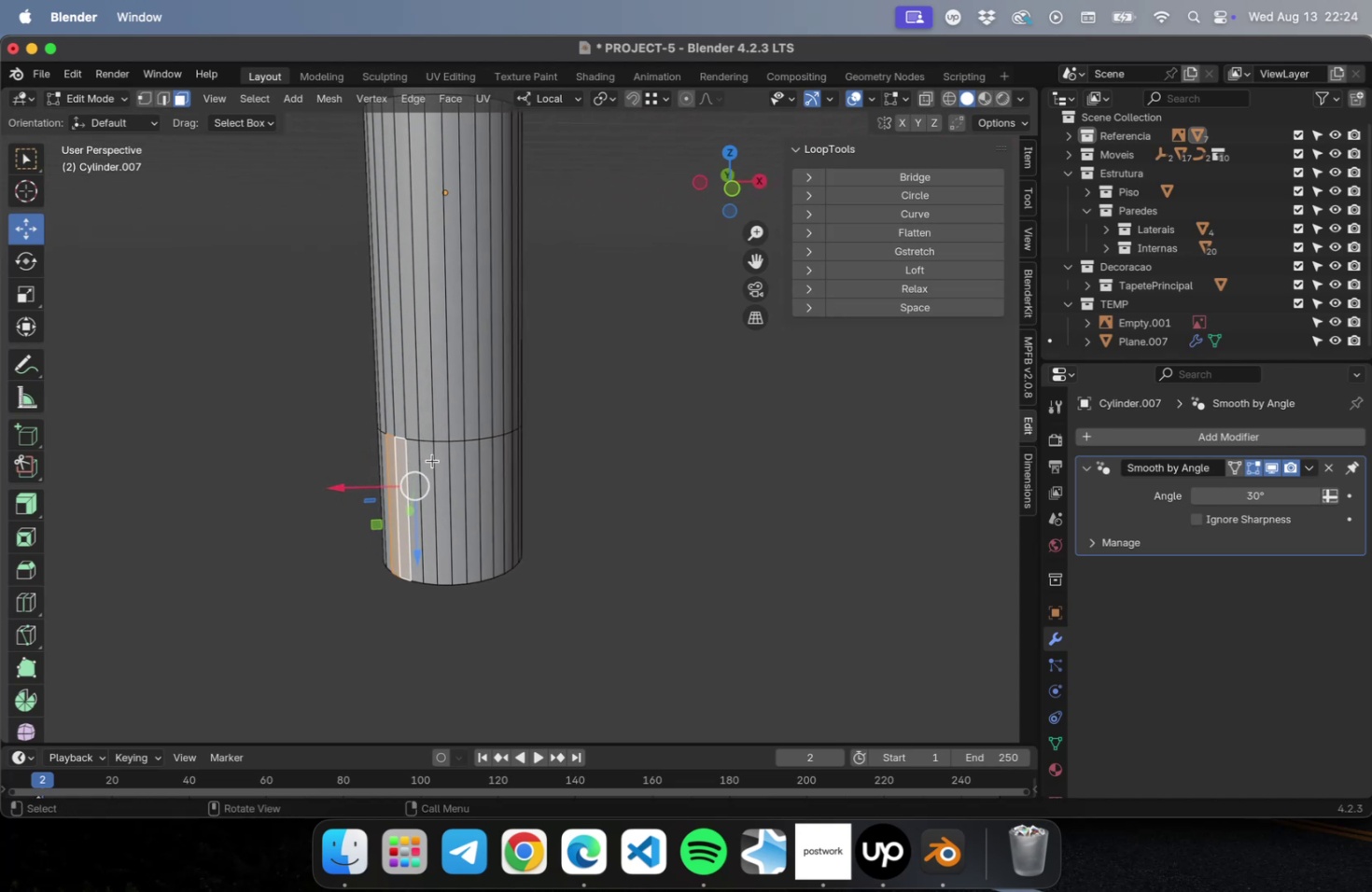 
hold_key(key=ShiftLeft, duration=1.17)
left_click([481, 460])
 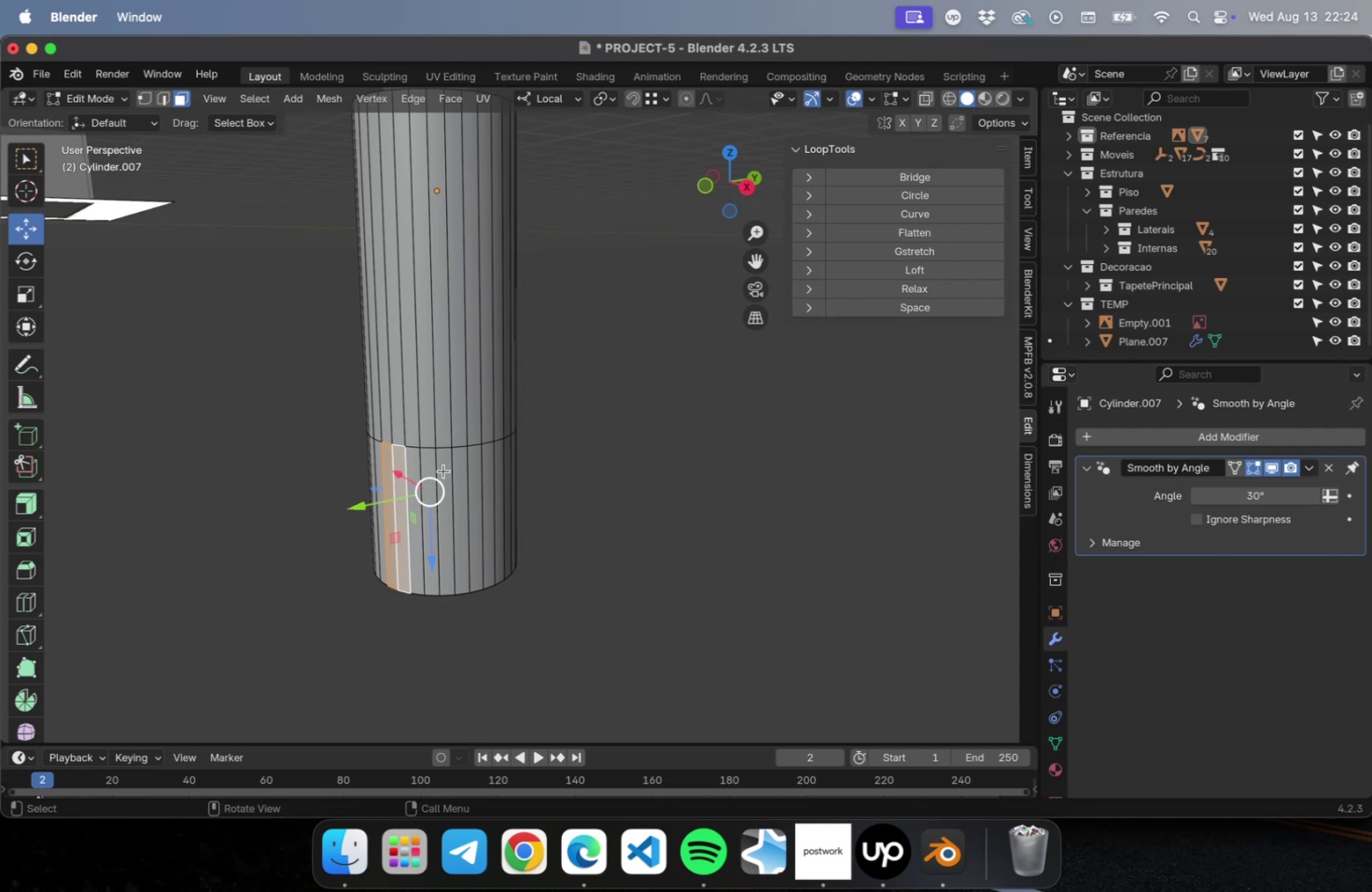 
hold_key(key=ShiftLeft, duration=1.22)
left_click([472, 468])
 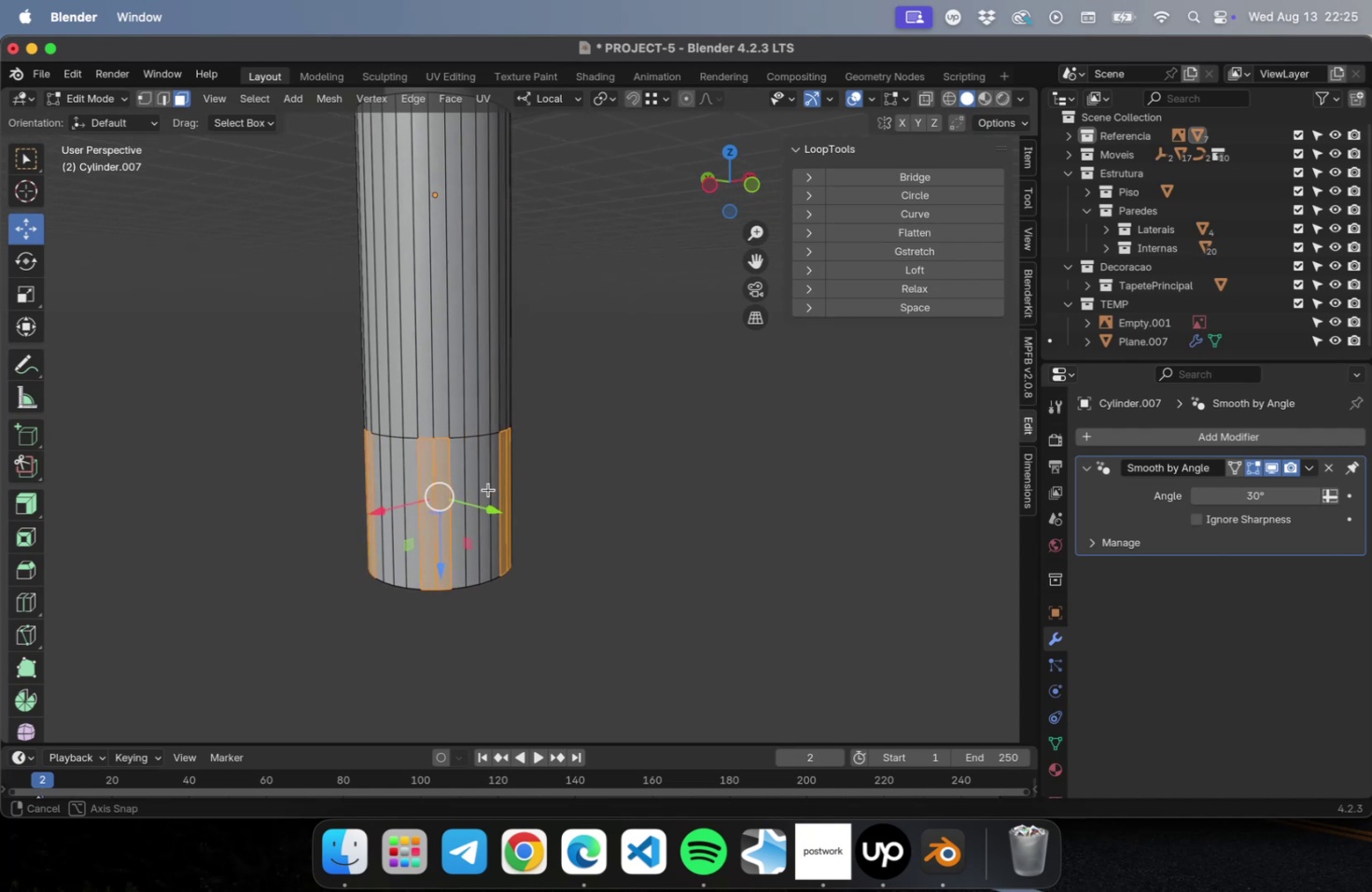 
wait(11.81)
 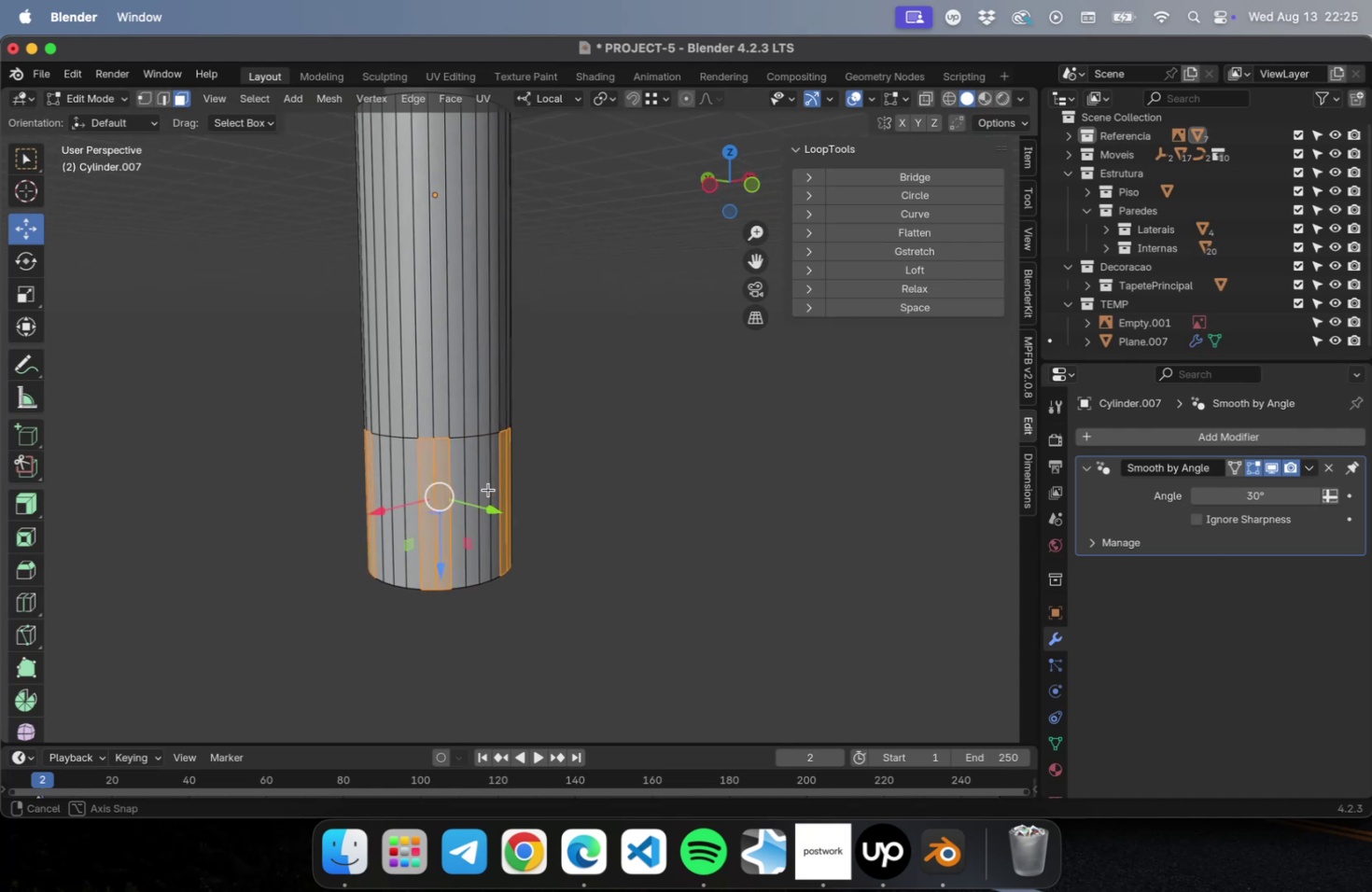 
hold_key(key=ShiftLeft, duration=0.9)
left_click([478, 463])
 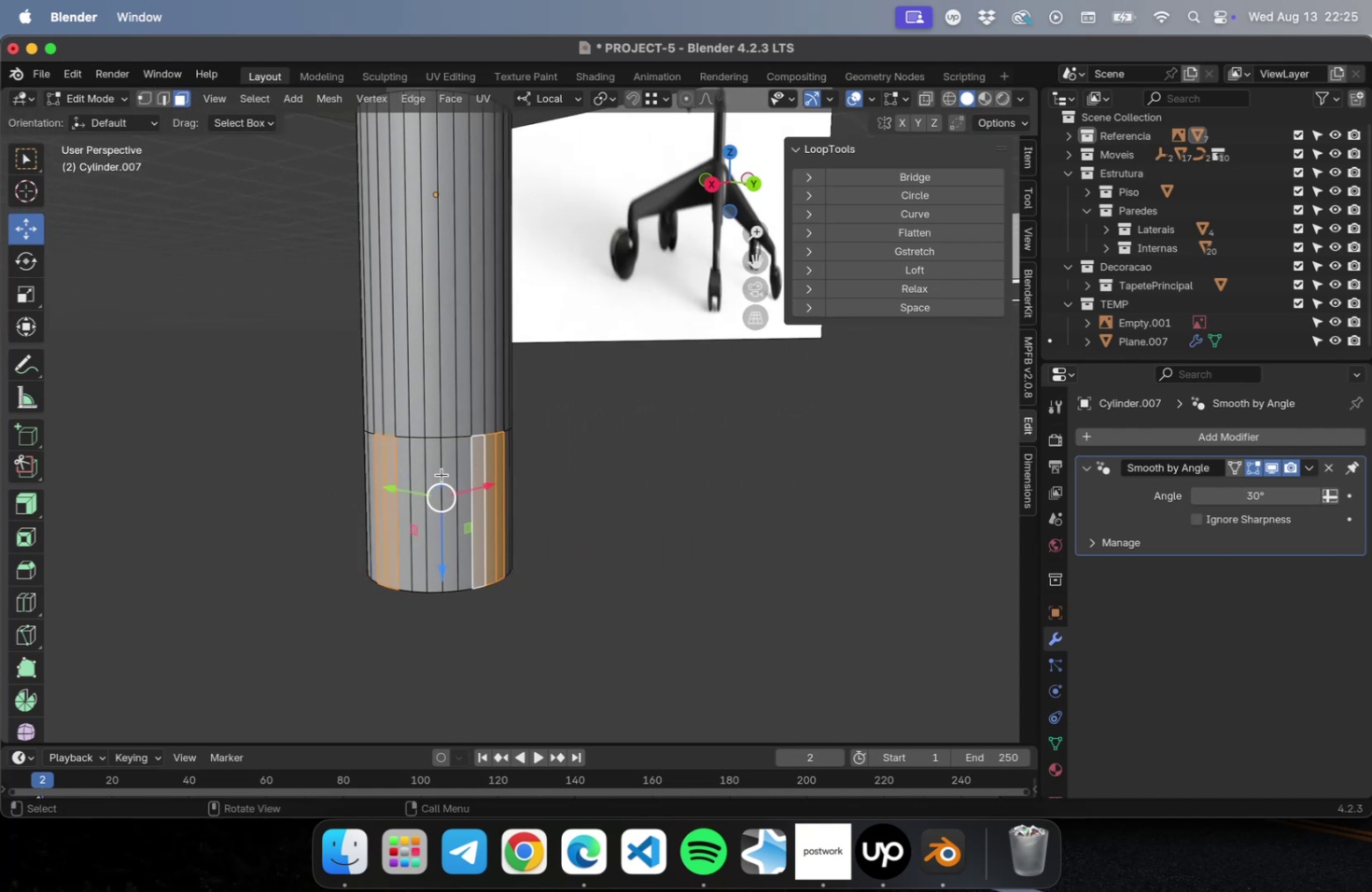 
hold_key(key=ShiftLeft, duration=0.81)
 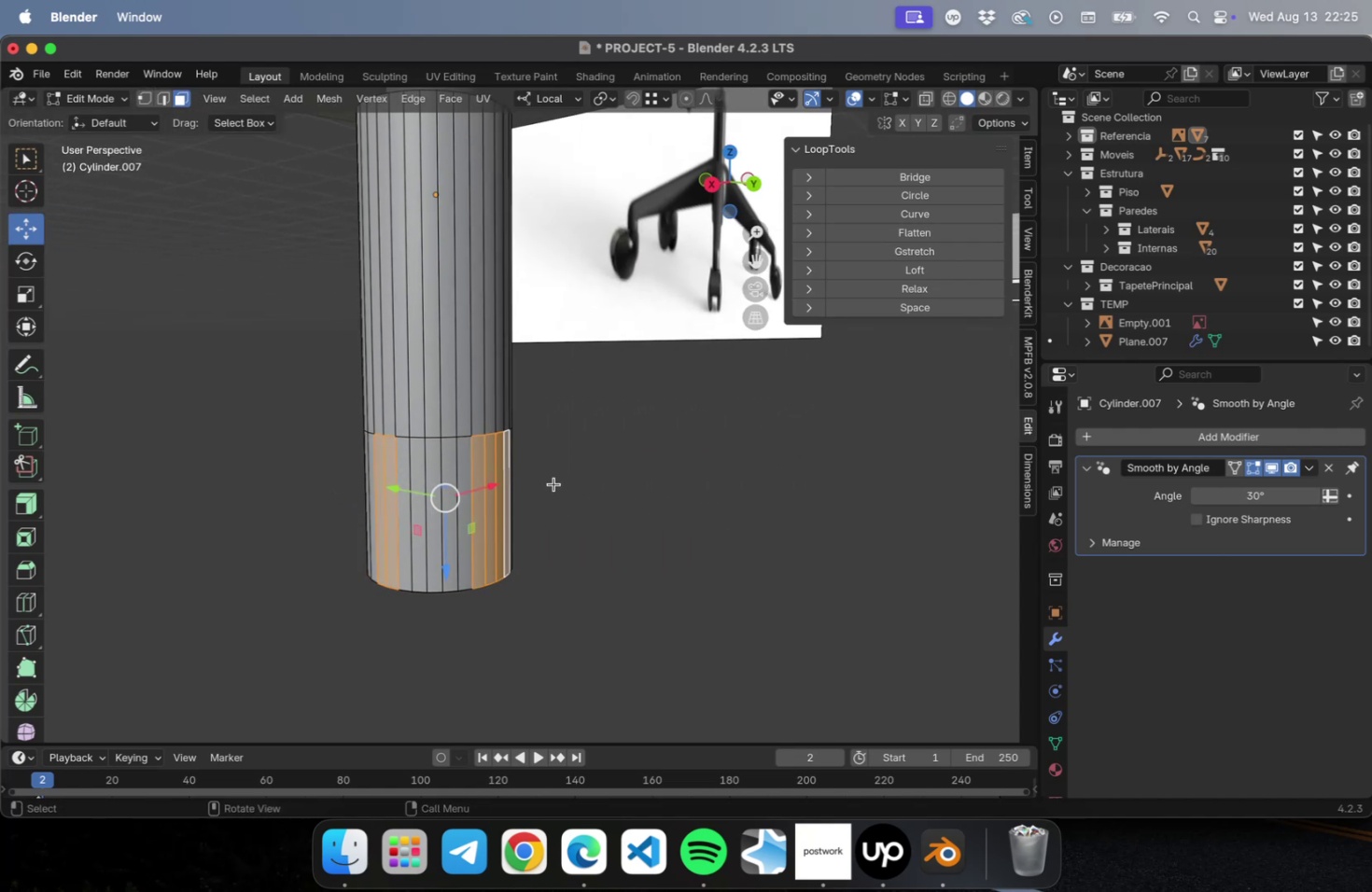 
key(Shift+ShiftLeft)
 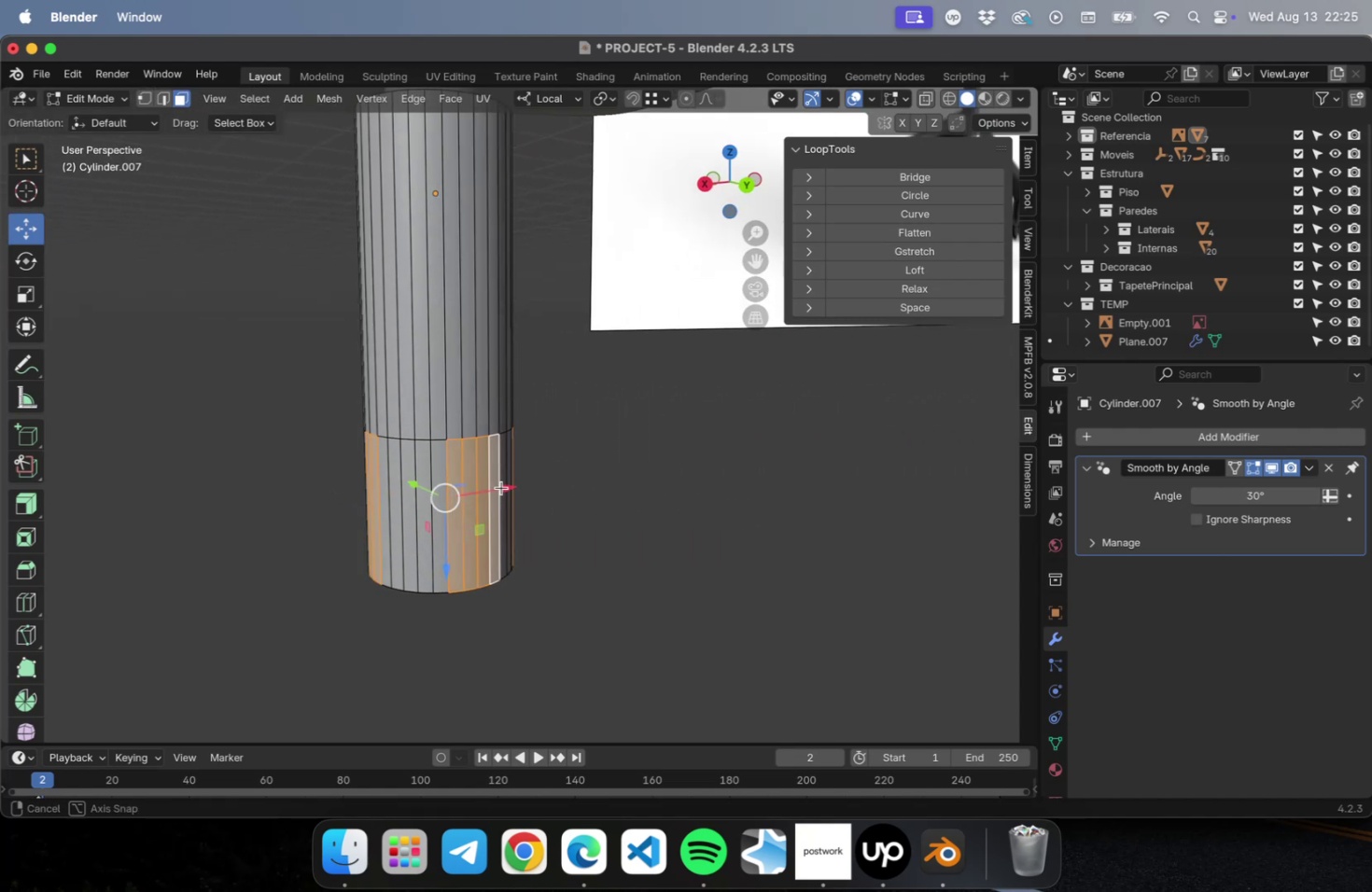 
hold_key(key=ShiftLeft, duration=1.55)
left_click([483, 467])
 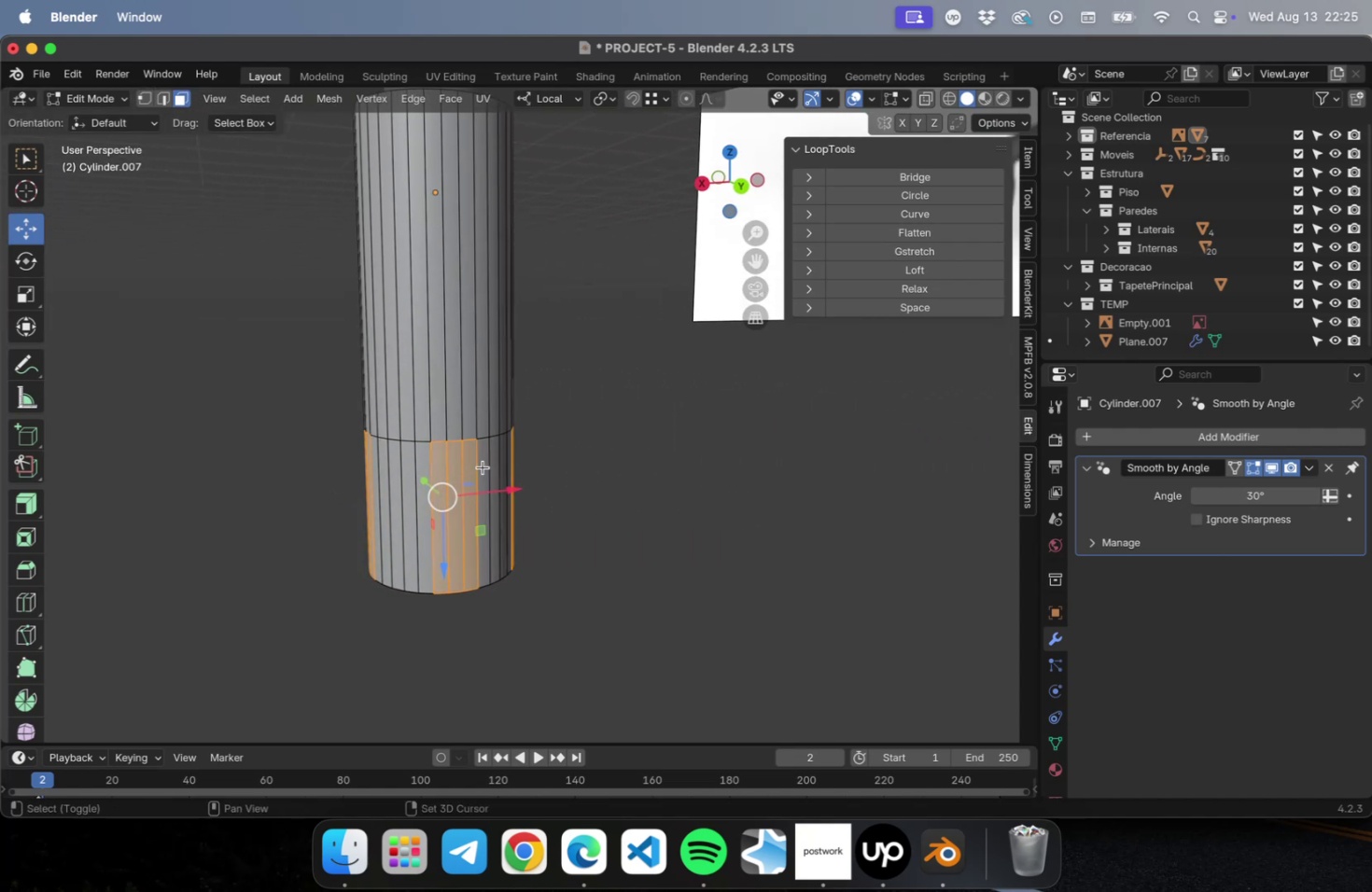 
scroll: coordinate [481, 466], scroll_direction: up, amount: 1.0
 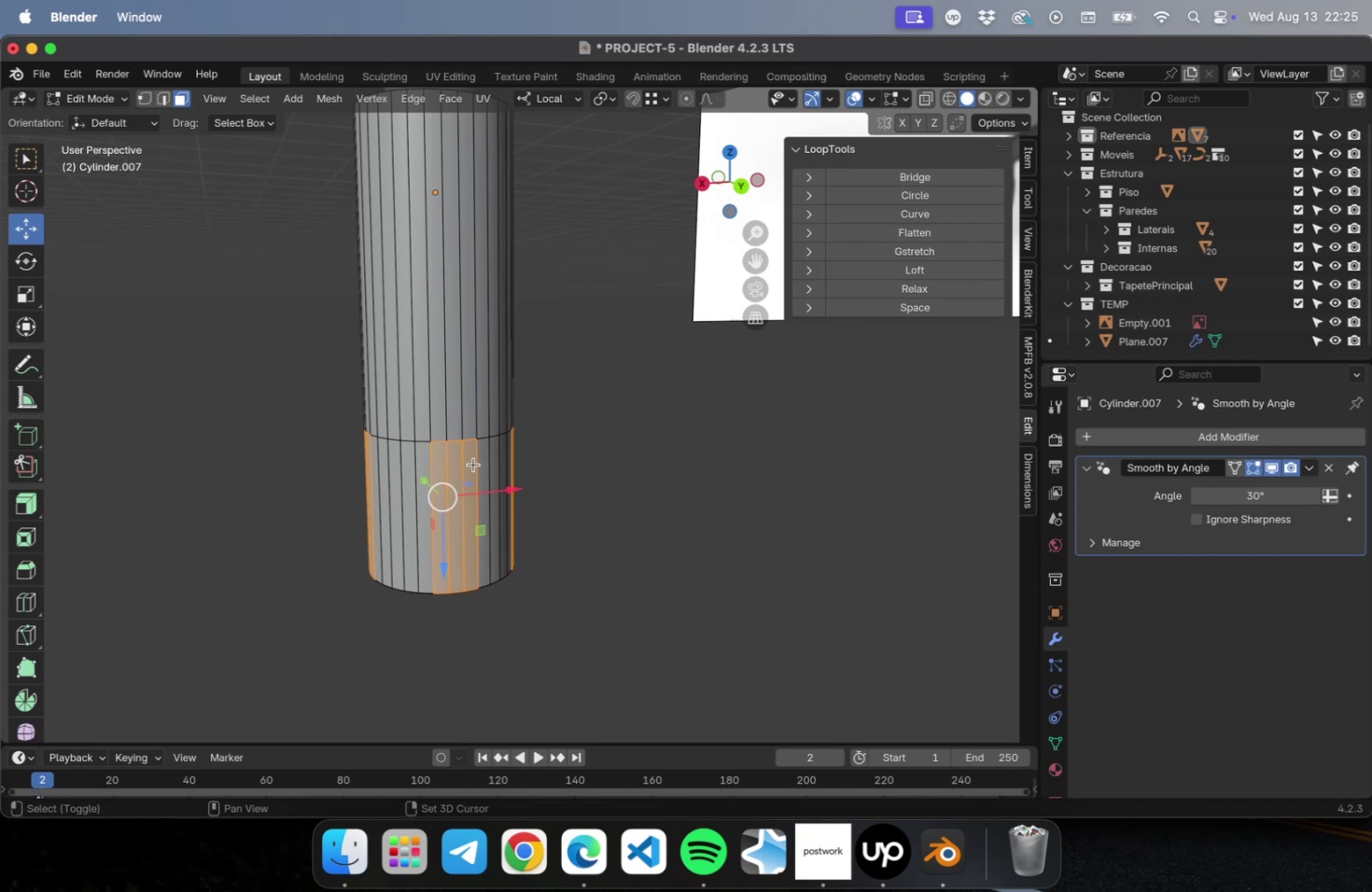 
left_click([473, 464])
 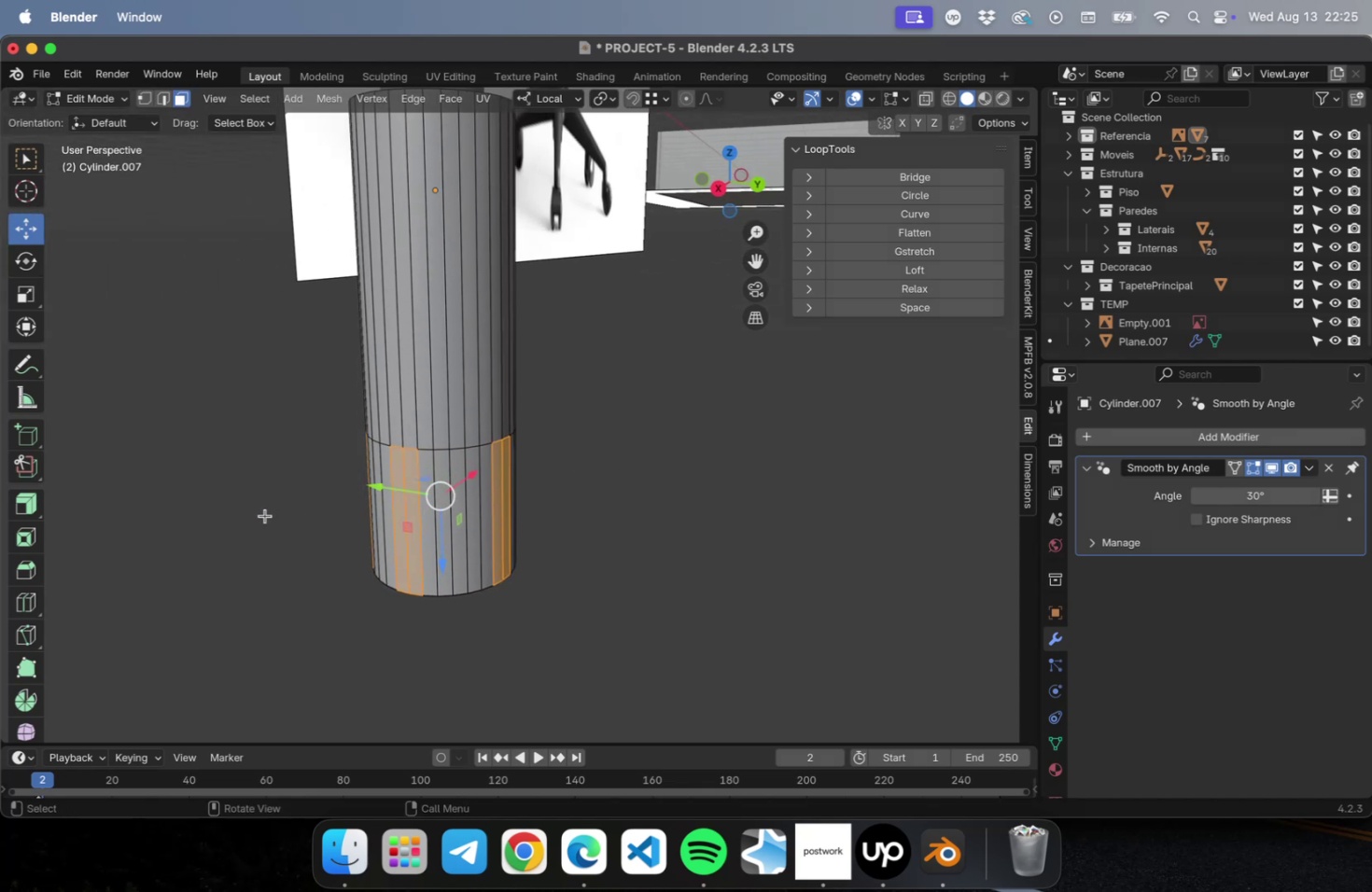 
wait(24.6)
 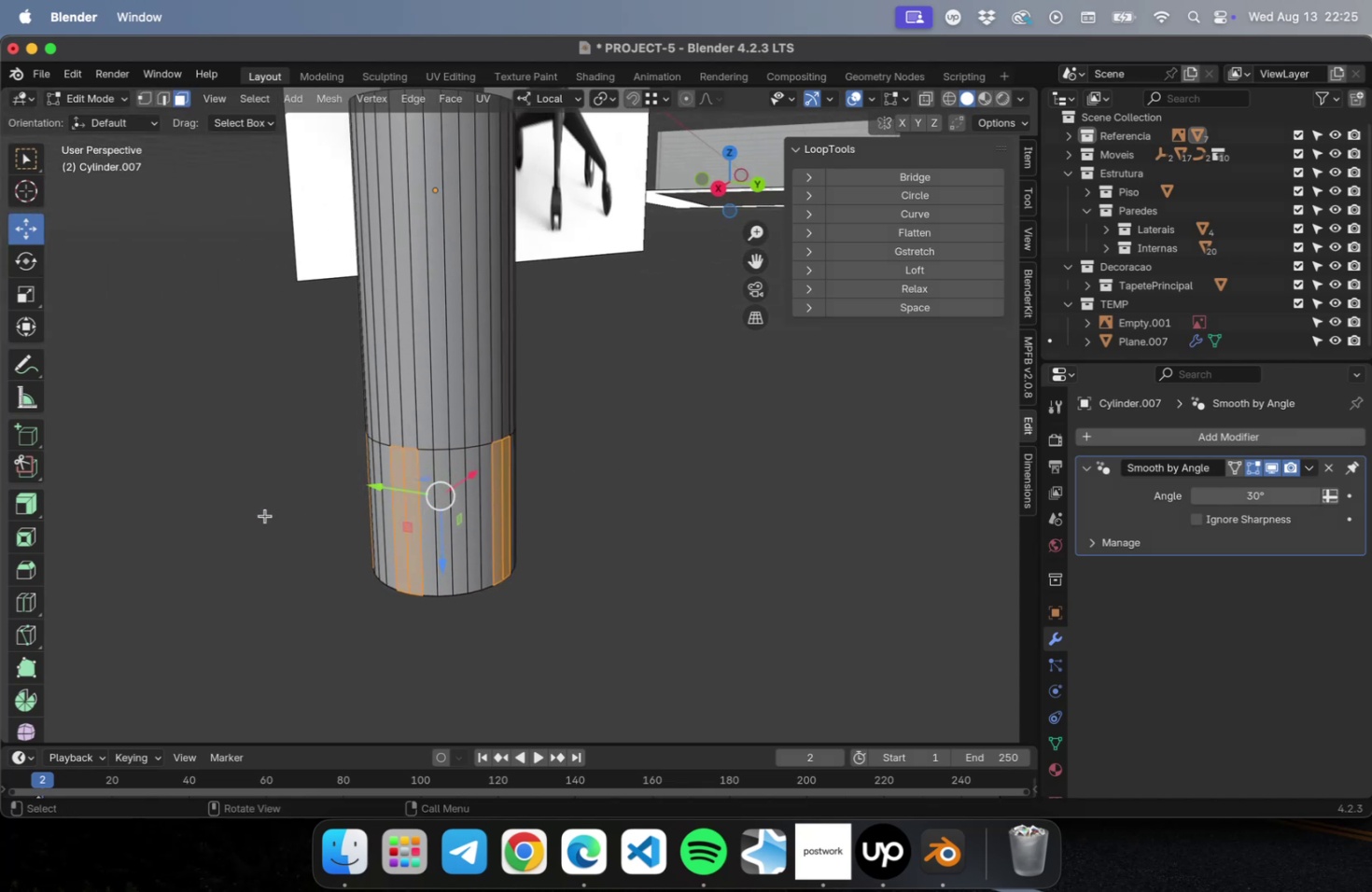 
hold_key(key=ControlLeft, duration=0.43)
 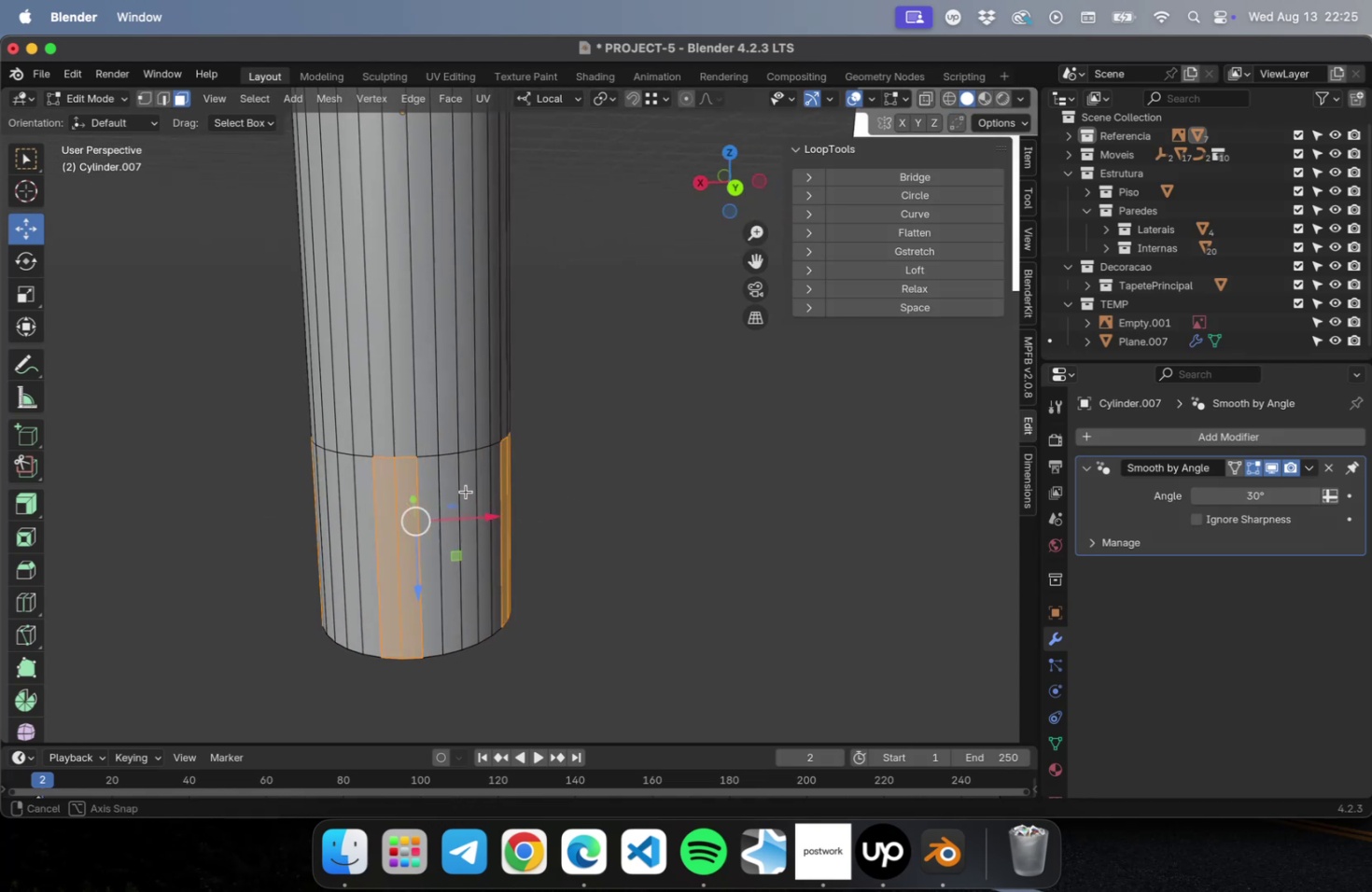 
hold_key(key=ShiftLeft, duration=0.6)
 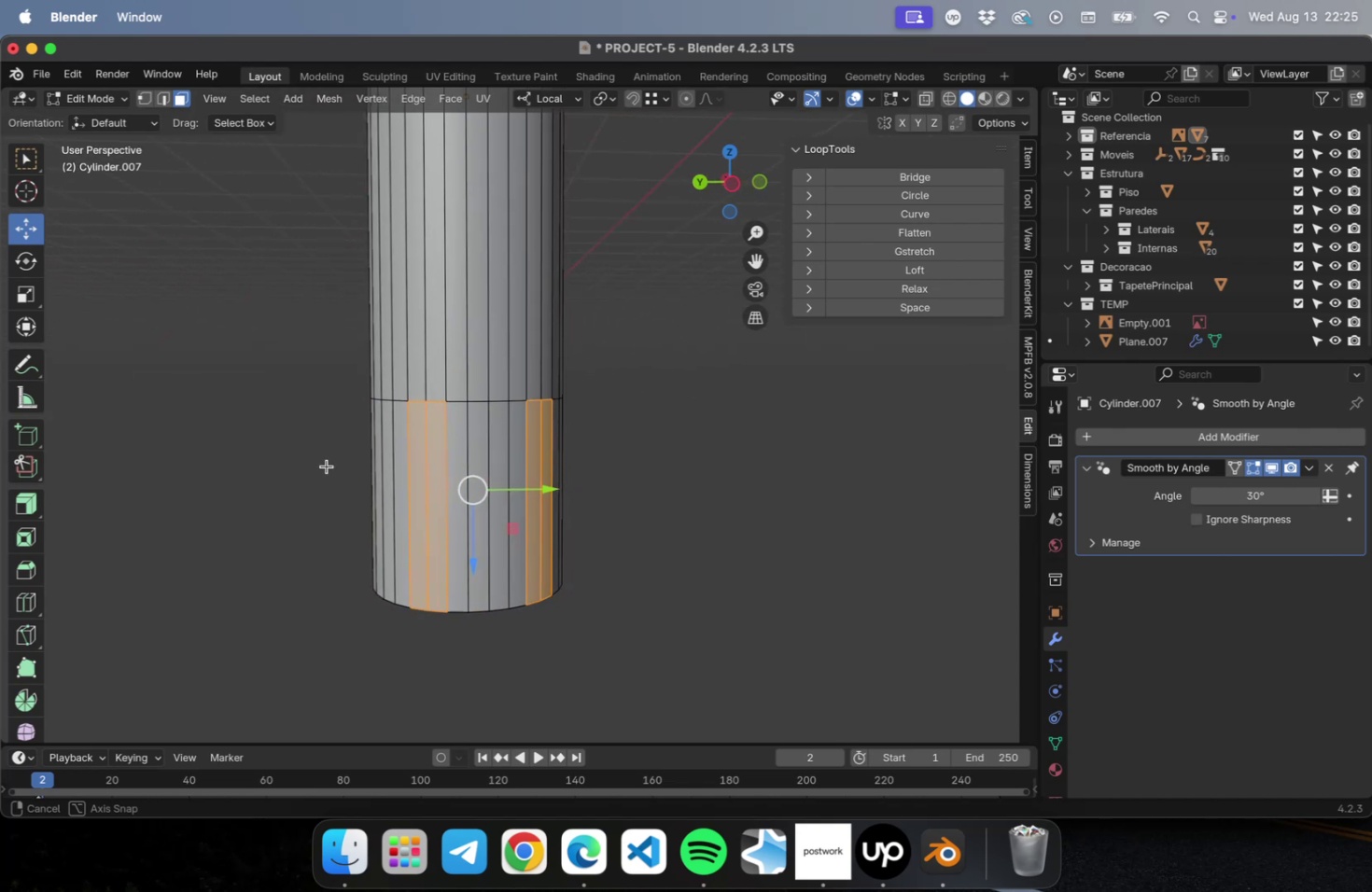 
wait(5.45)
 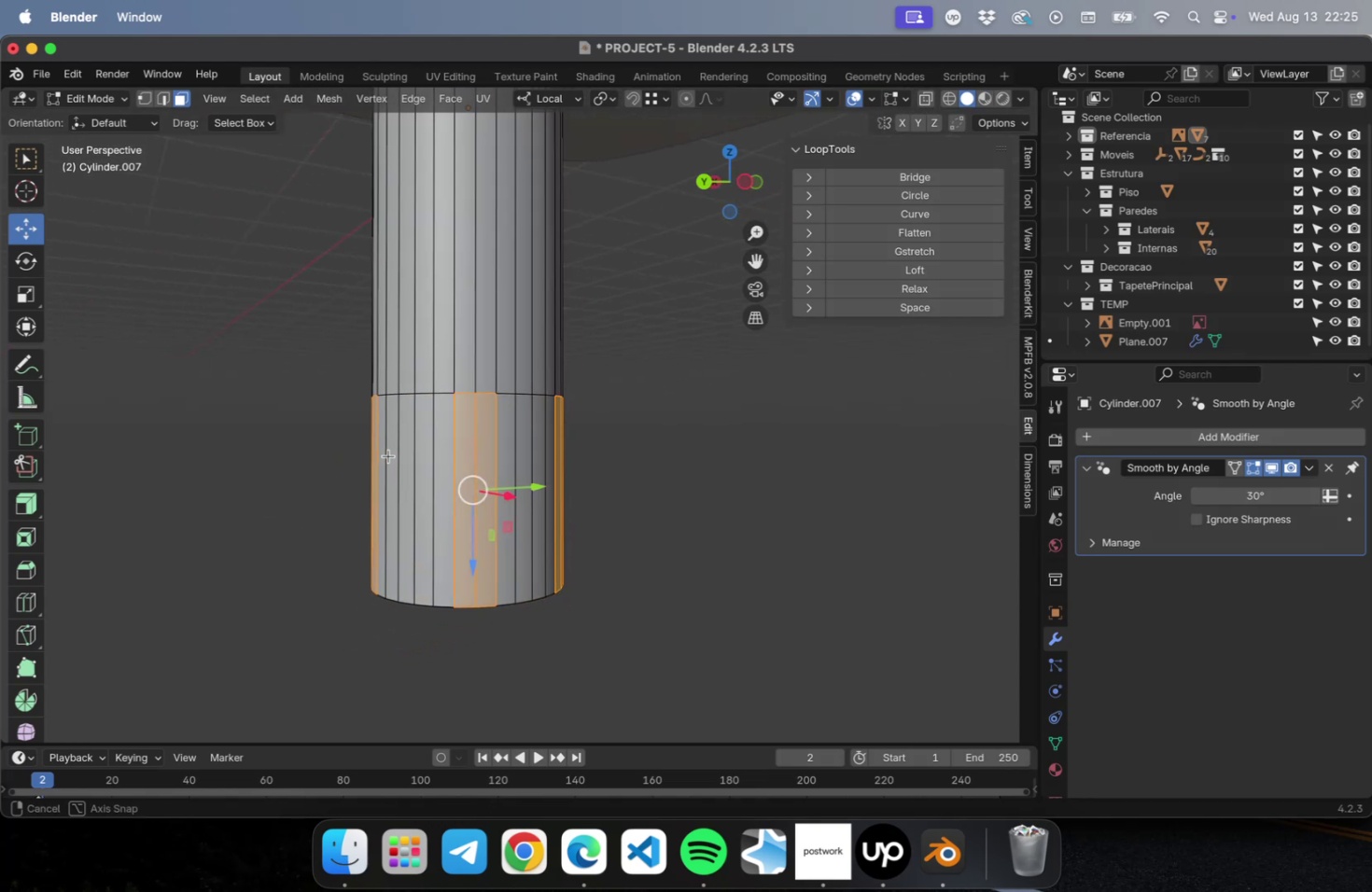 
scroll: coordinate [368, 444], scroll_direction: down, amount: 20.0
 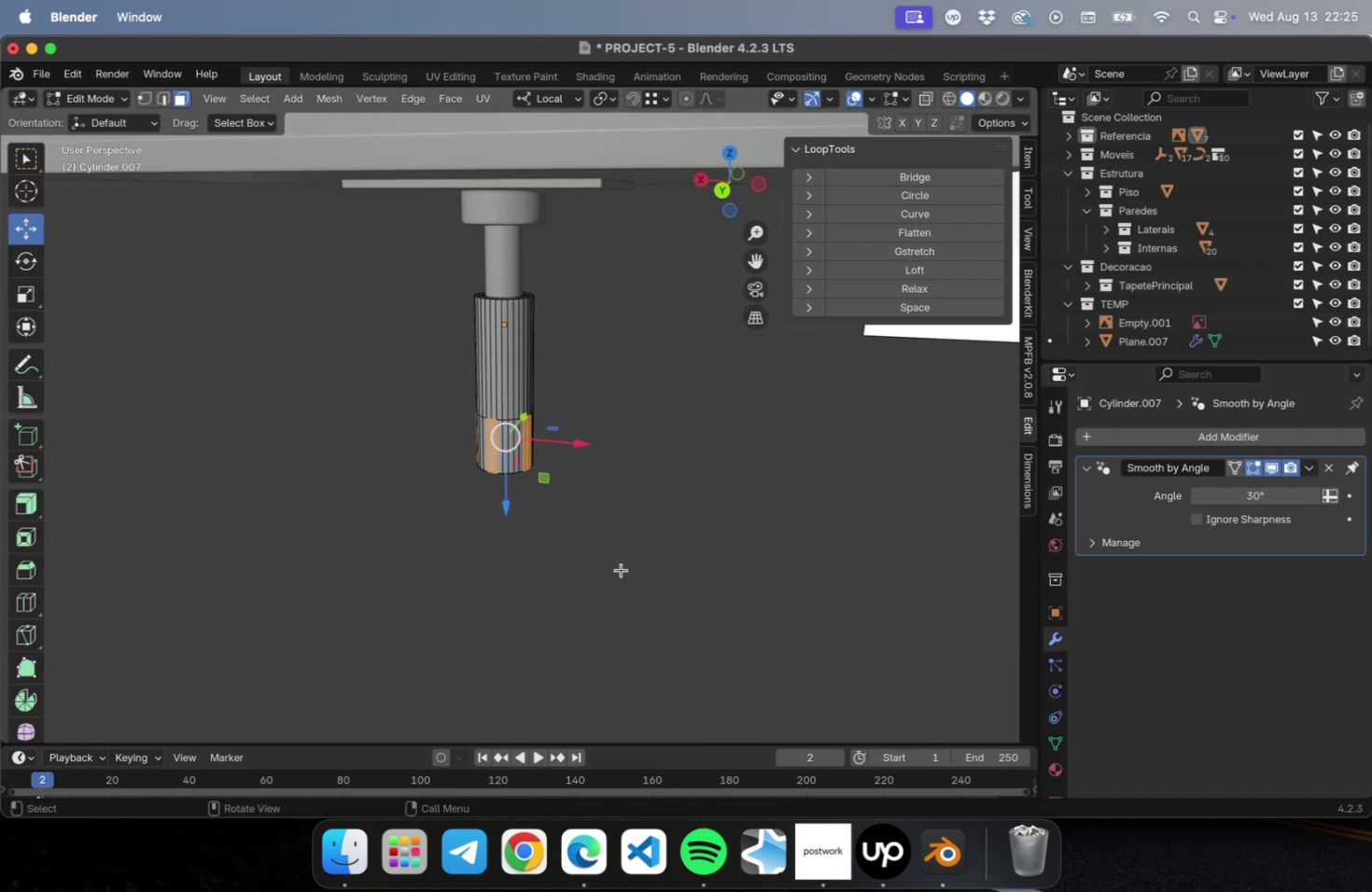 
wait(5.88)
 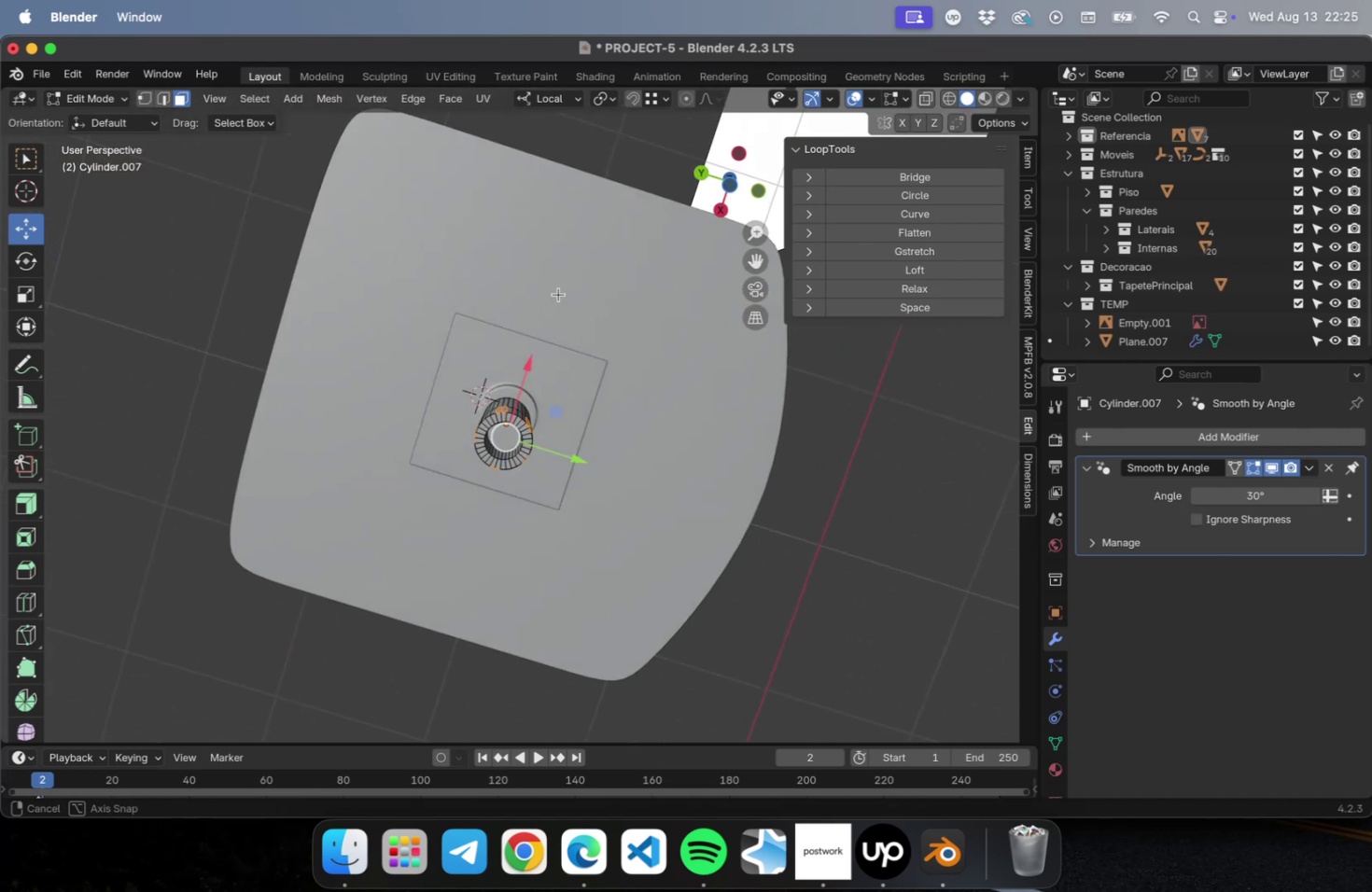 
key(E)
 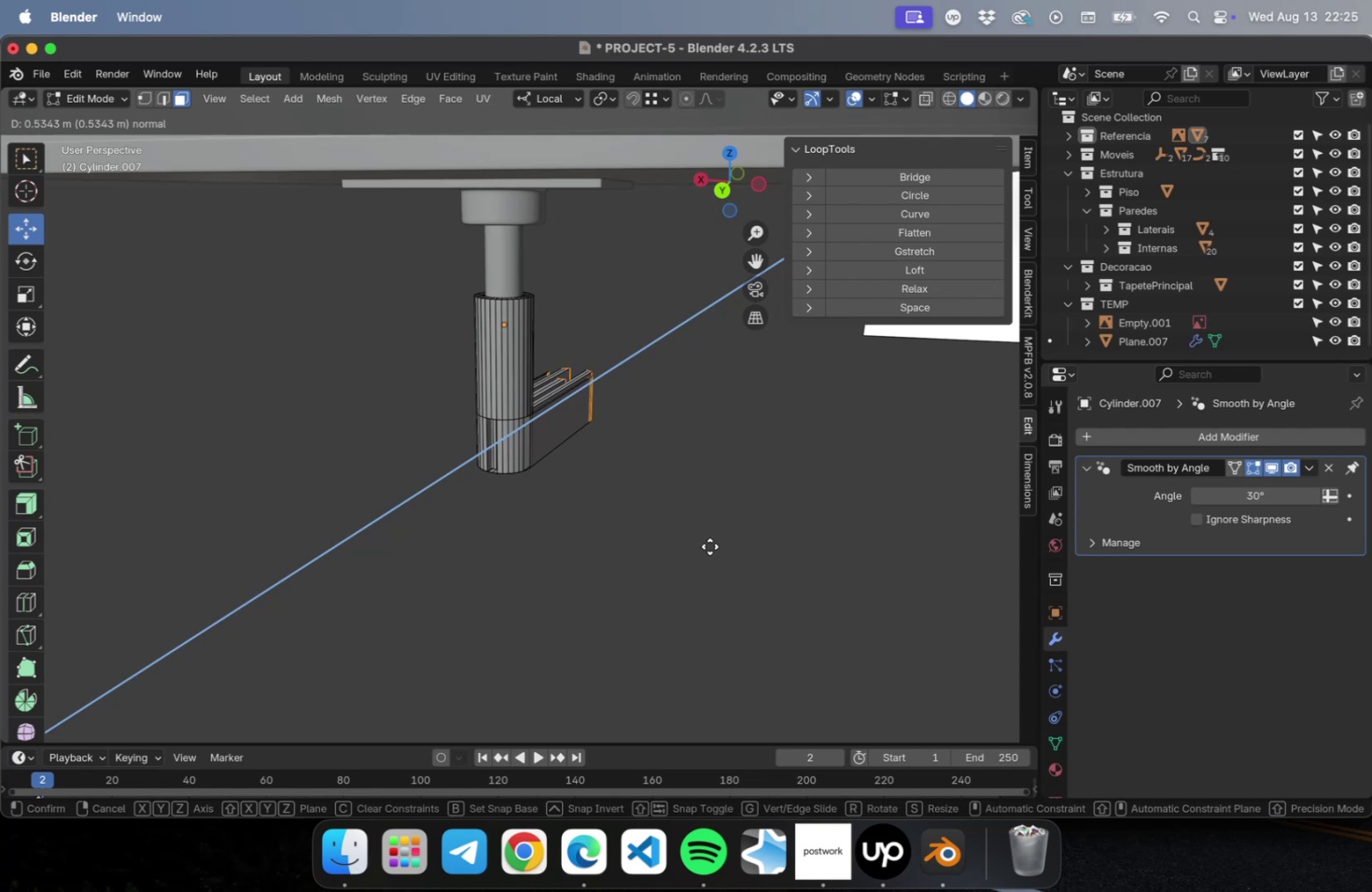 
key(Escape)
 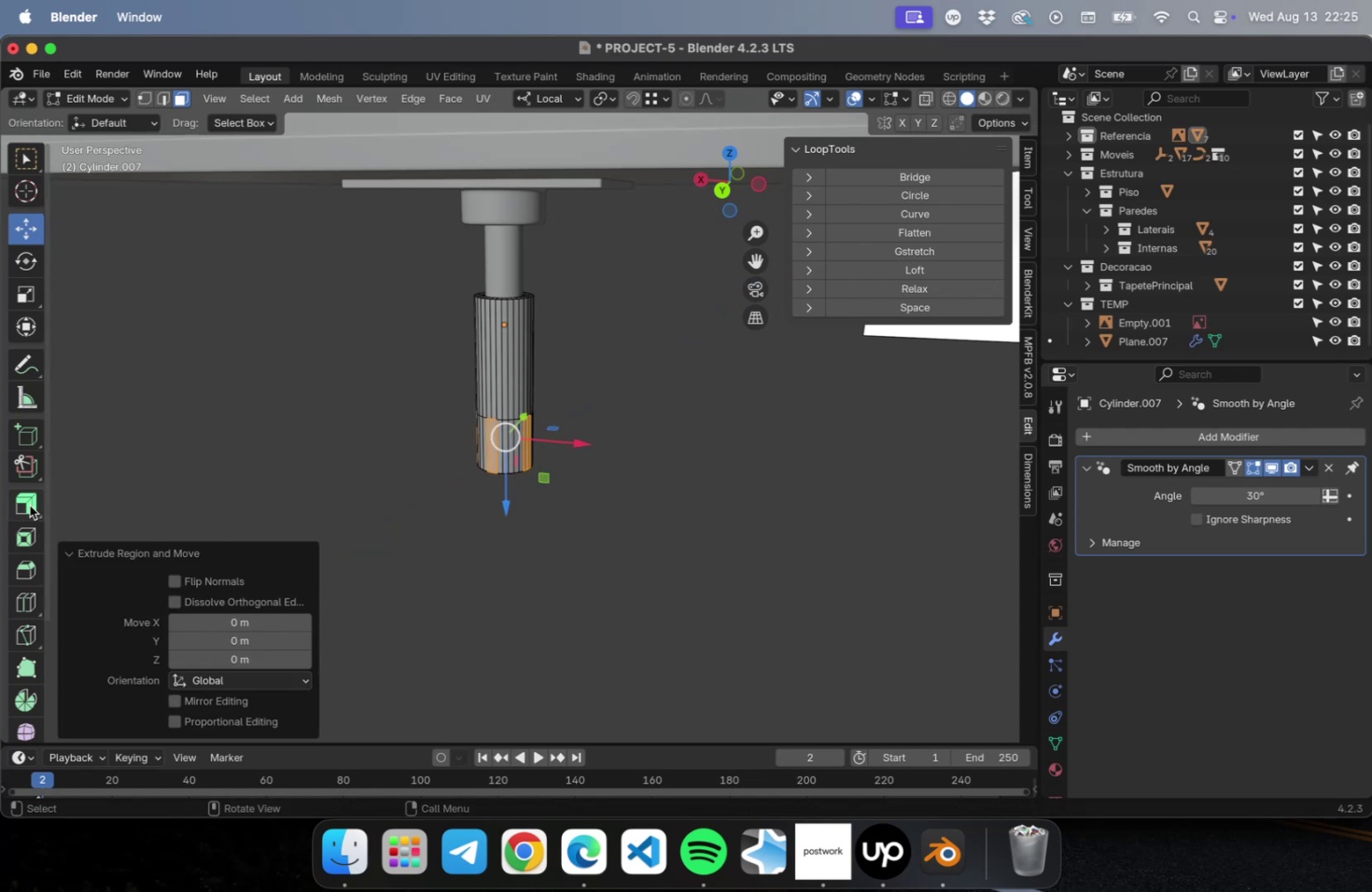 
left_click([29, 497])
 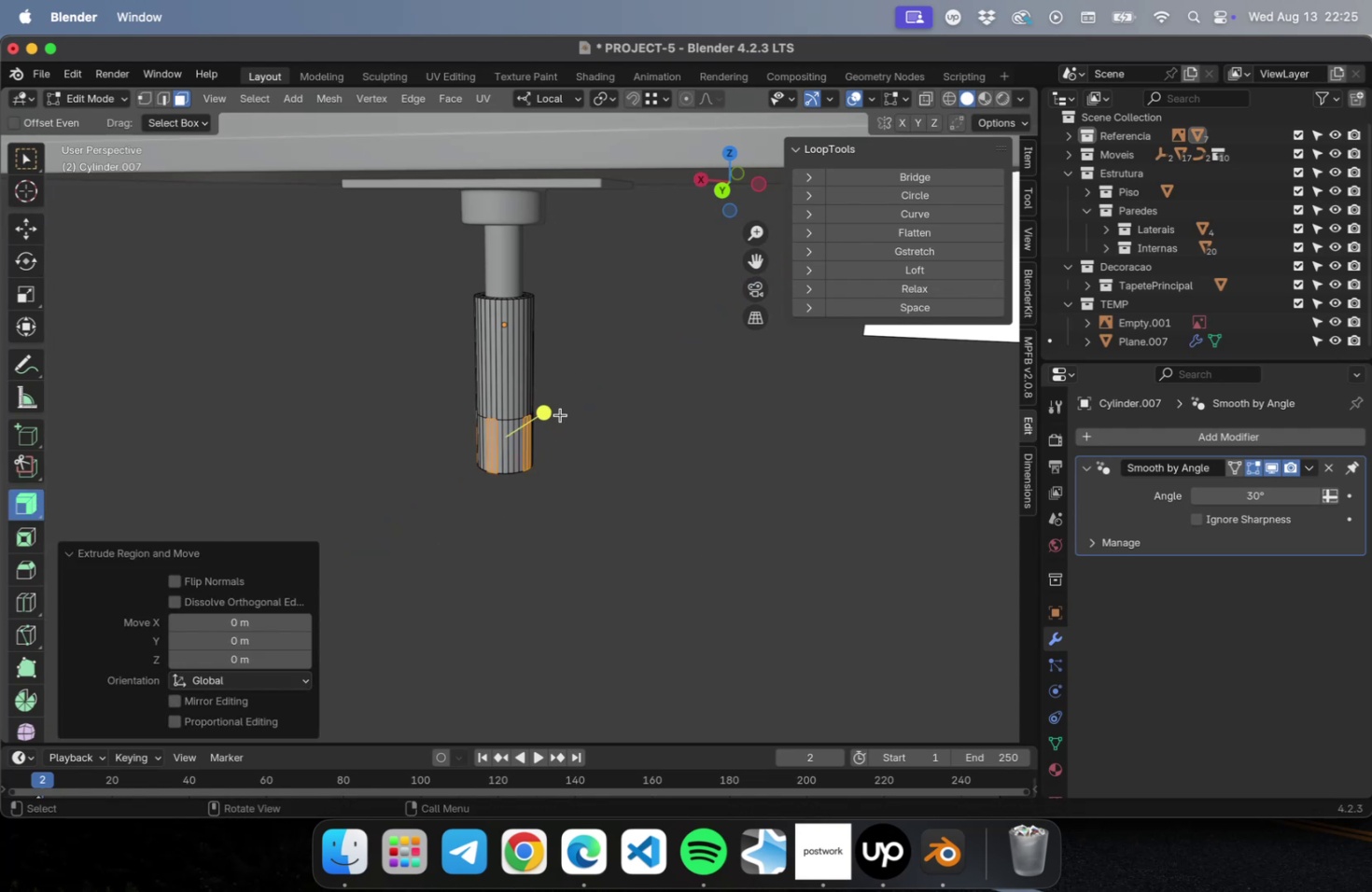 
left_click_drag(start_coordinate=[549, 411], to_coordinate=[668, 167])
 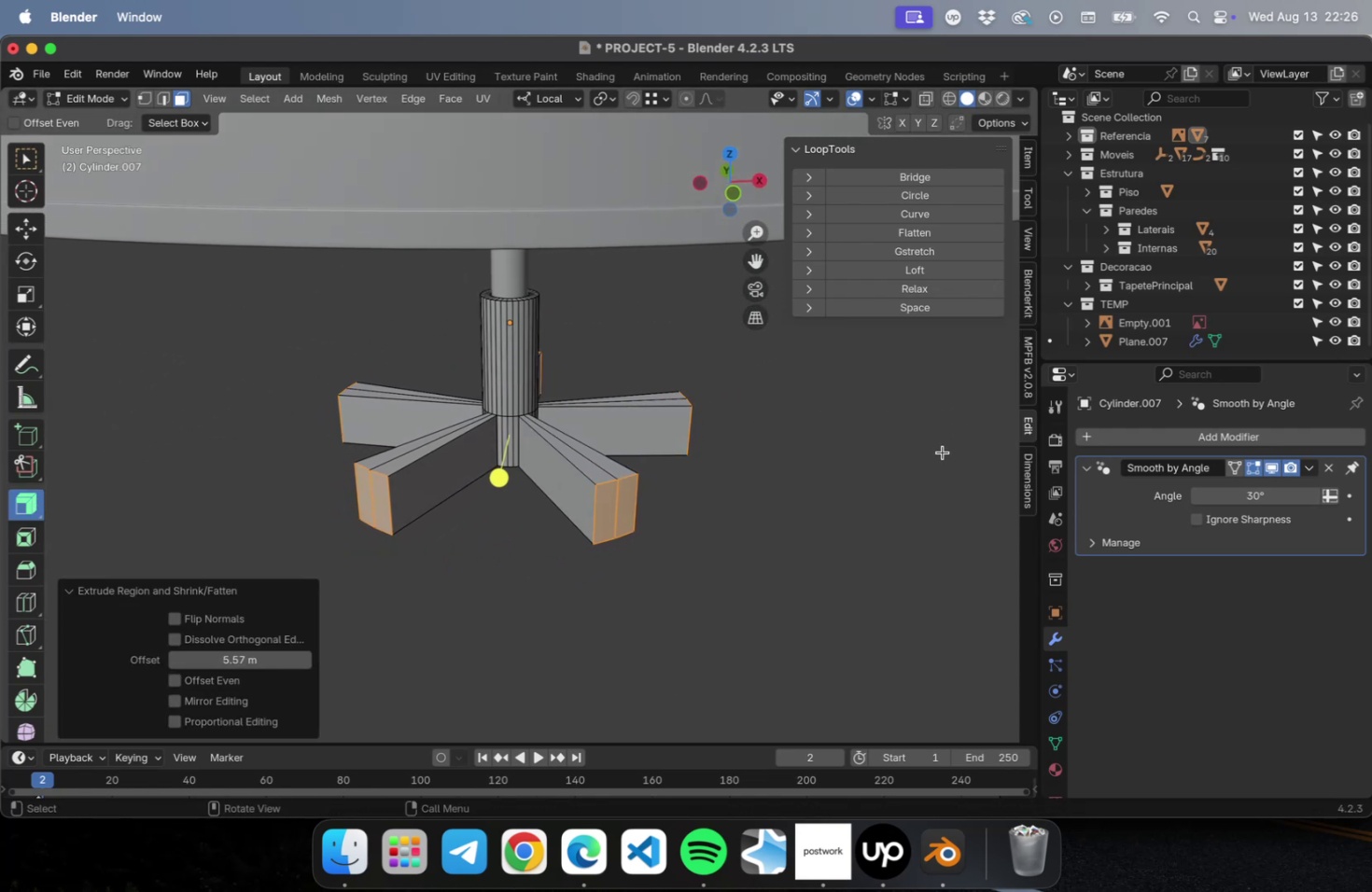 
wait(8.24)
 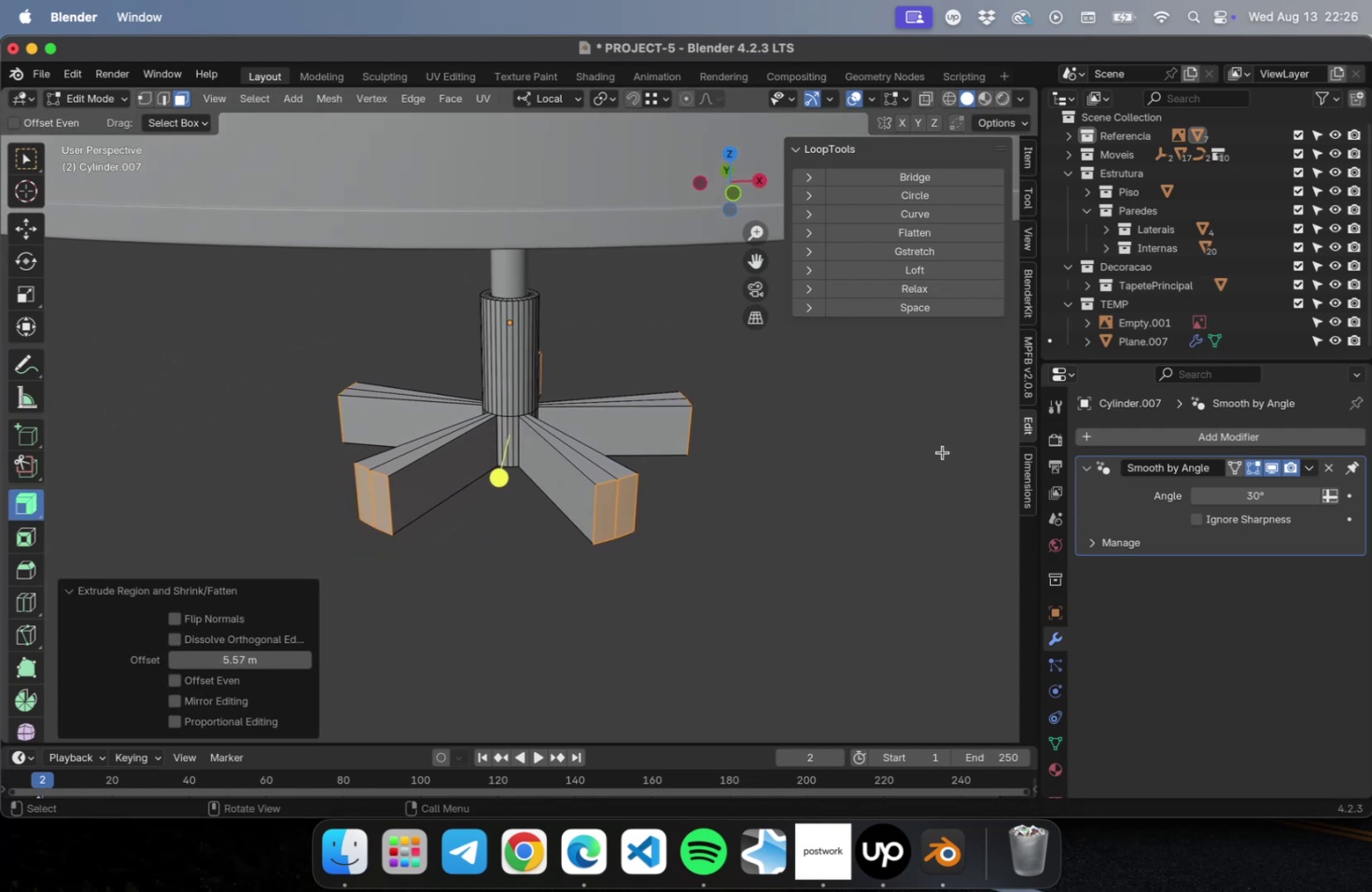 
key(NumLock)
 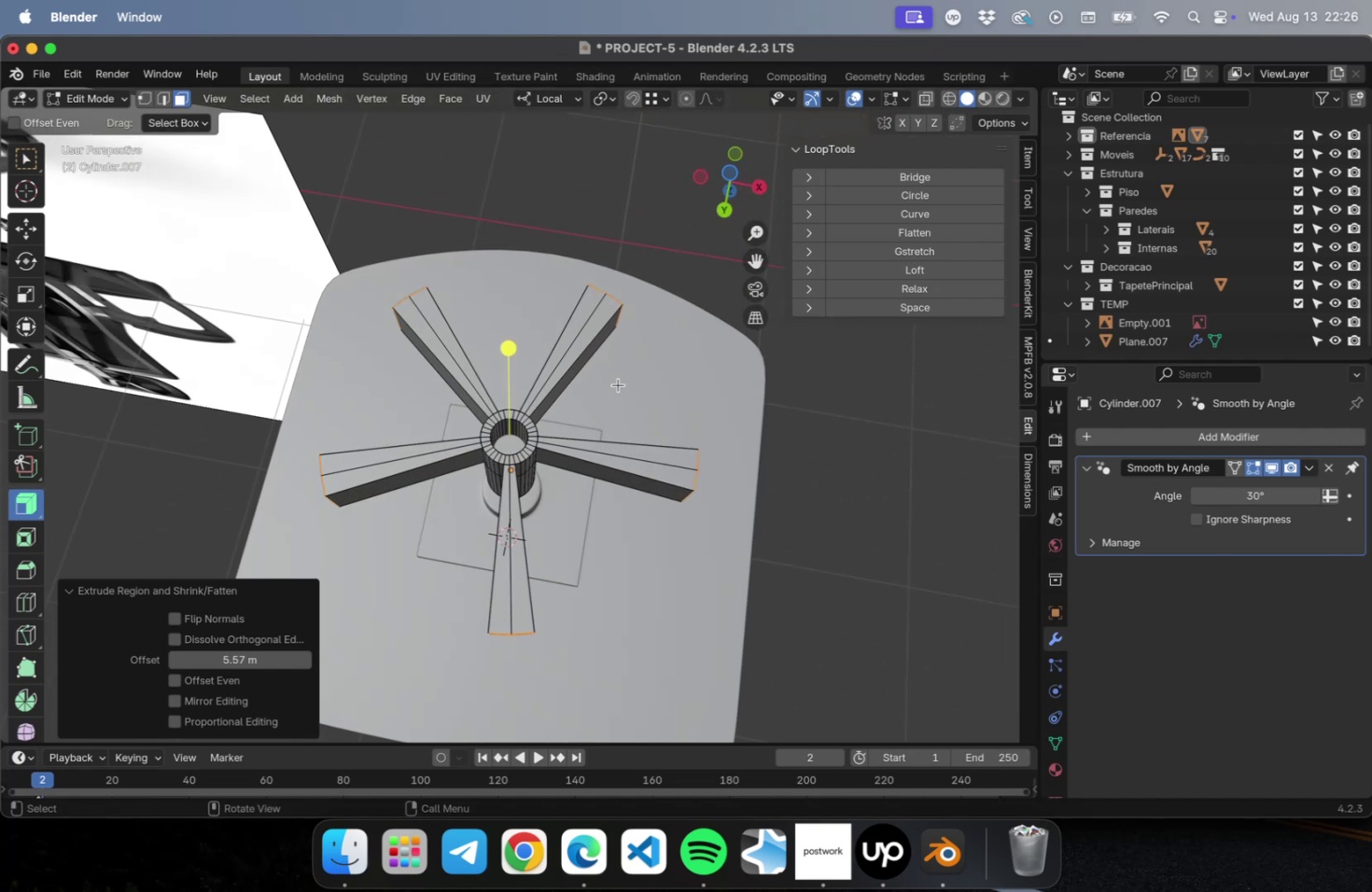 
key(Numpad7)
 